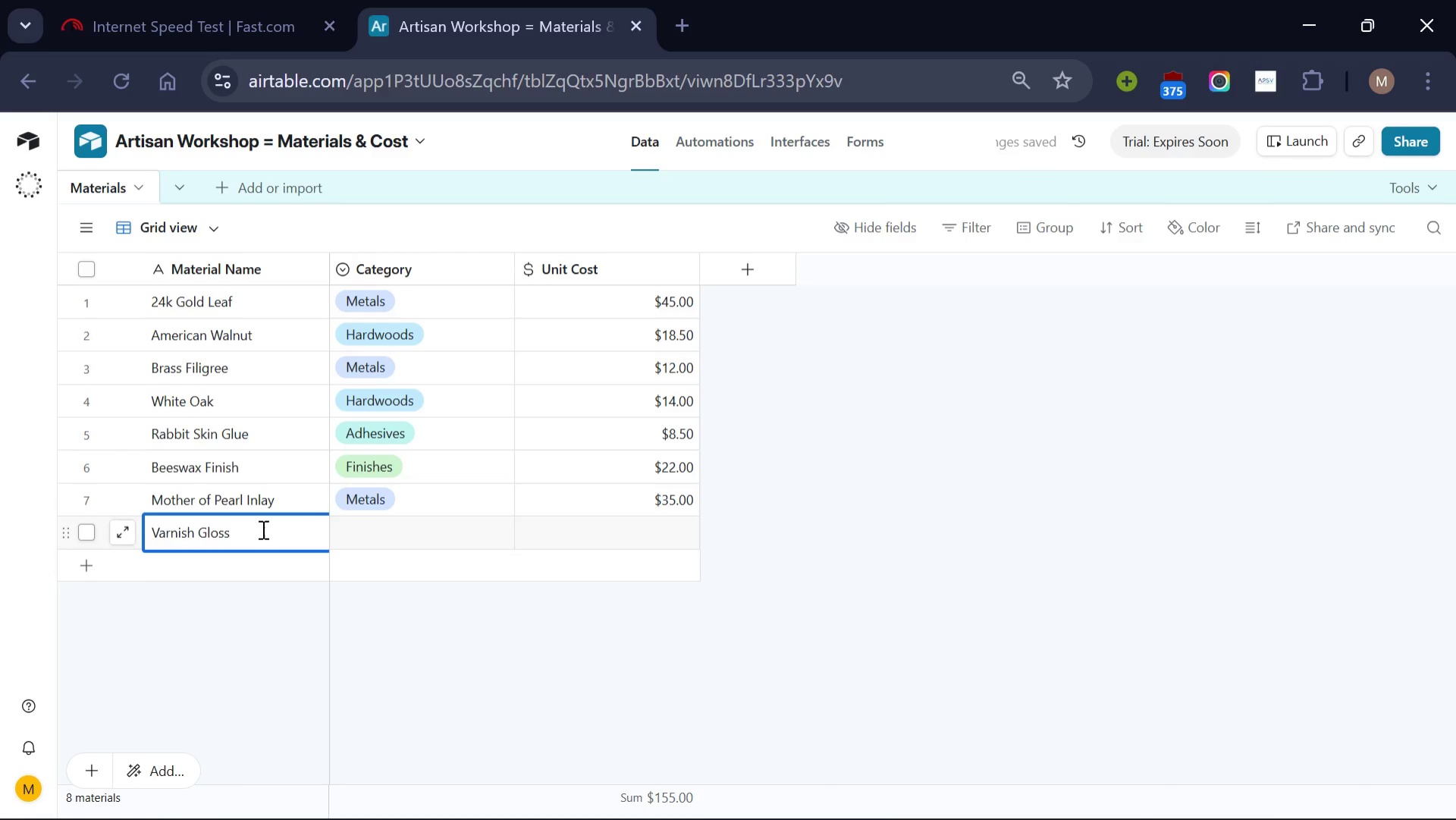 
left_click([465, 538])
 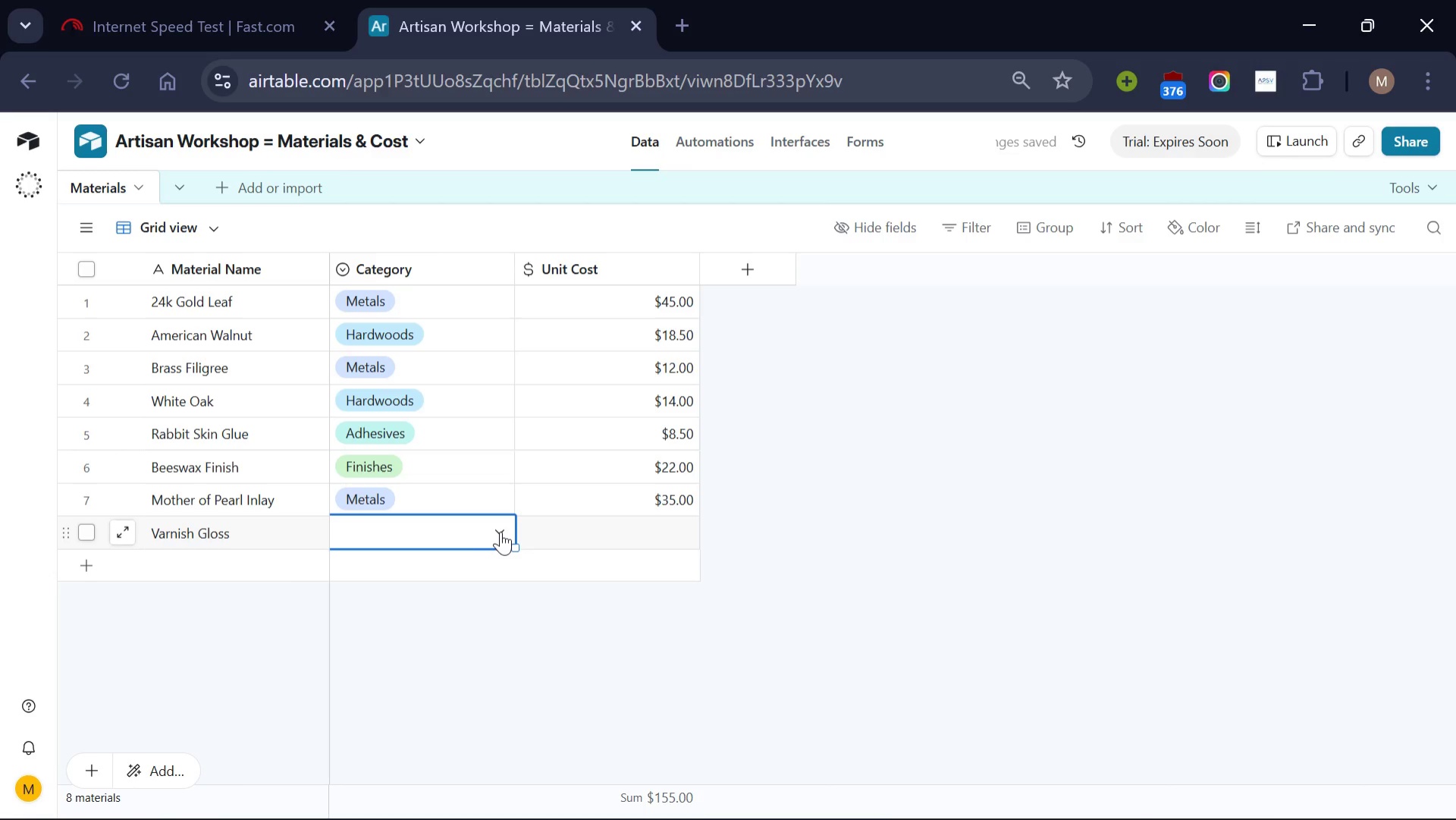 
left_click([500, 531])
 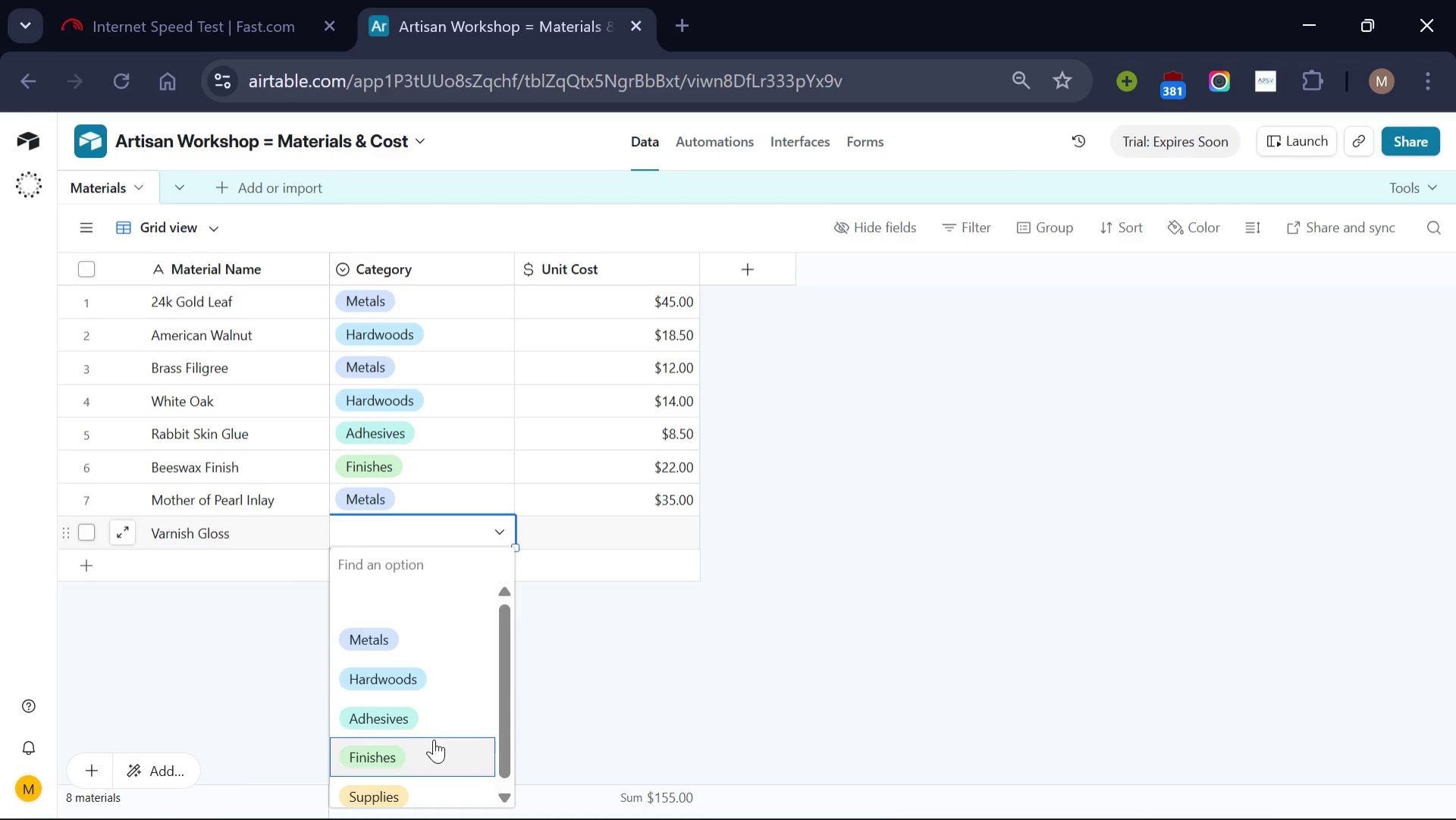 
left_click([434, 739])
 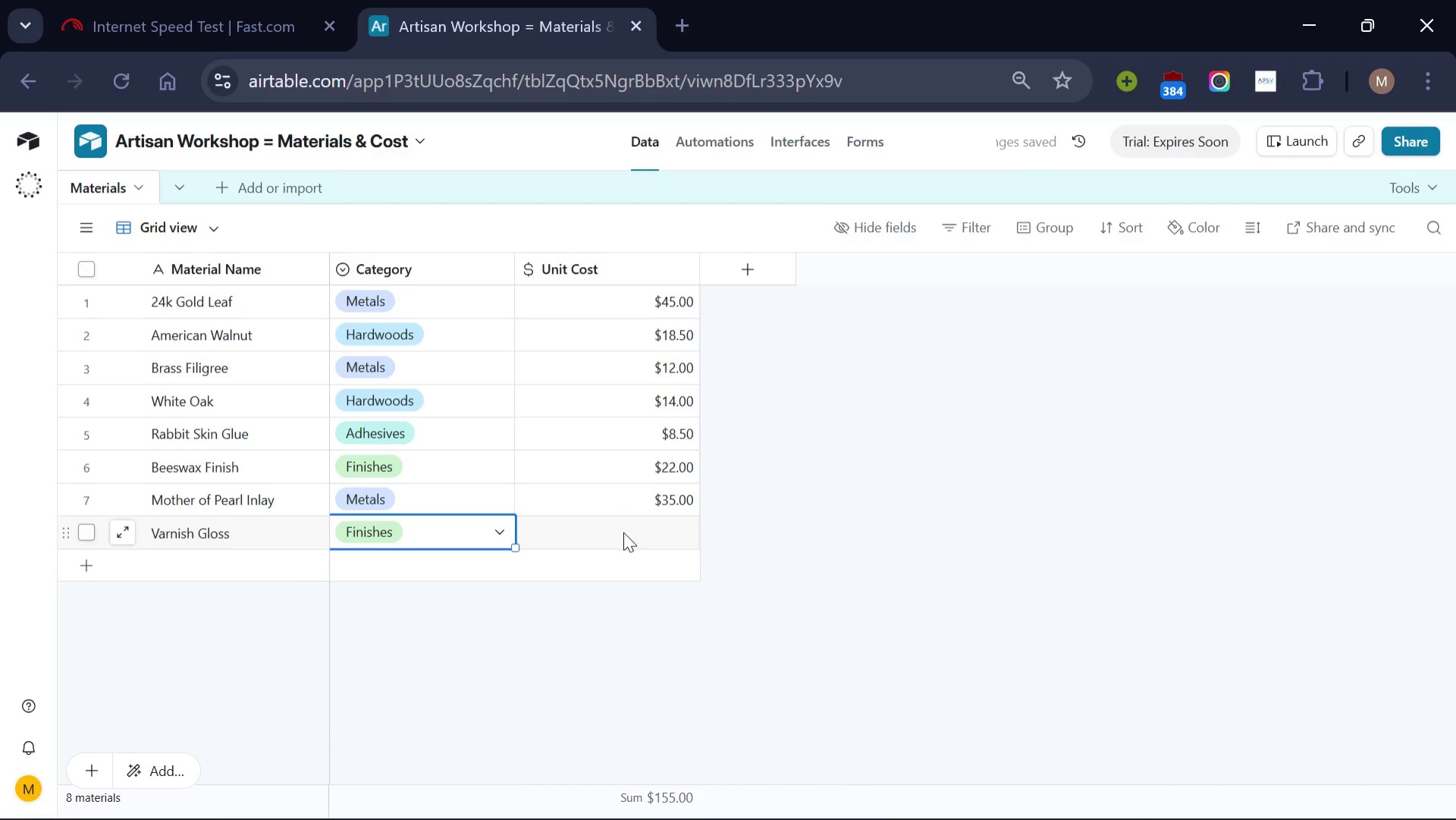 
left_click([623, 532])
 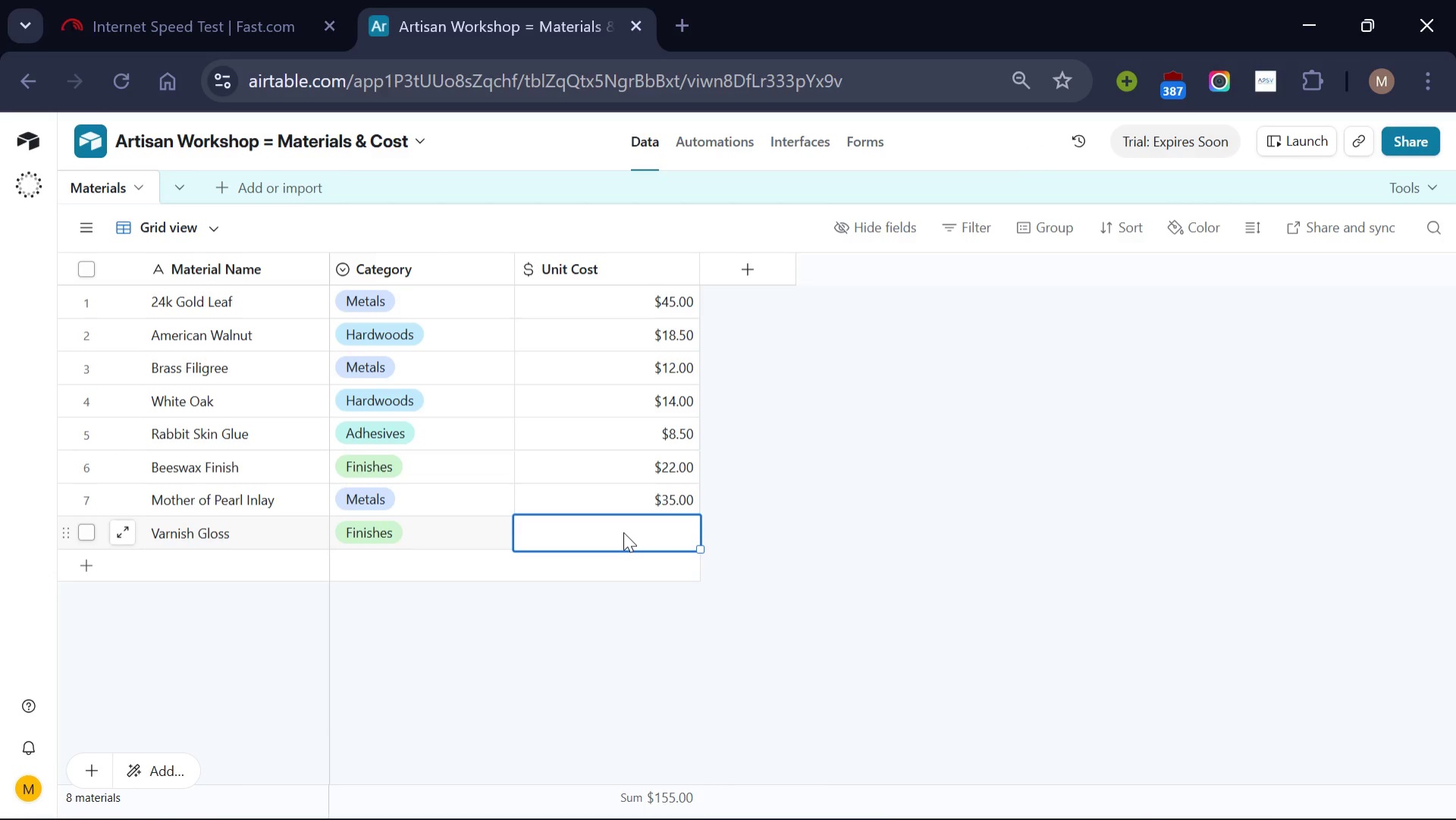 
wait(6.14)
 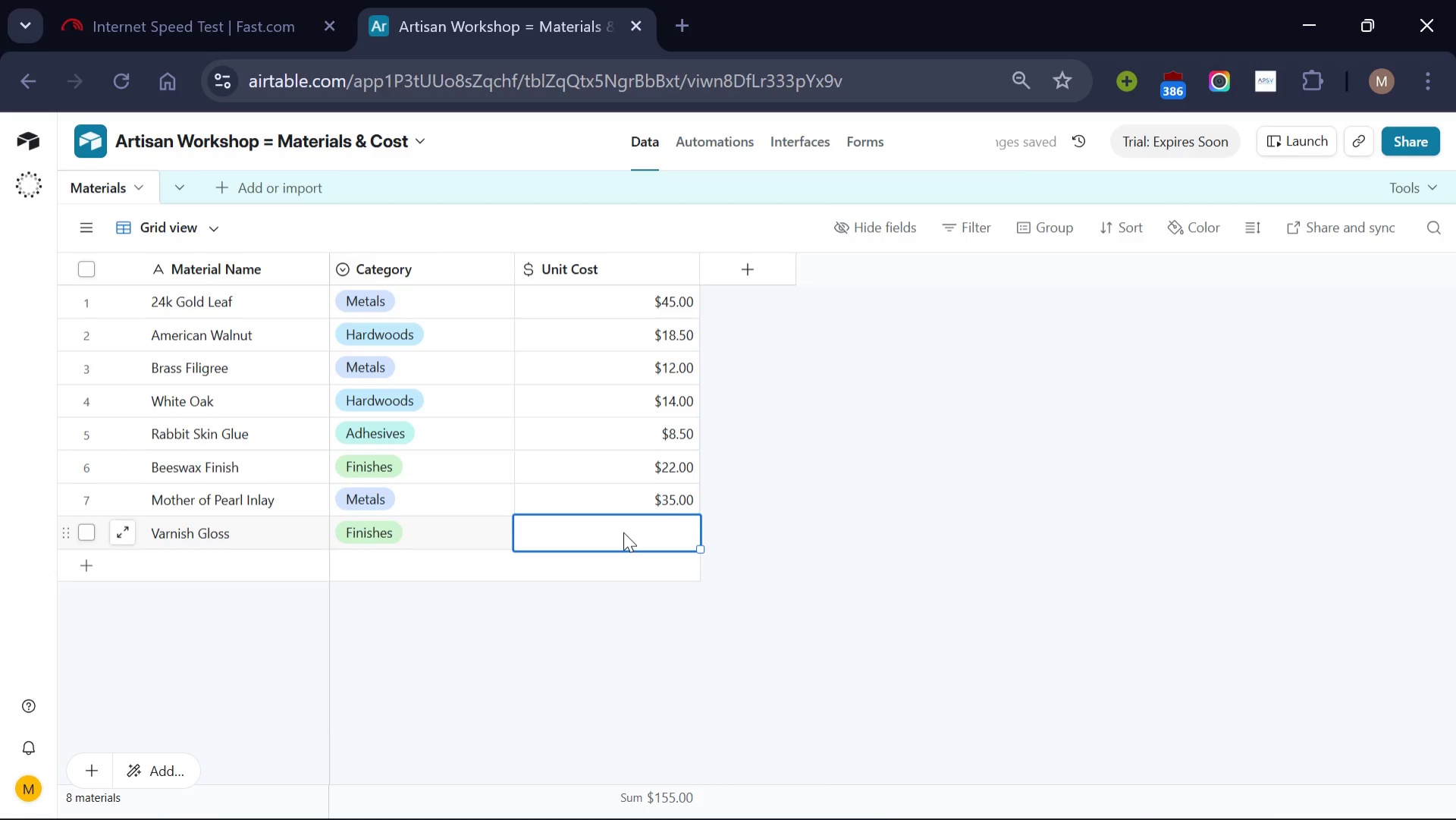 
type(19)
 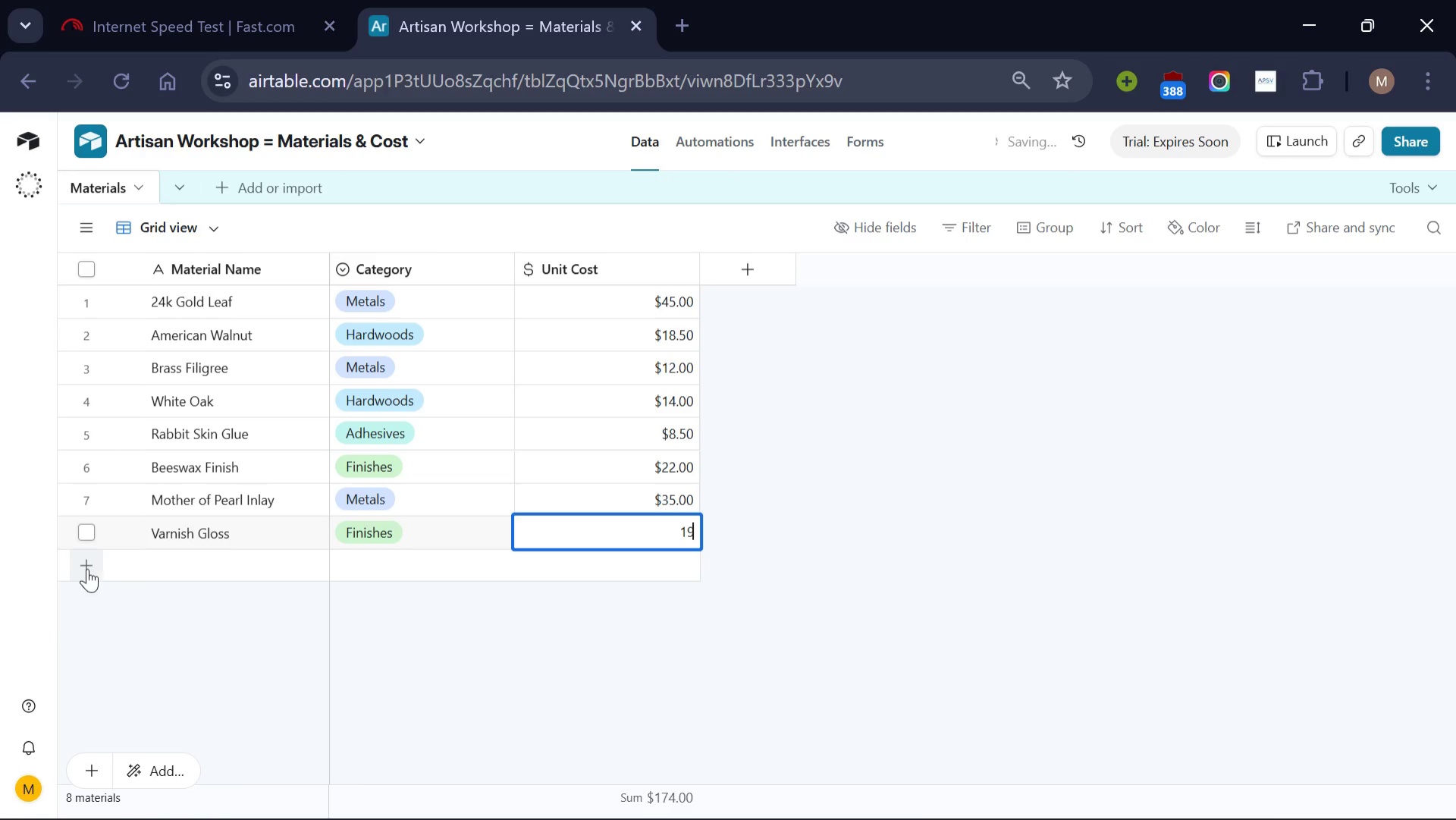 
left_click([83, 567])
 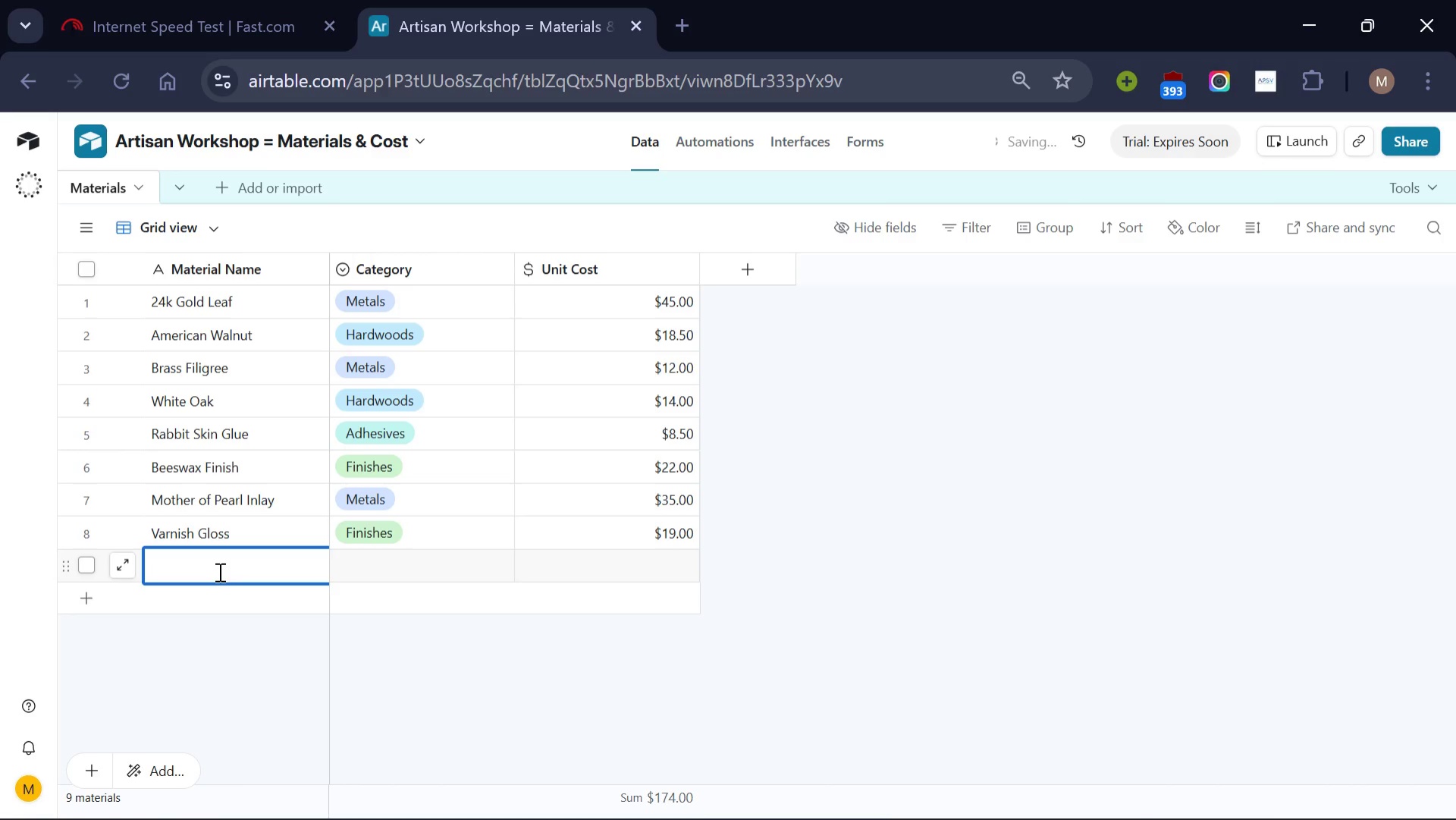 
left_click([218, 571])
 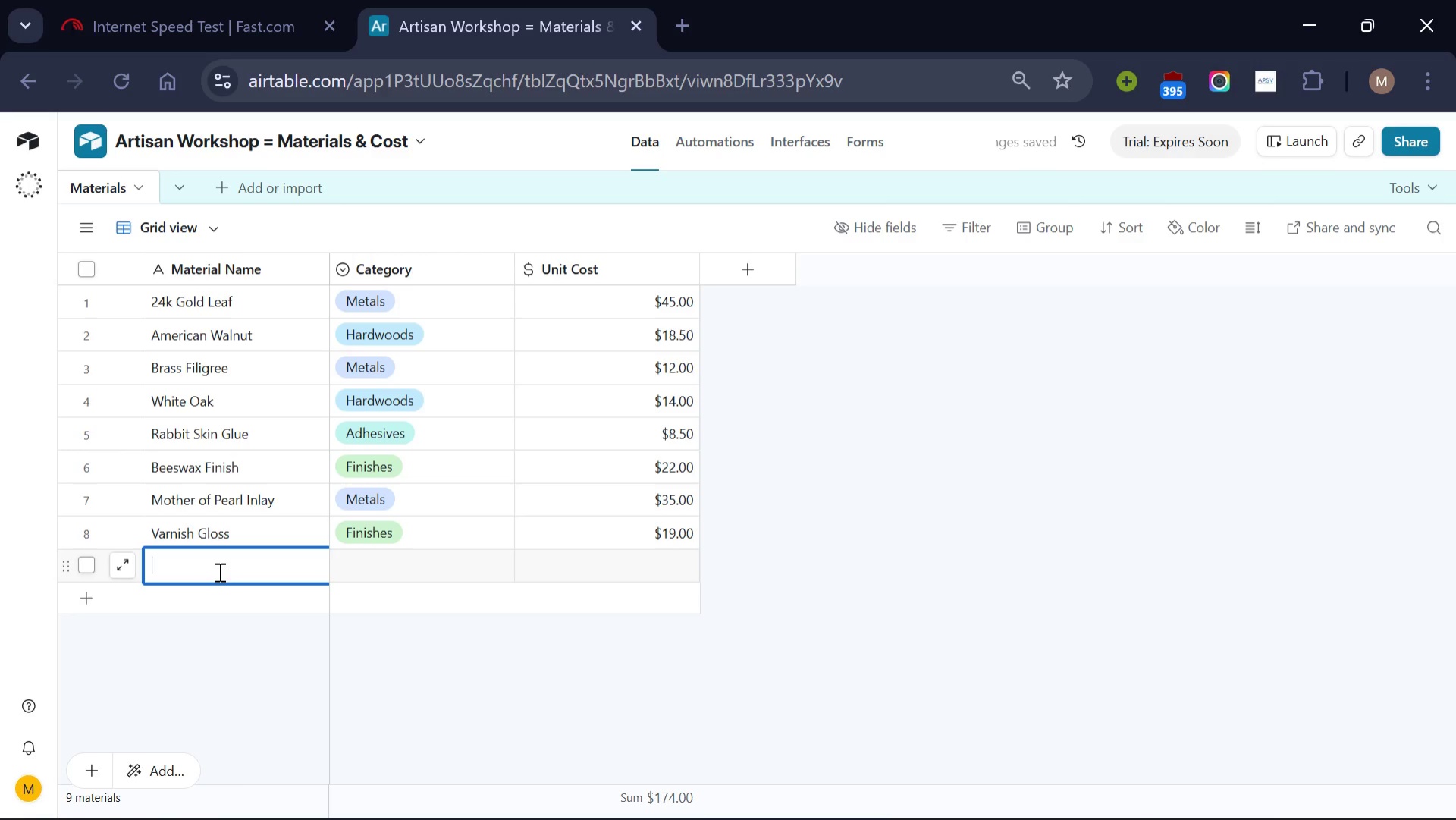 
type(Lin)
 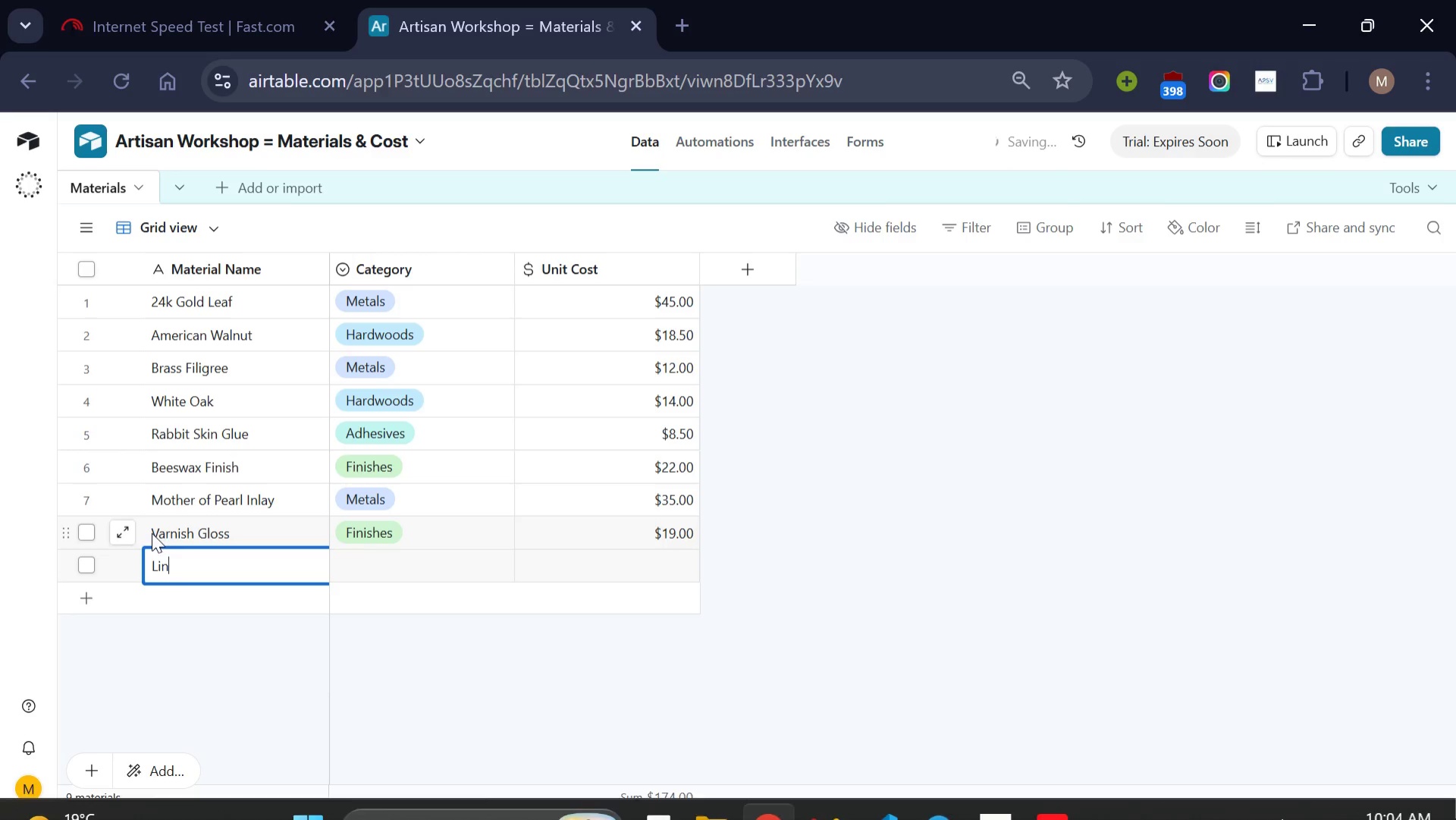 
key(Backspace)
 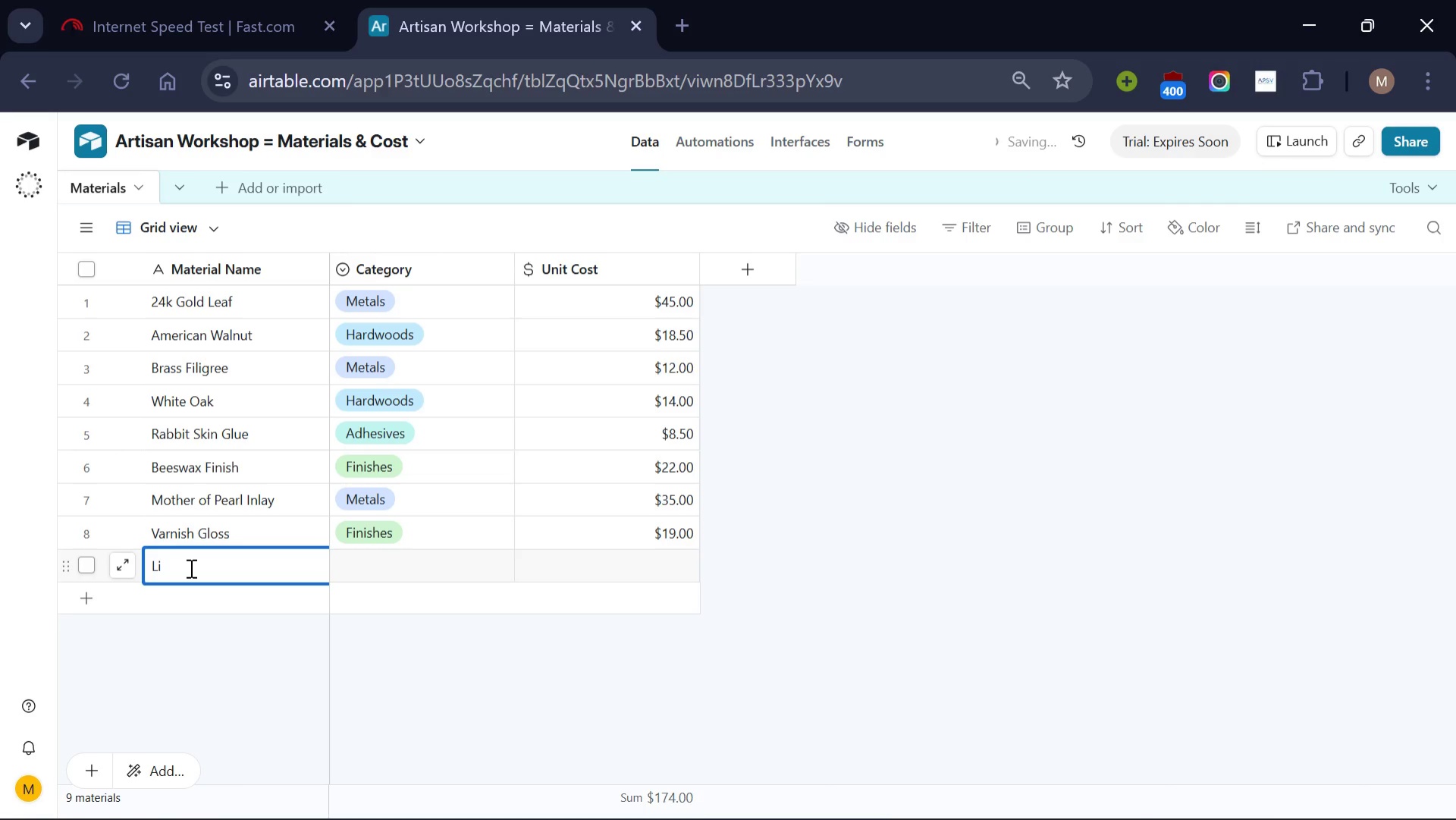 
key(Backspace)
 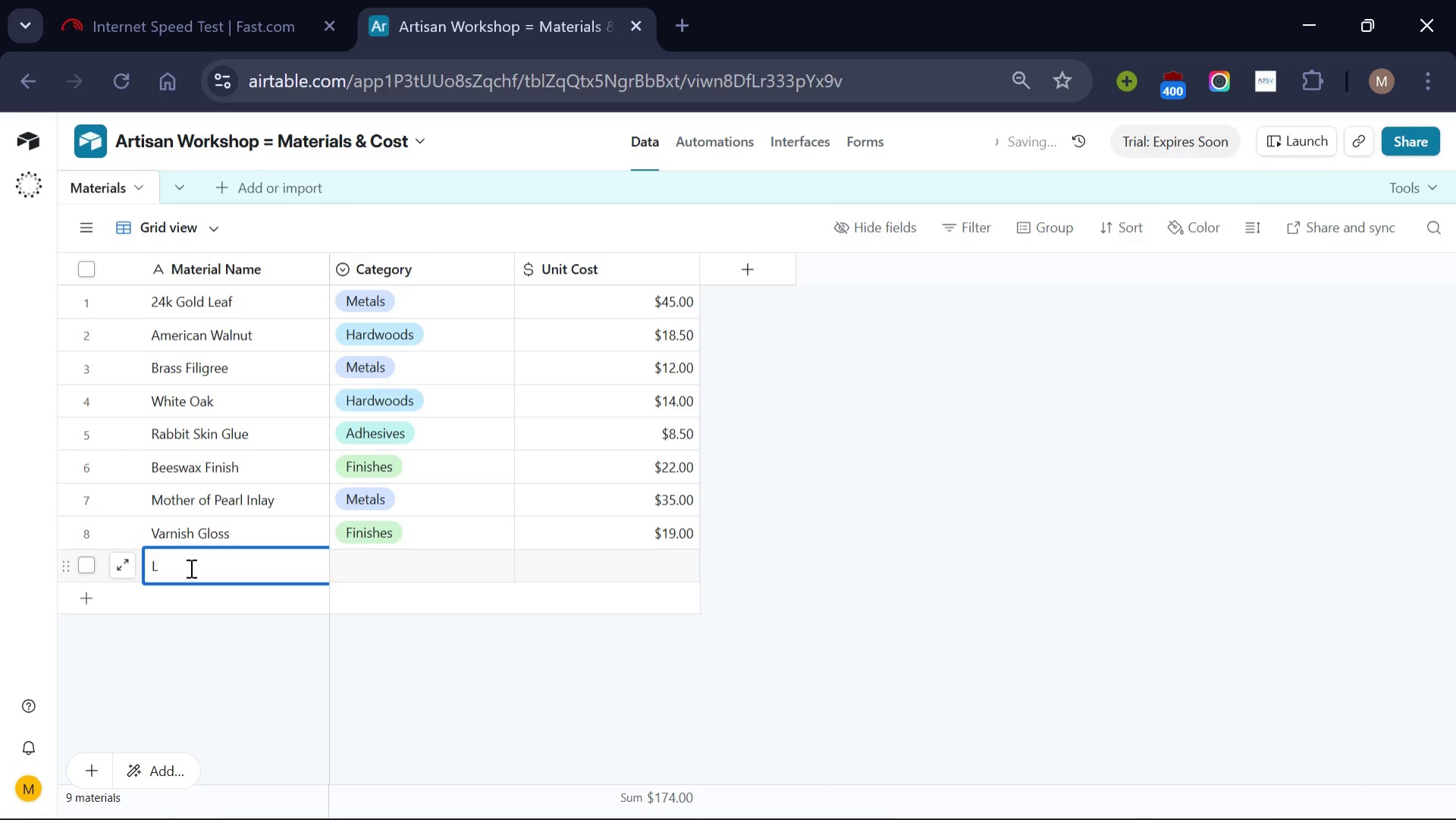 
key(Backspace)
 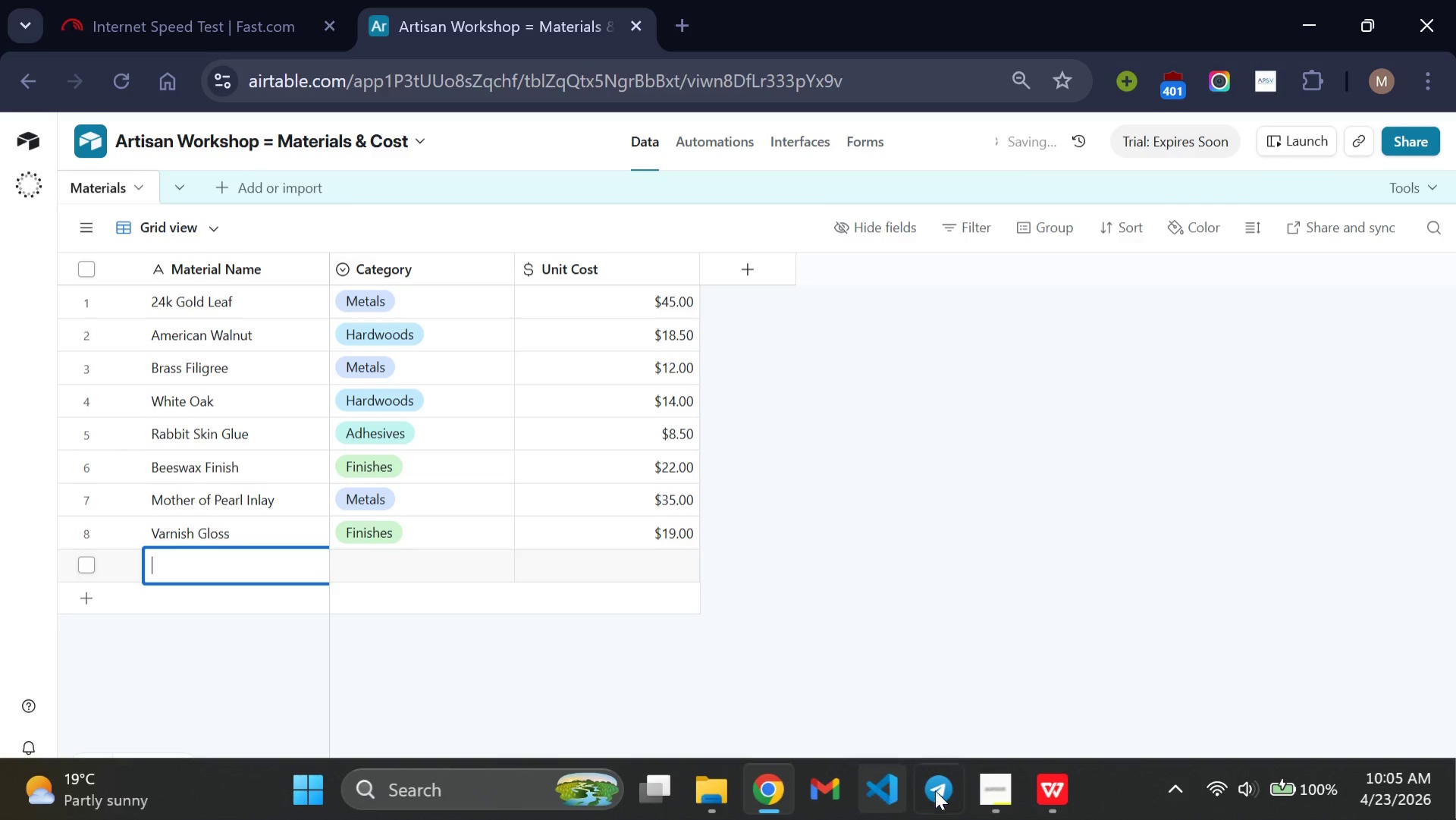 
left_click([1034, 784])
 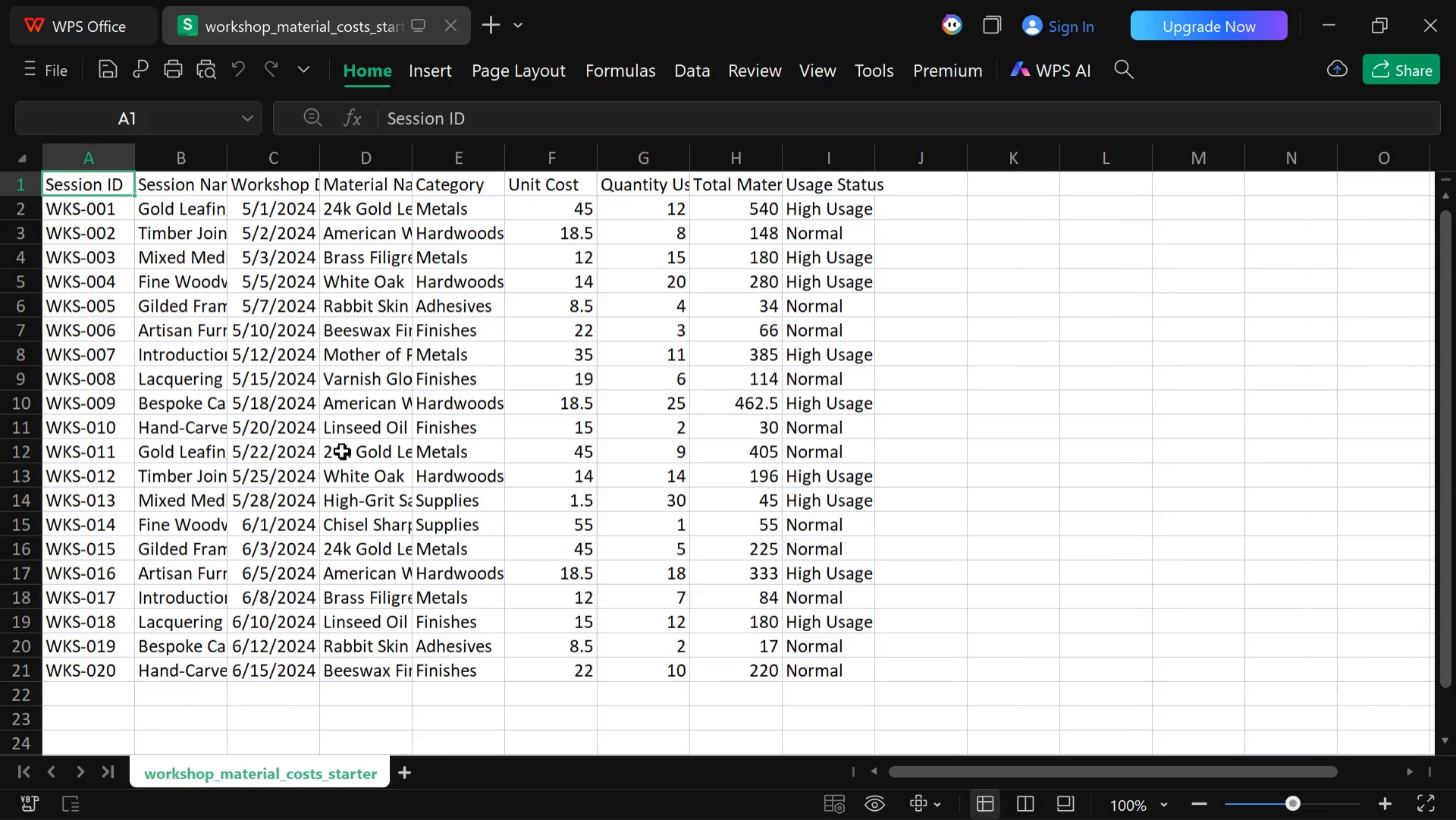 
wait(10.98)
 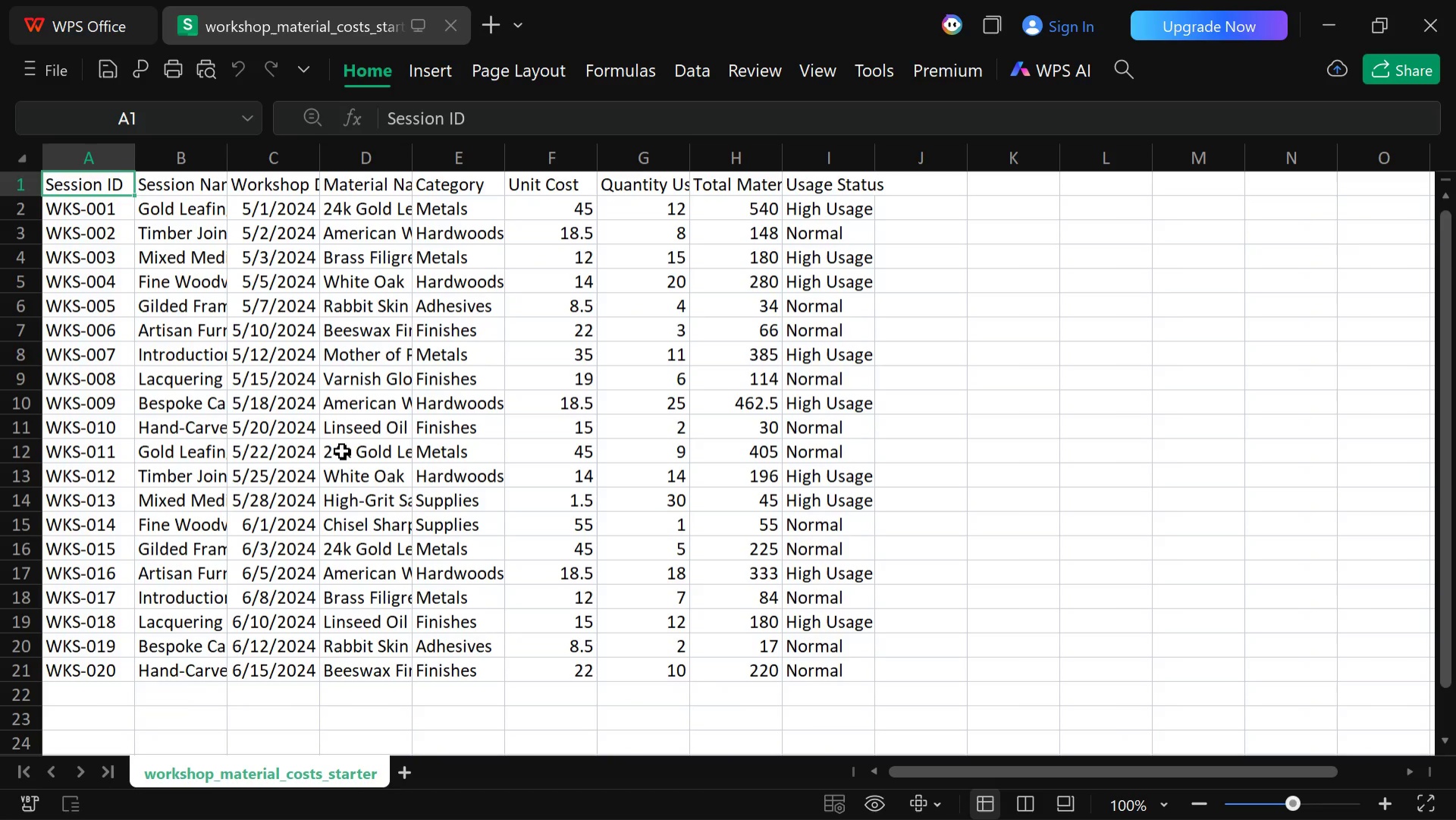 
left_click([769, 801])
 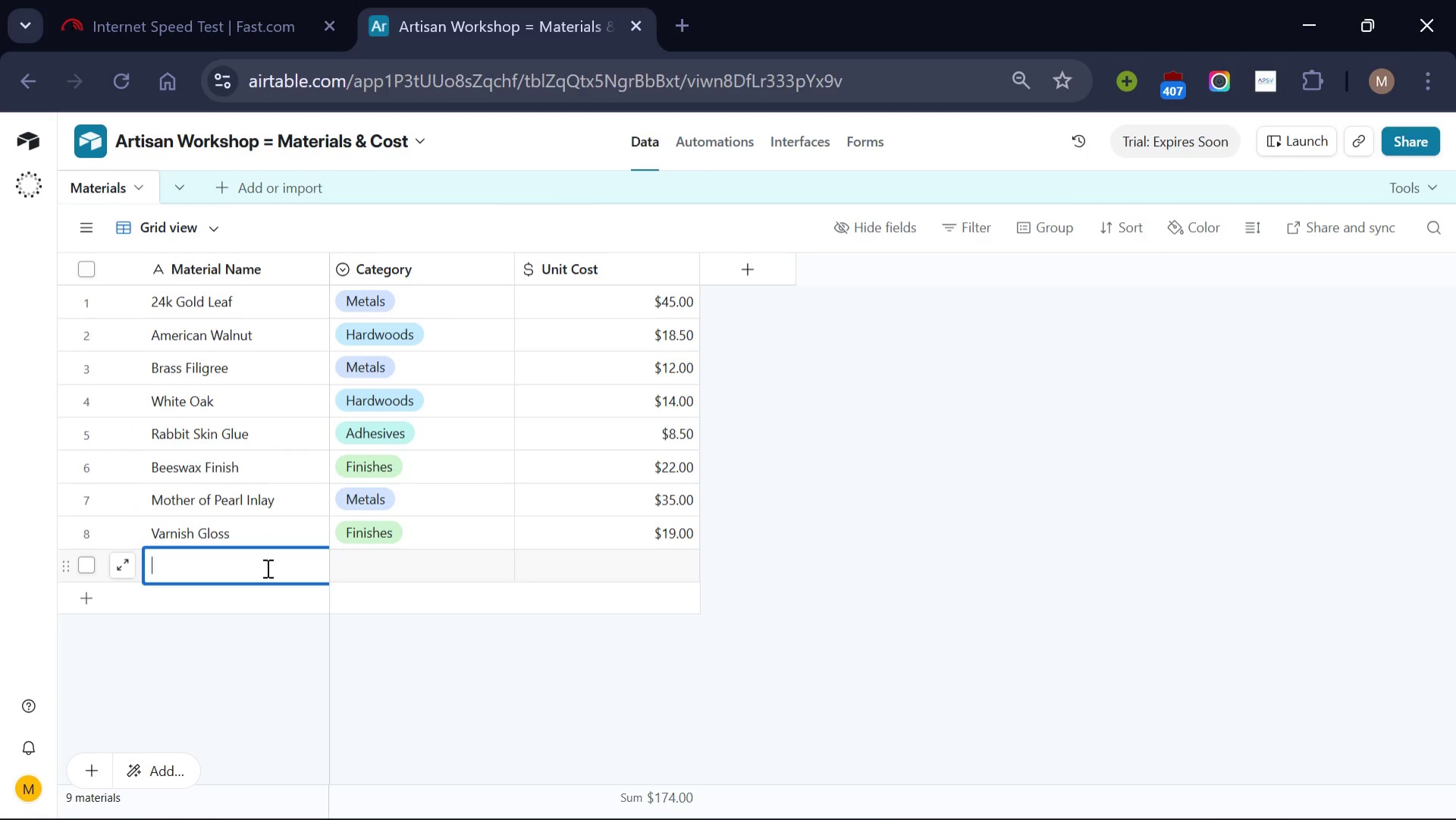 
type(Linseed Oil)
 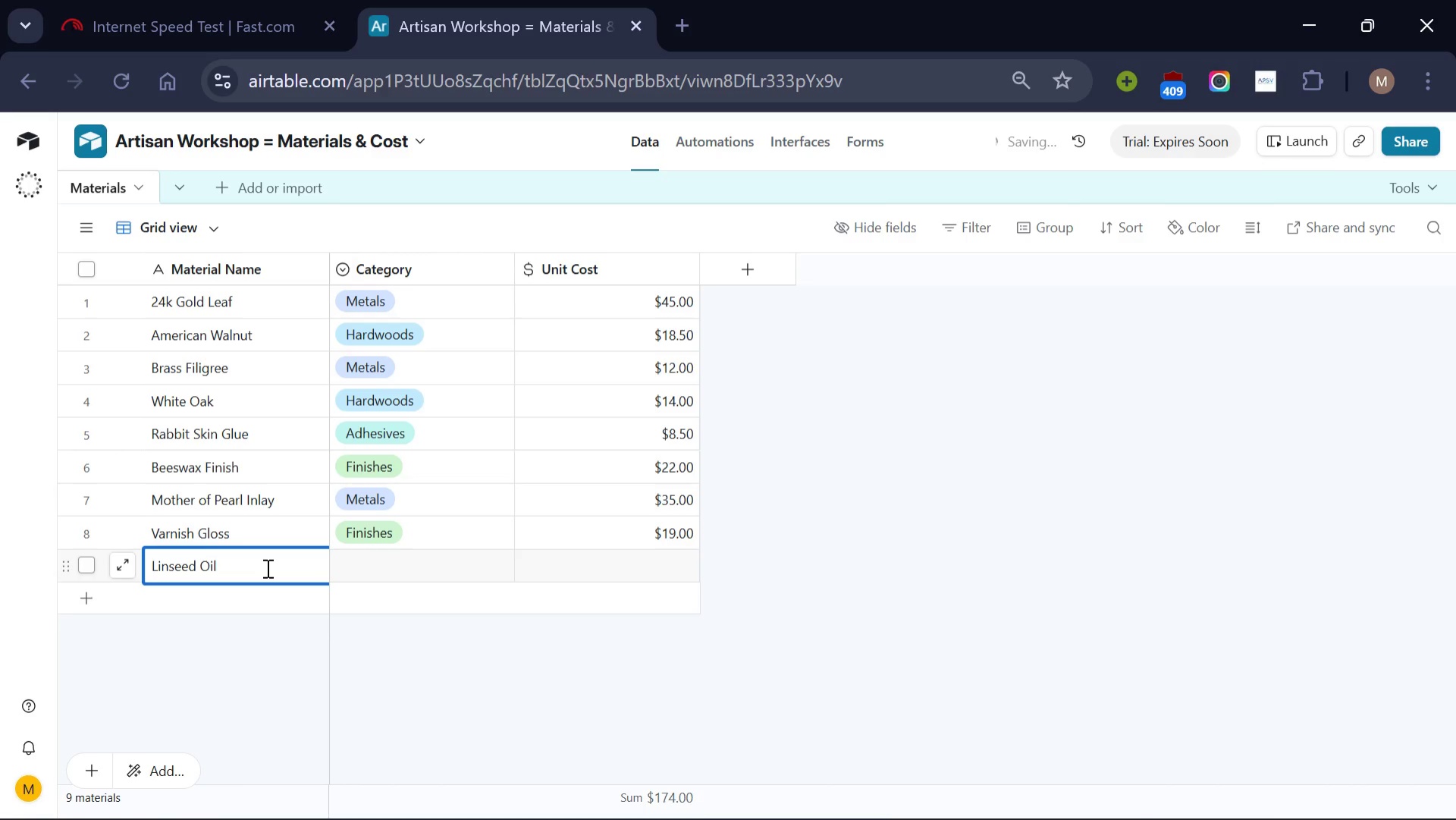 
left_click([509, 571])
 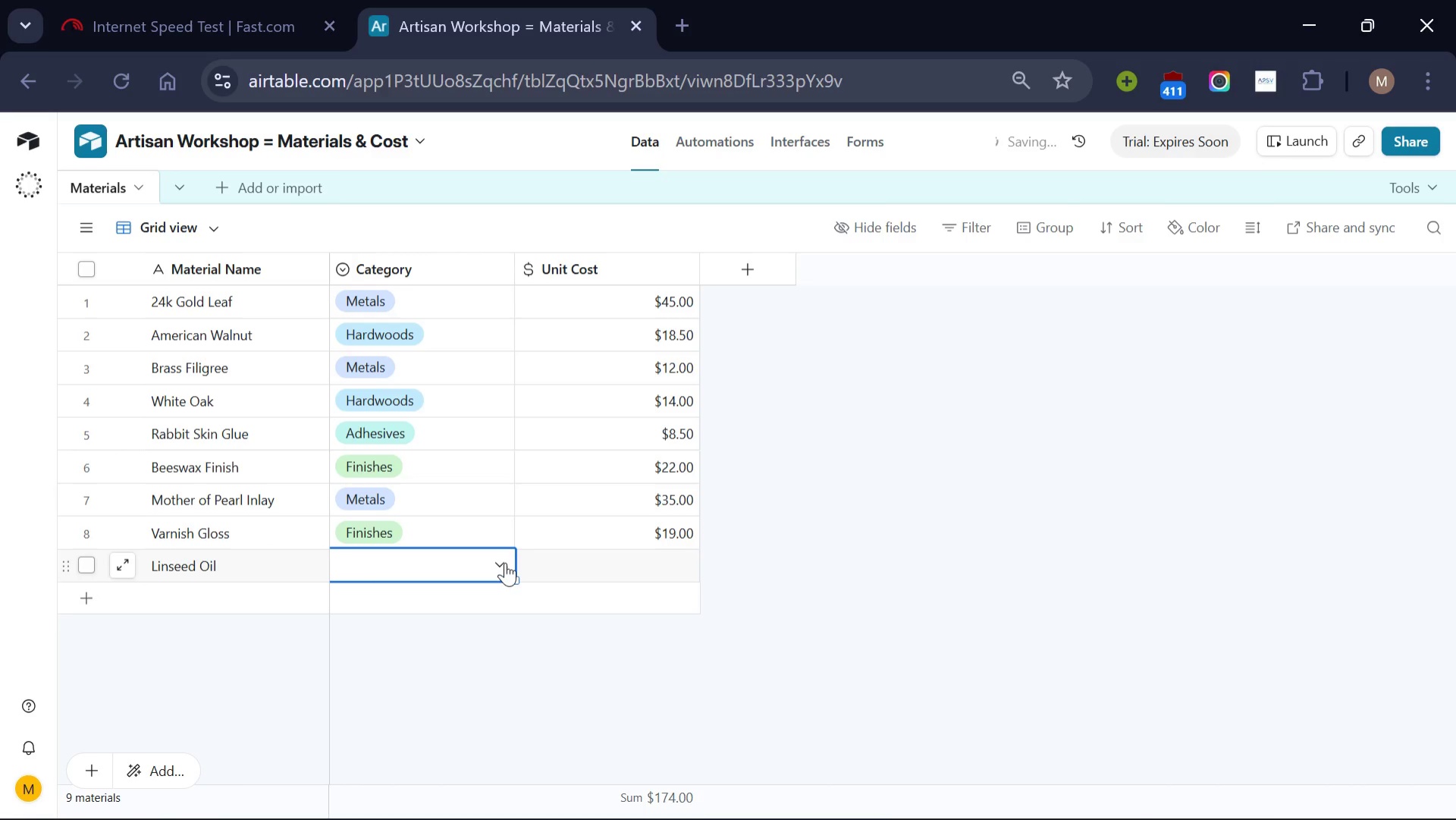 
left_click([505, 562])
 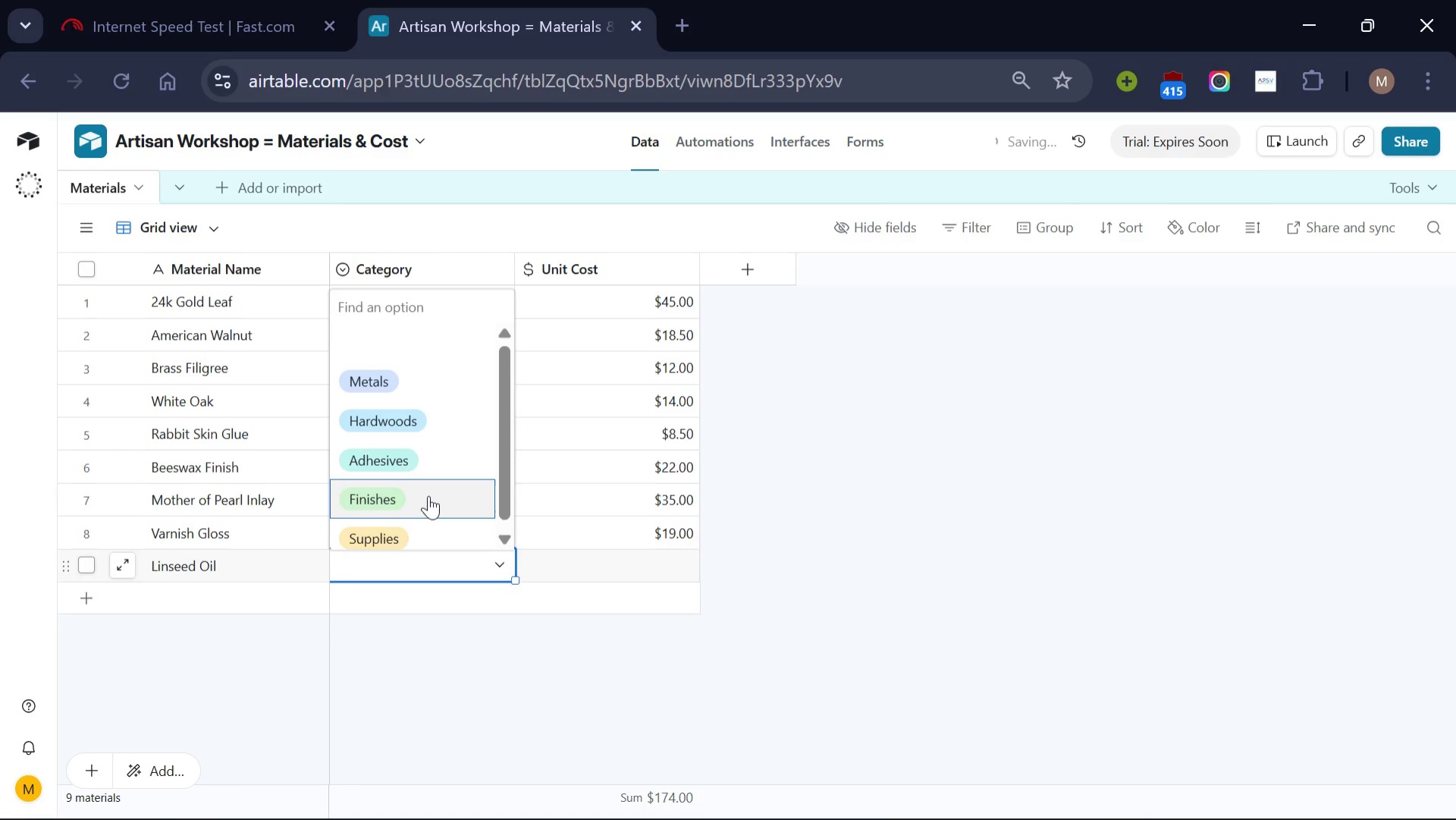 
left_click([428, 495])
 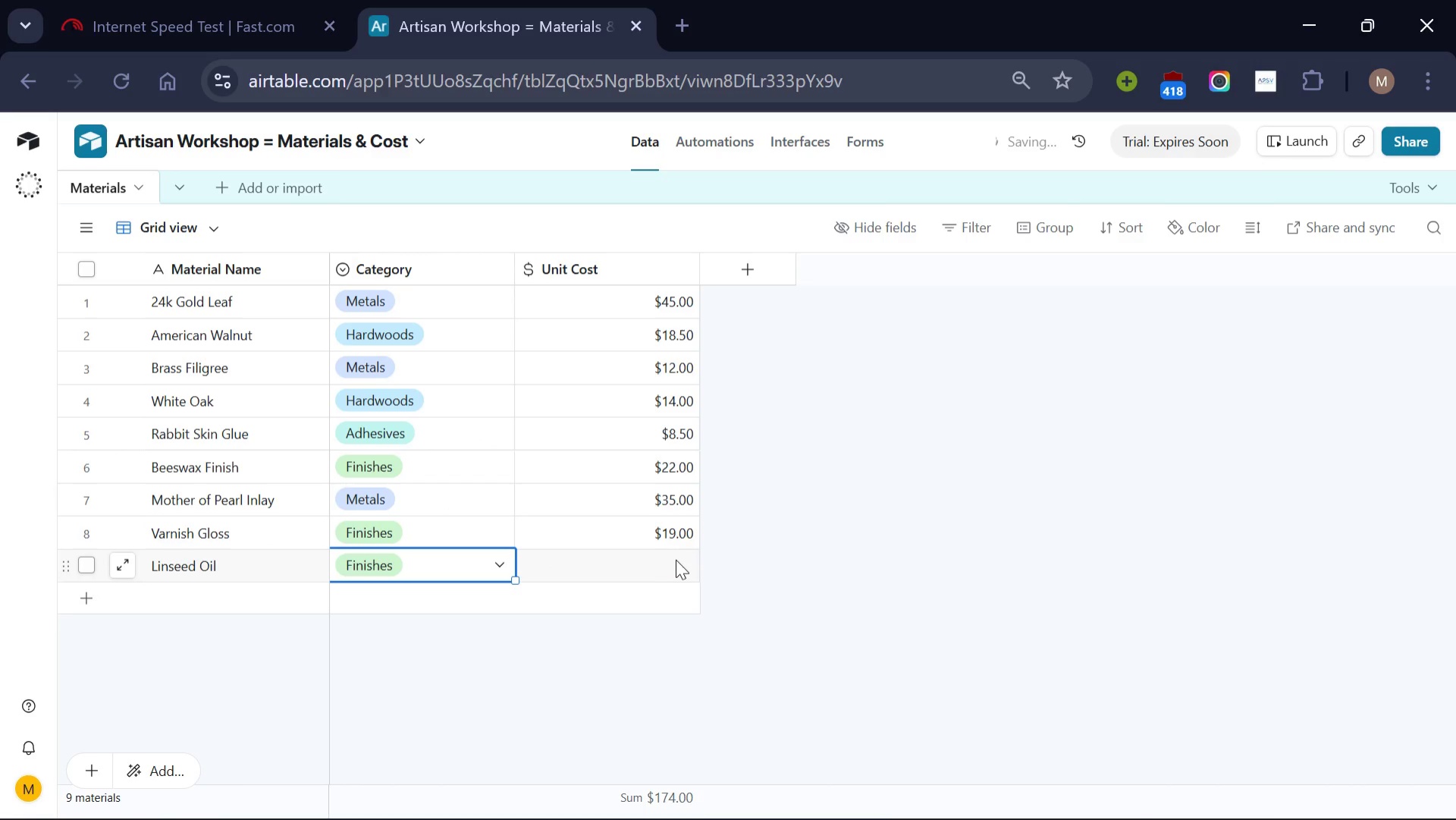 
left_click([676, 559])
 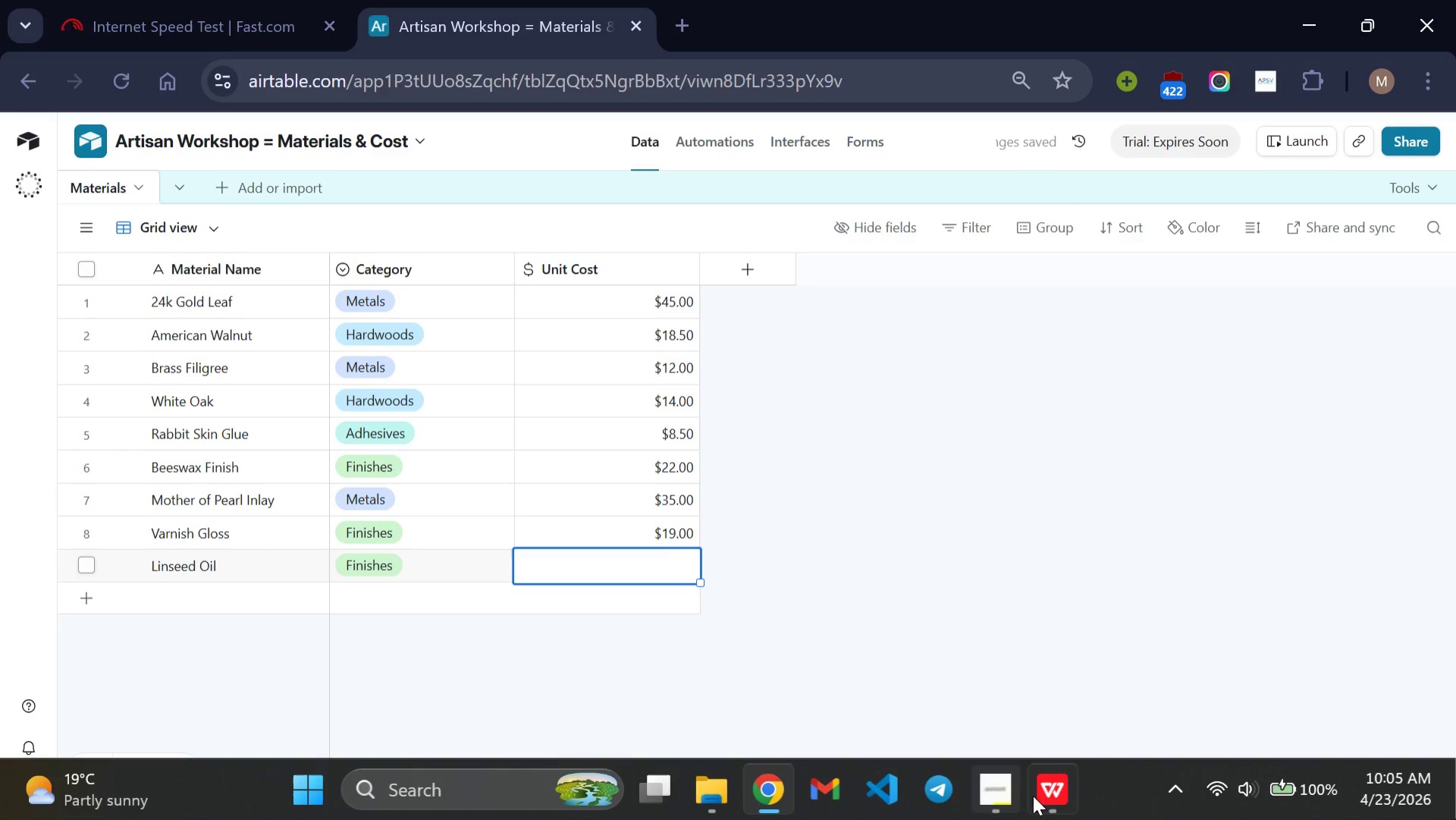 
left_click([1046, 797])
 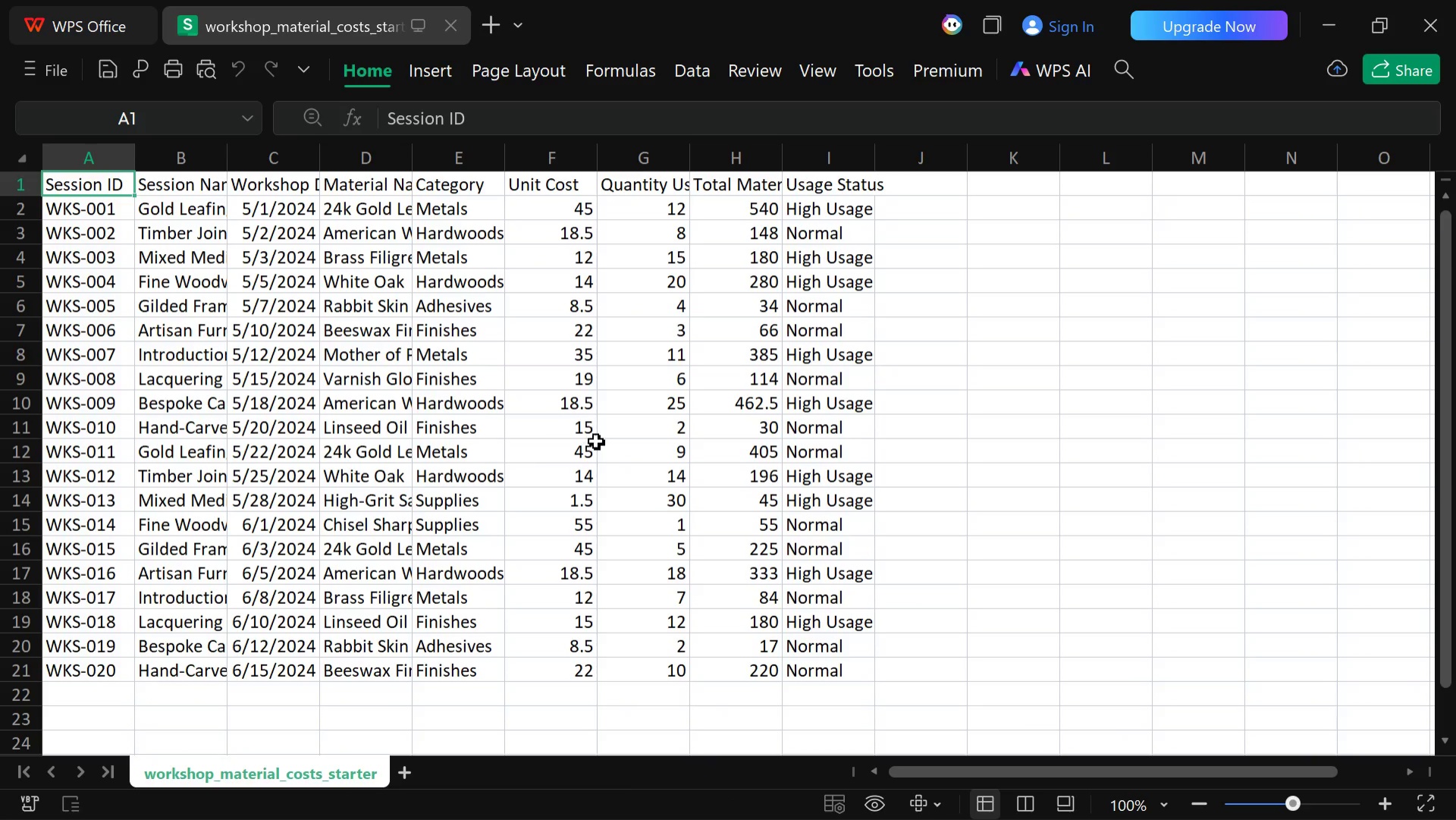 
wait(7.78)
 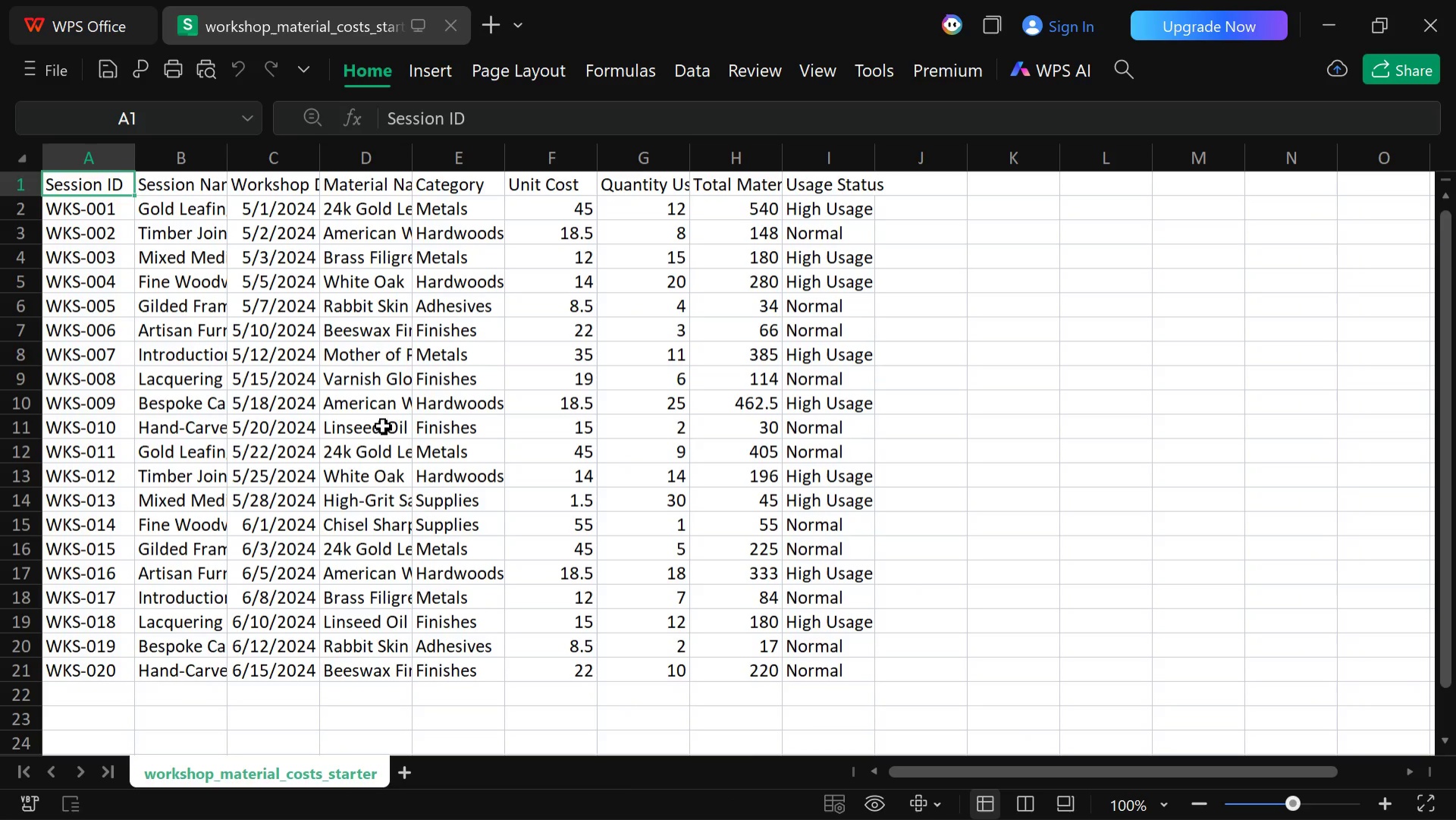 
left_click([767, 796])
 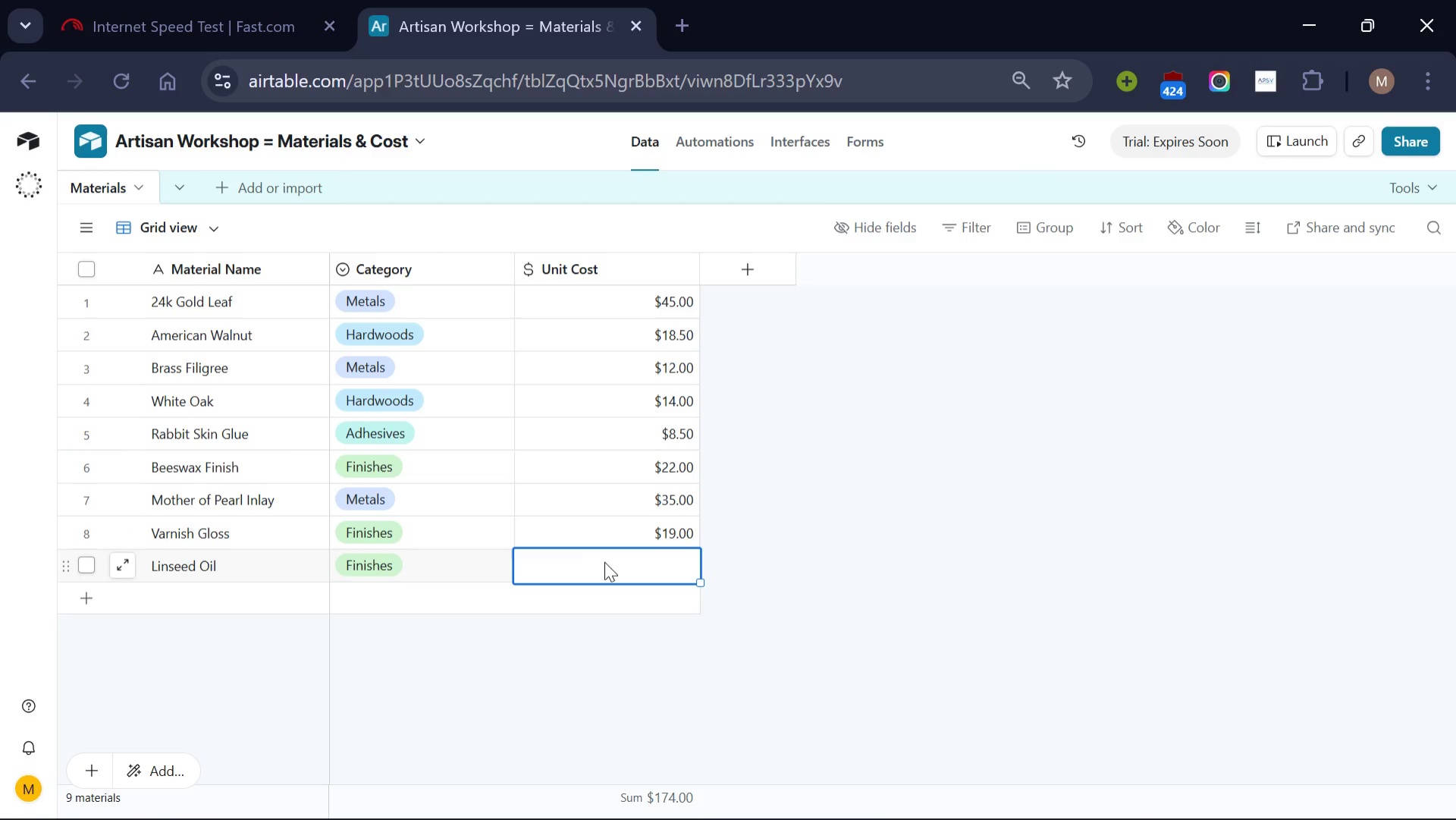 
type(15)
 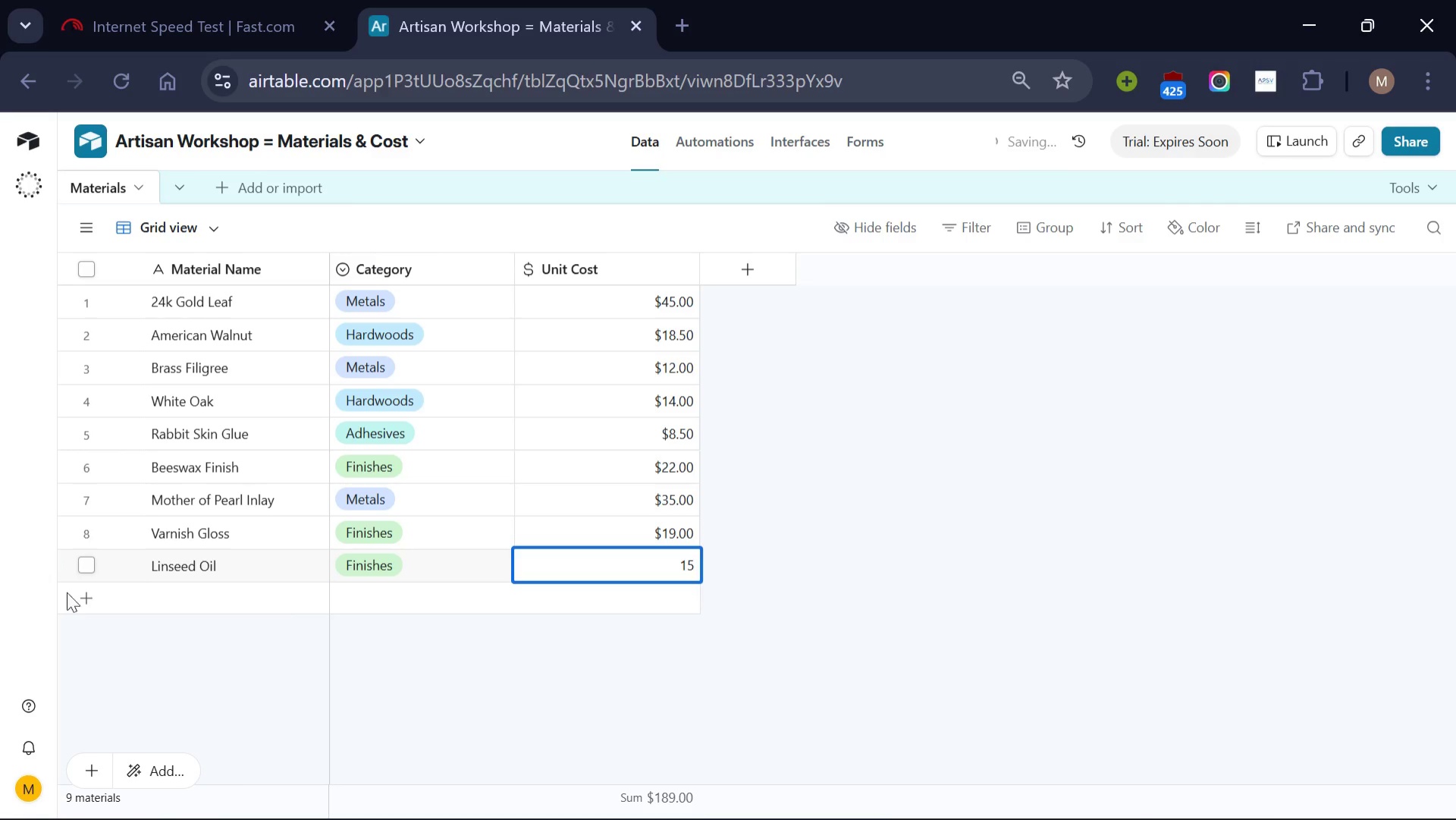 
left_click([77, 594])
 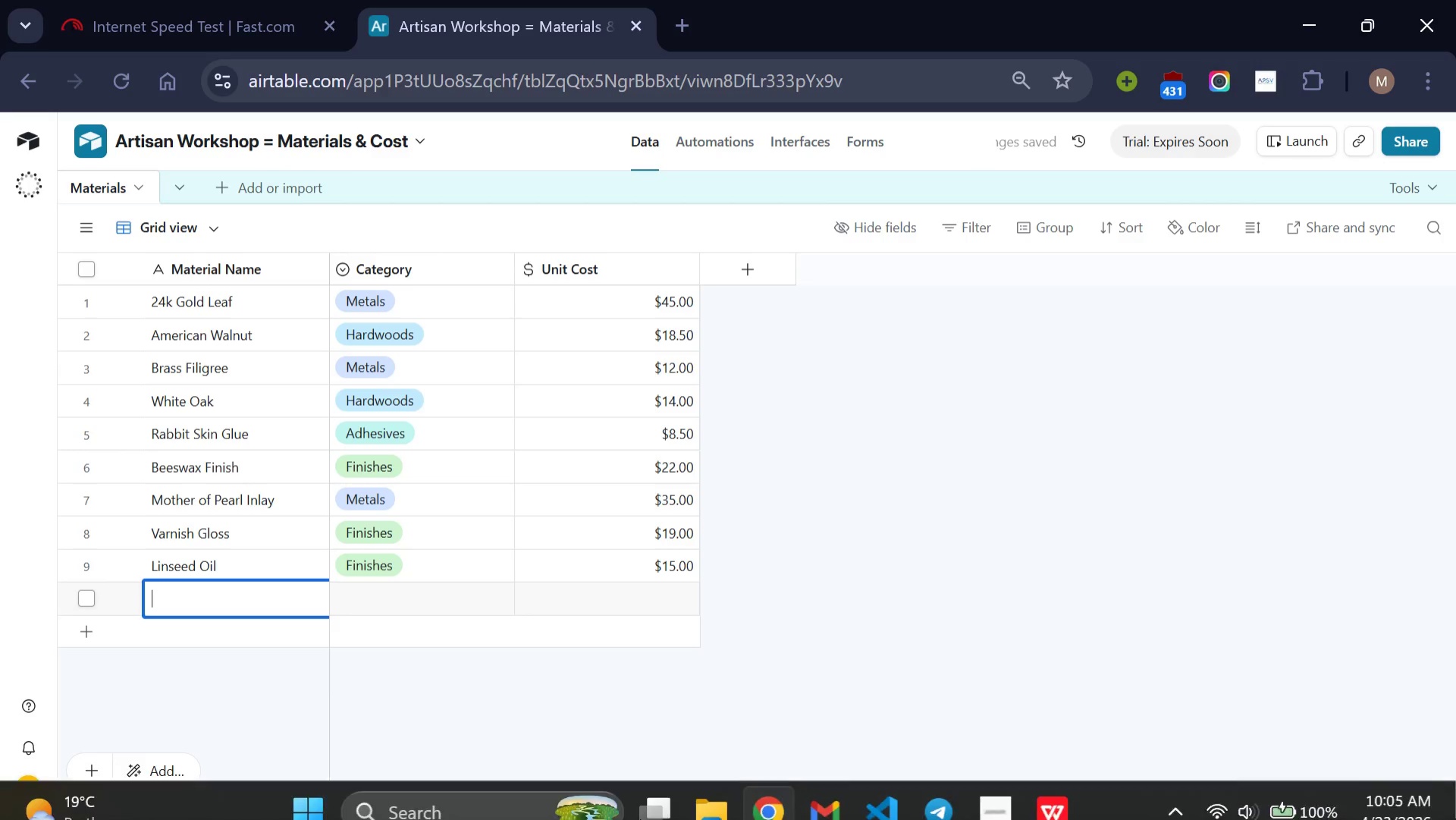 
wait(6.28)
 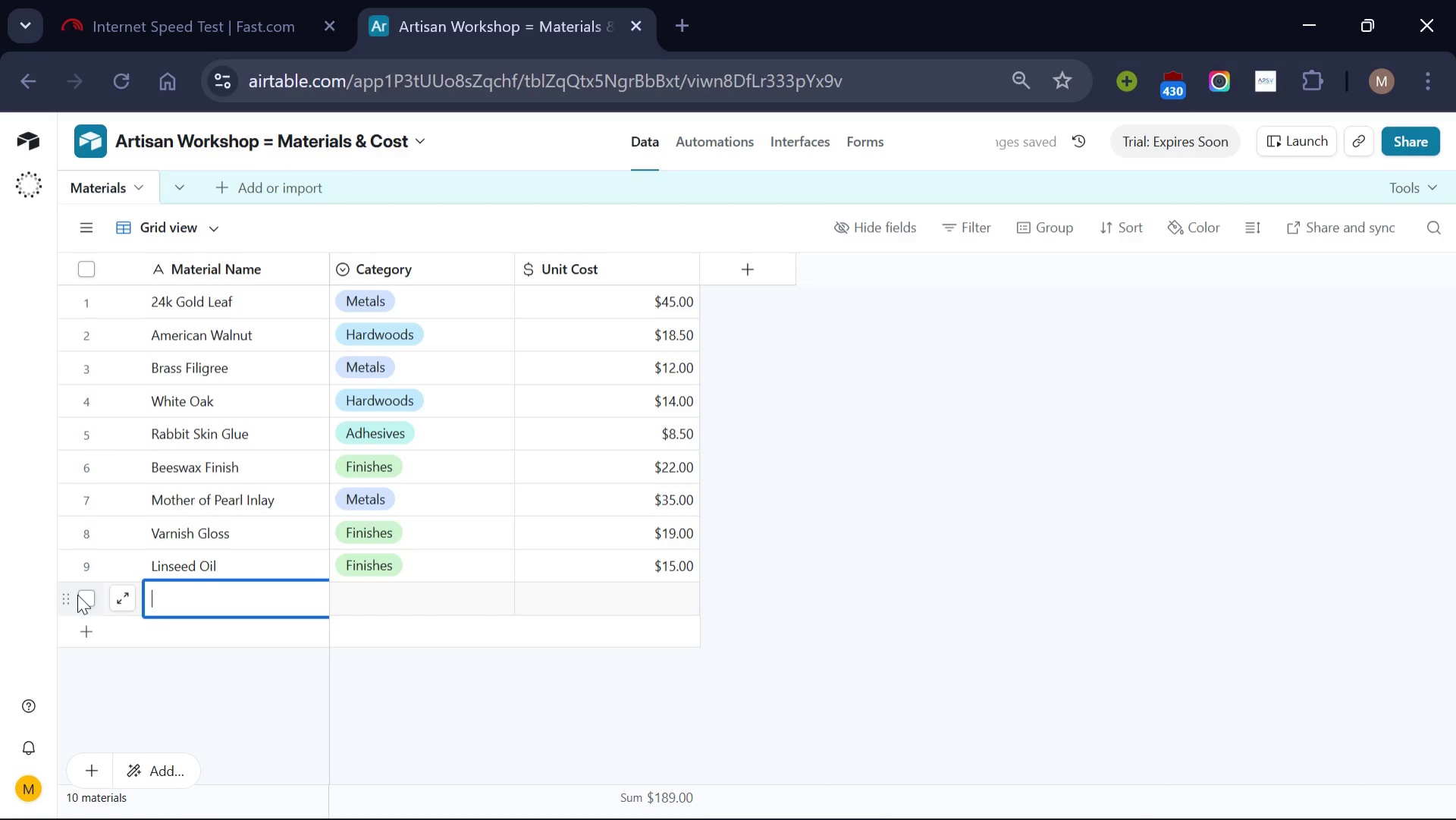 
left_click([1040, 801])
 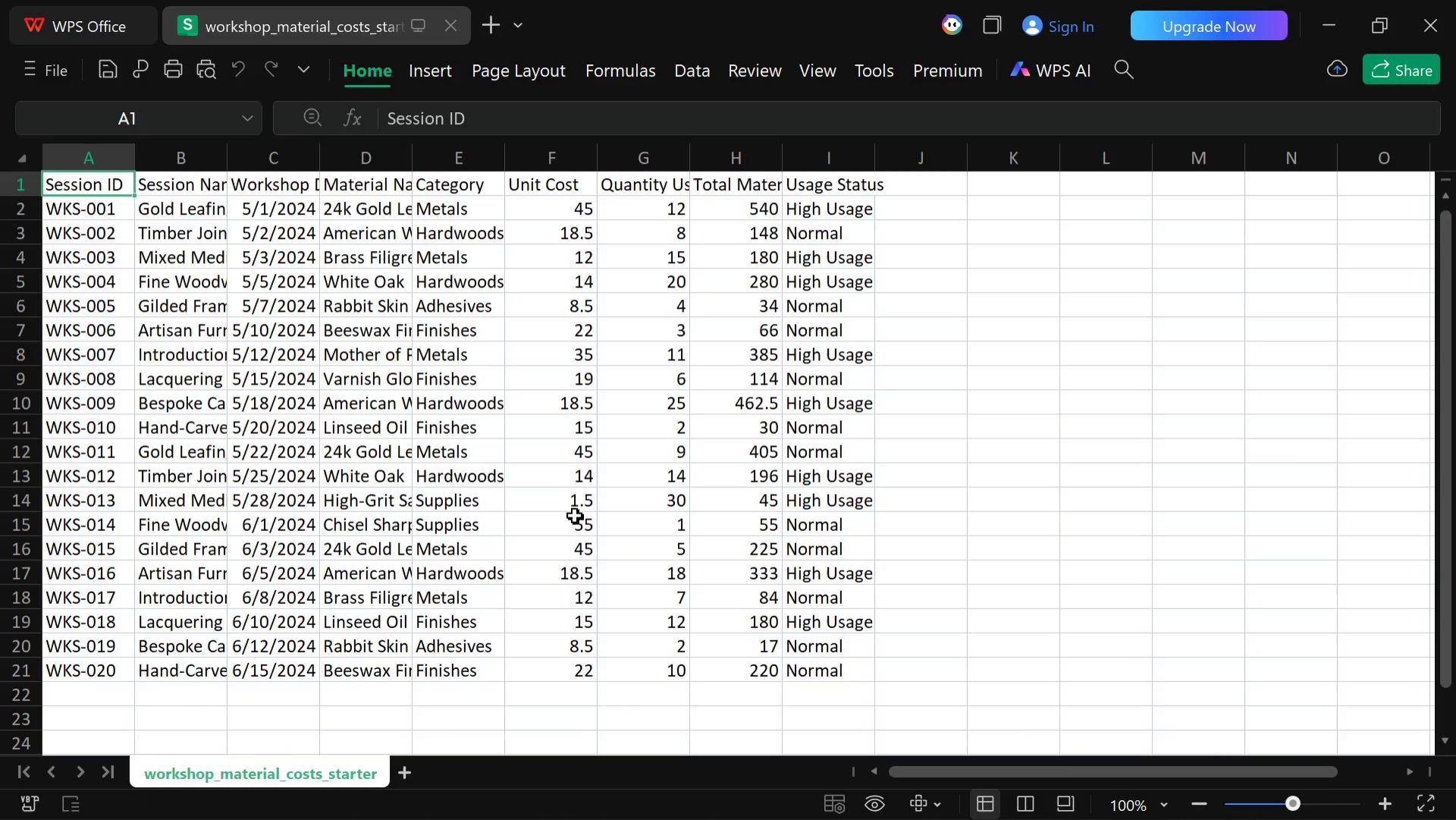 
wait(7.39)
 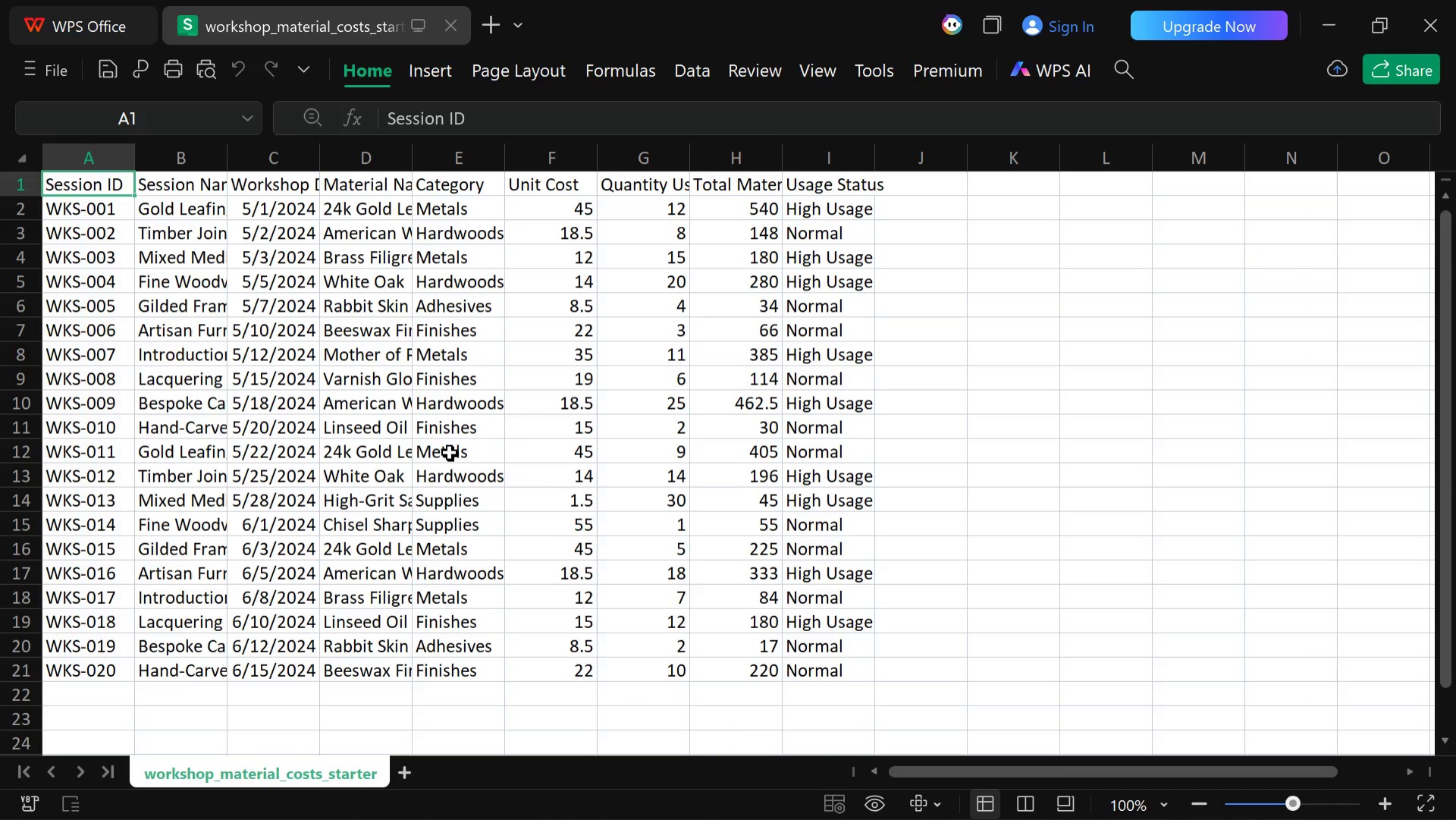 
left_click([784, 790])
 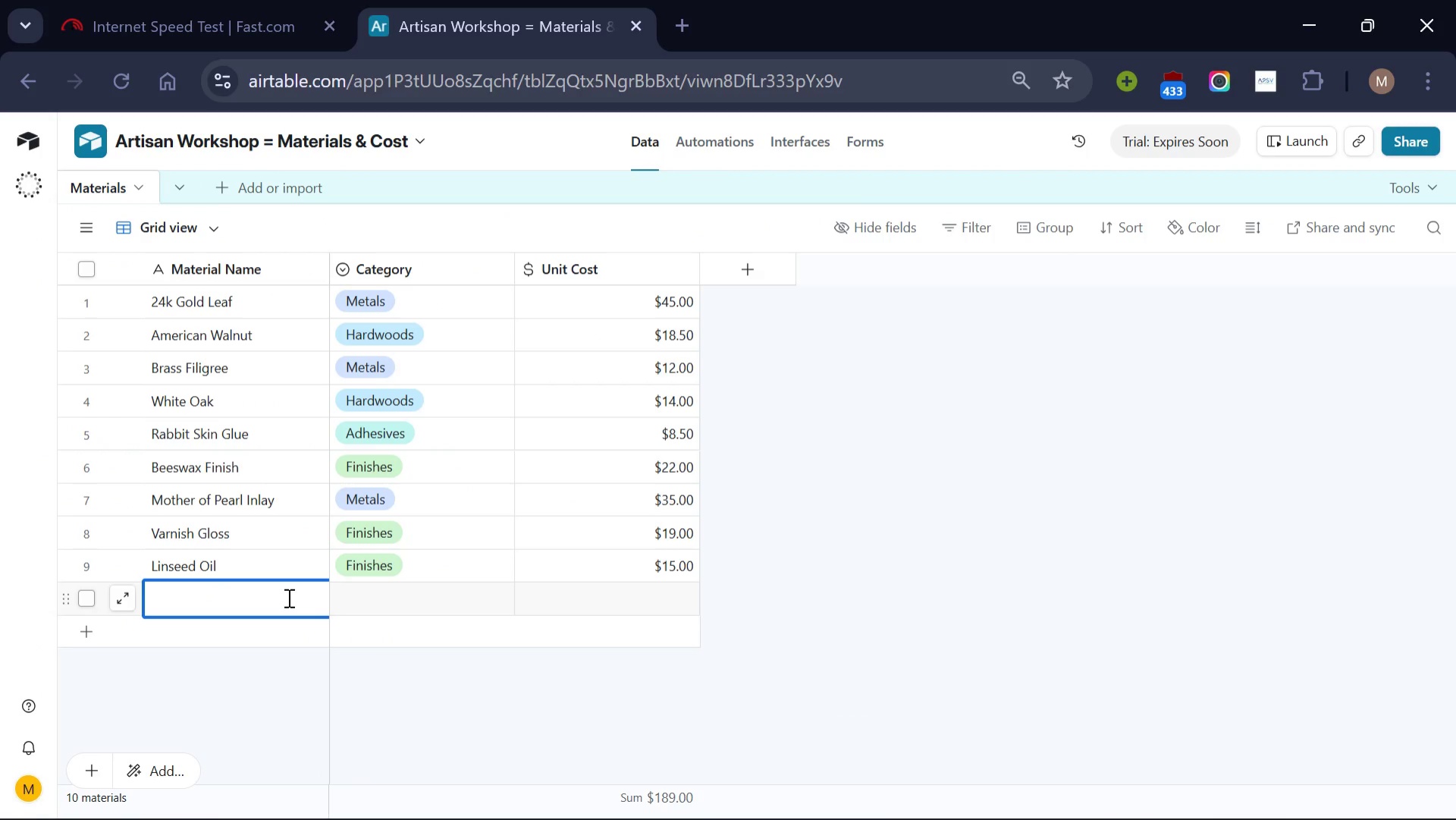 
type(High-Grit Sandpaper)
 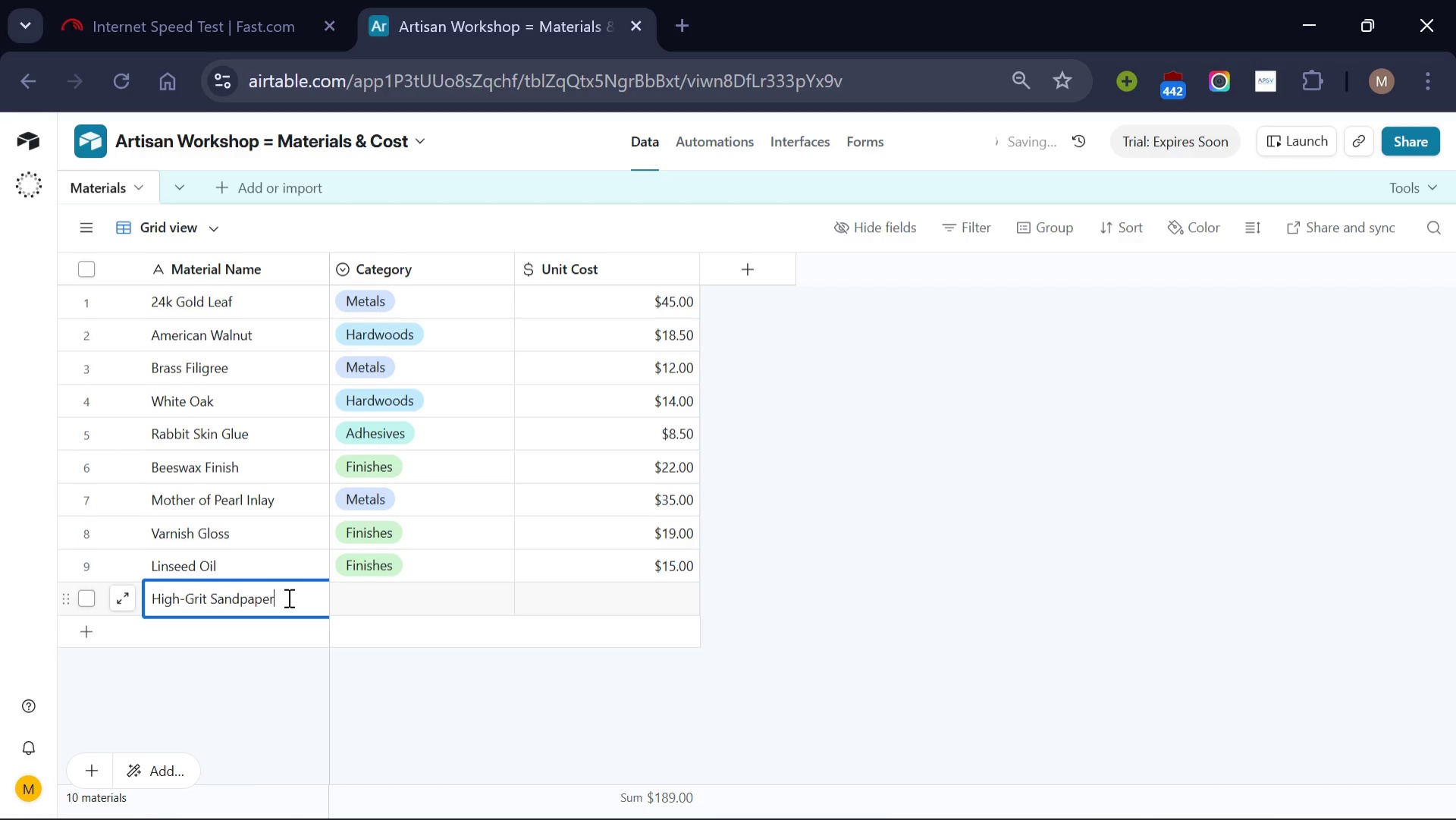 
left_click([494, 599])
 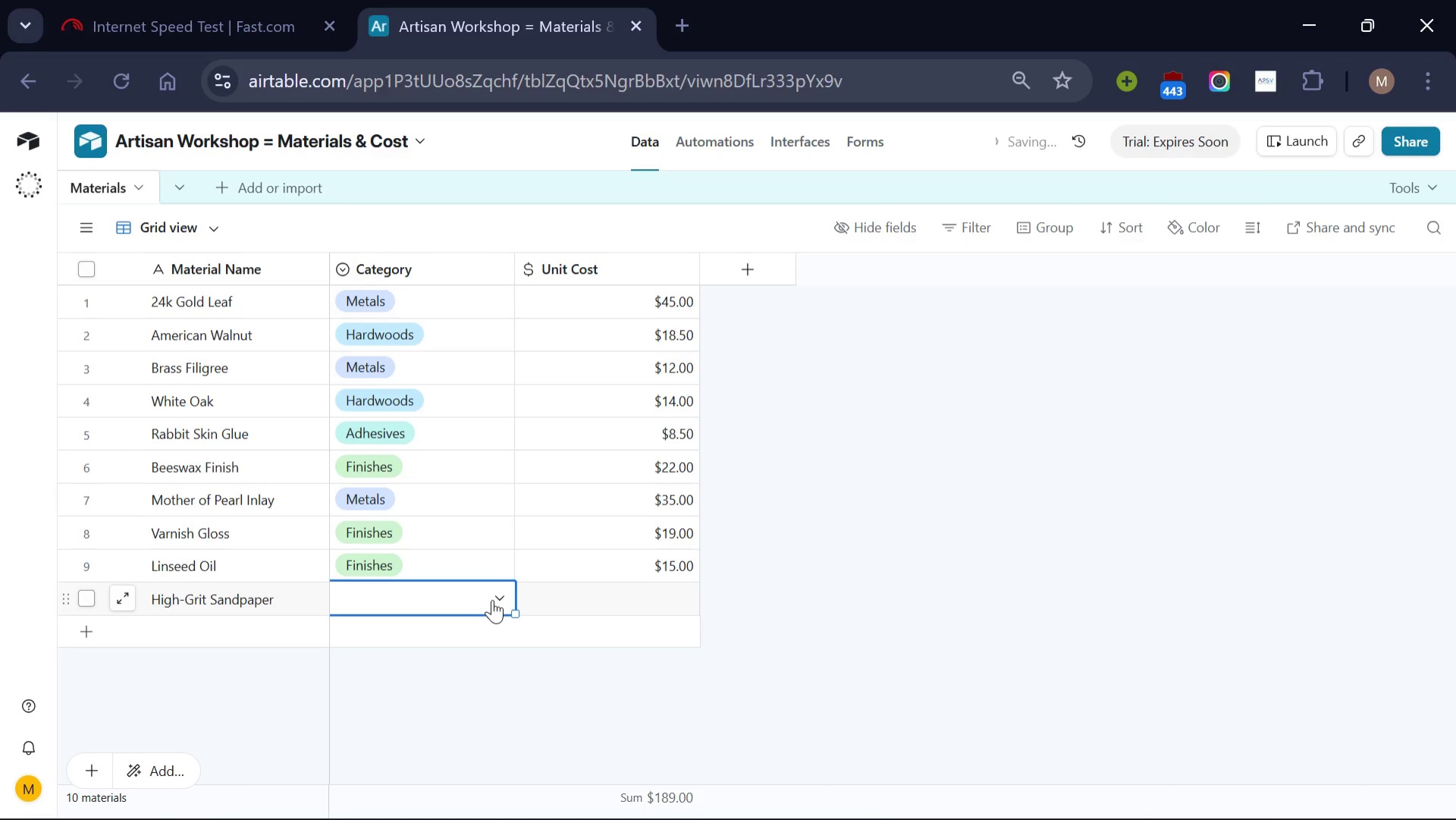 
left_click([492, 600])
 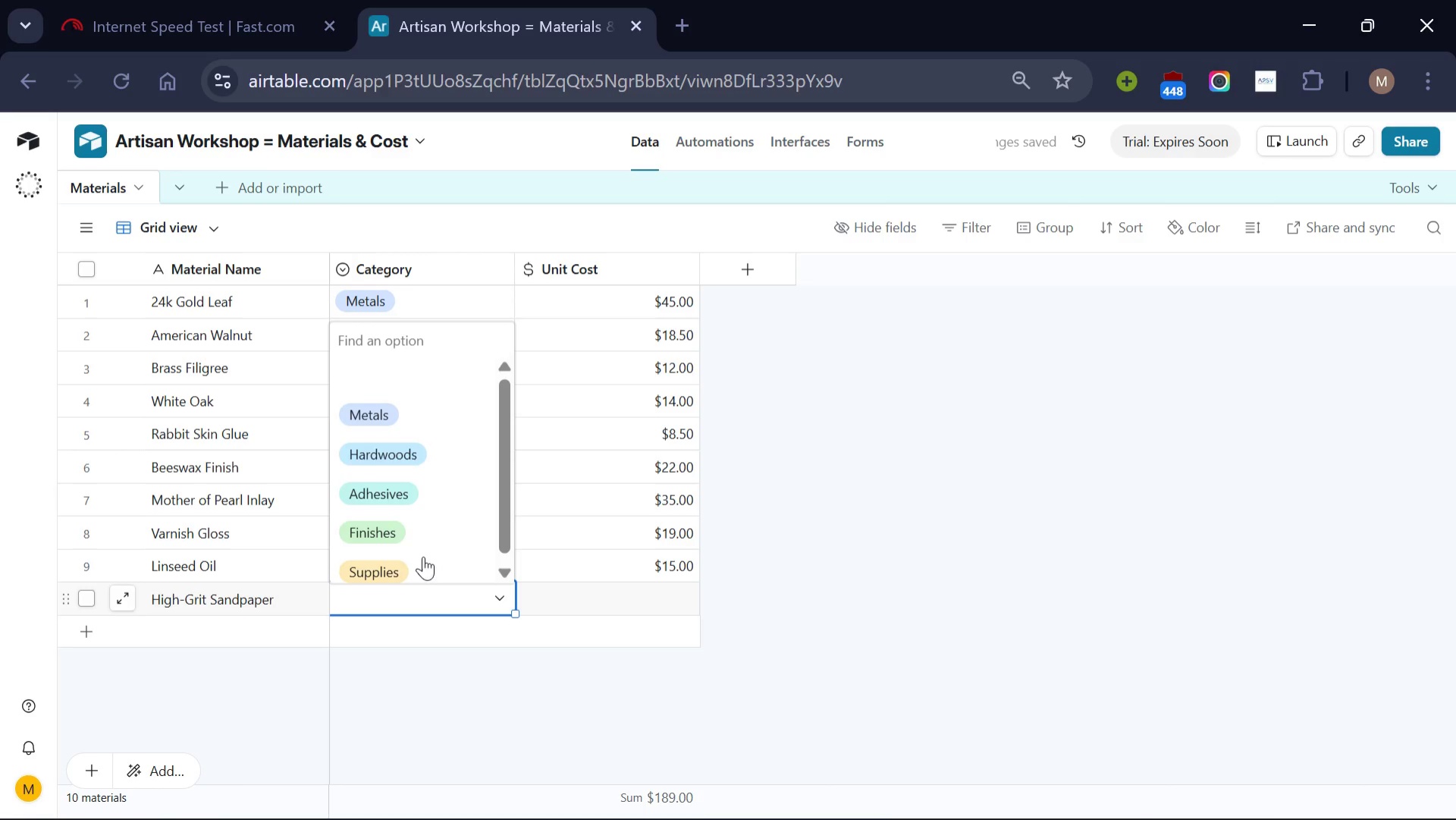 
left_click([423, 563])
 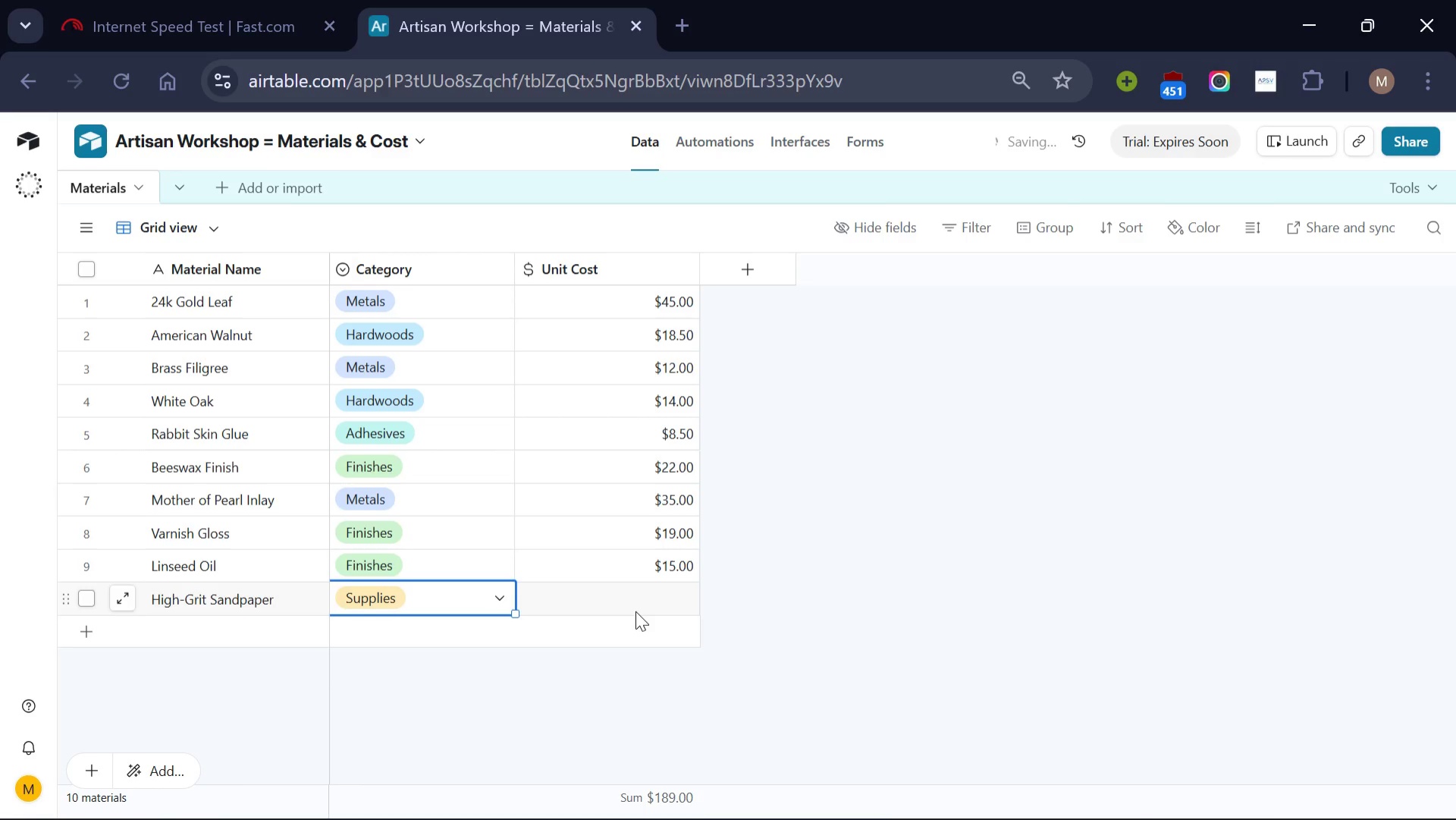 
left_click([635, 611])
 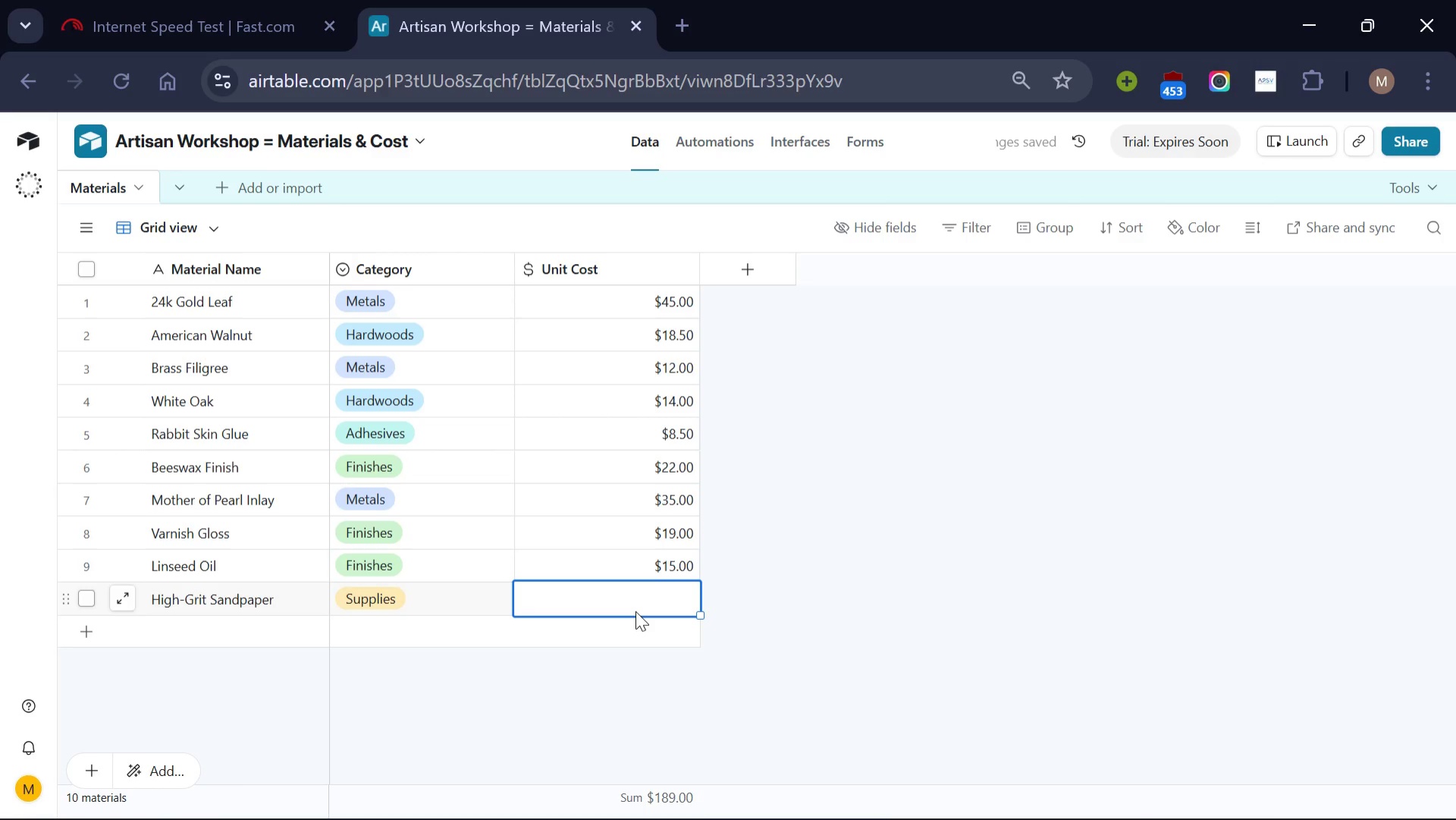 
key(1)
 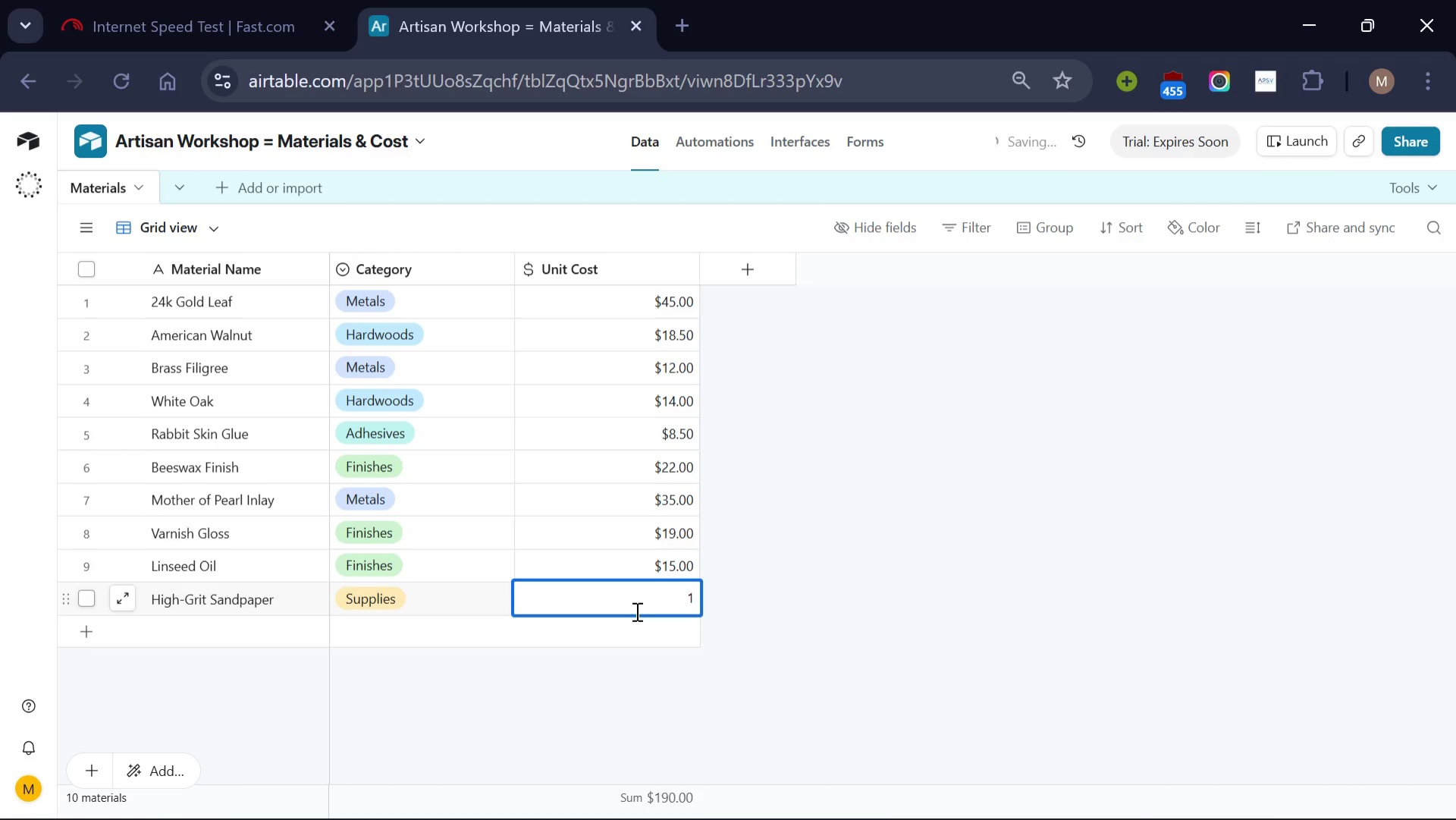 
key(Period)
 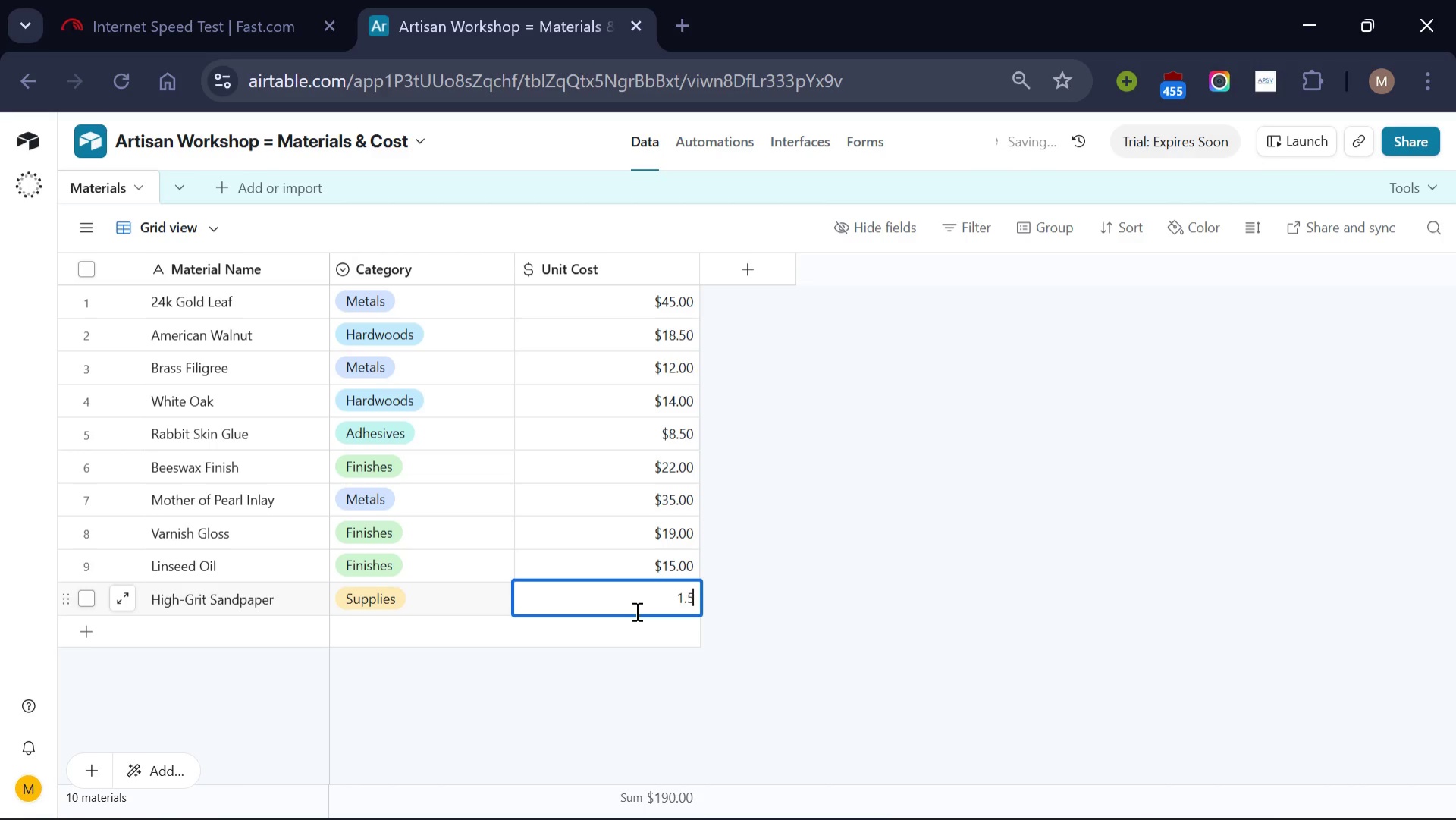 
key(5)
 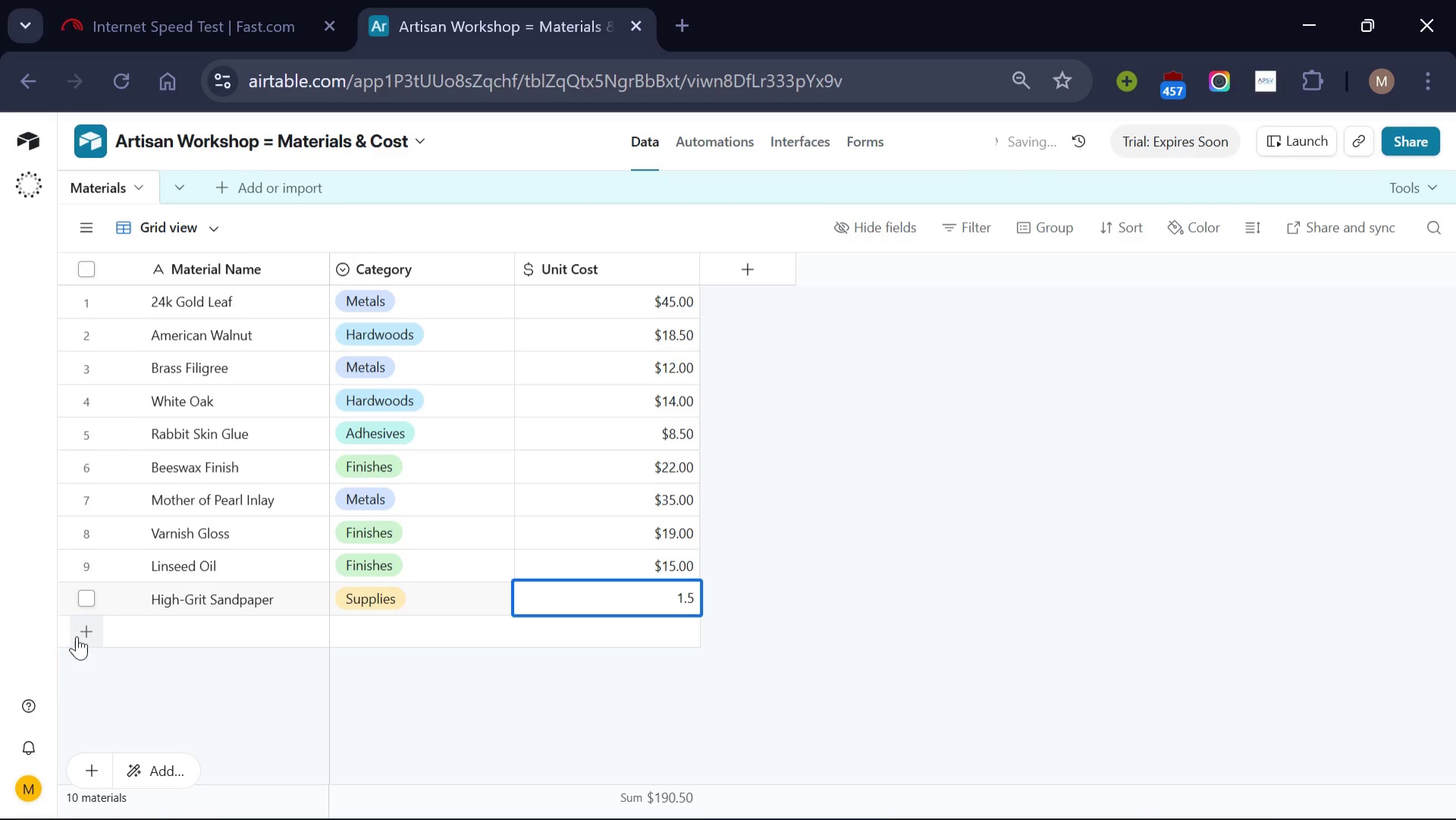 
left_click([77, 636])
 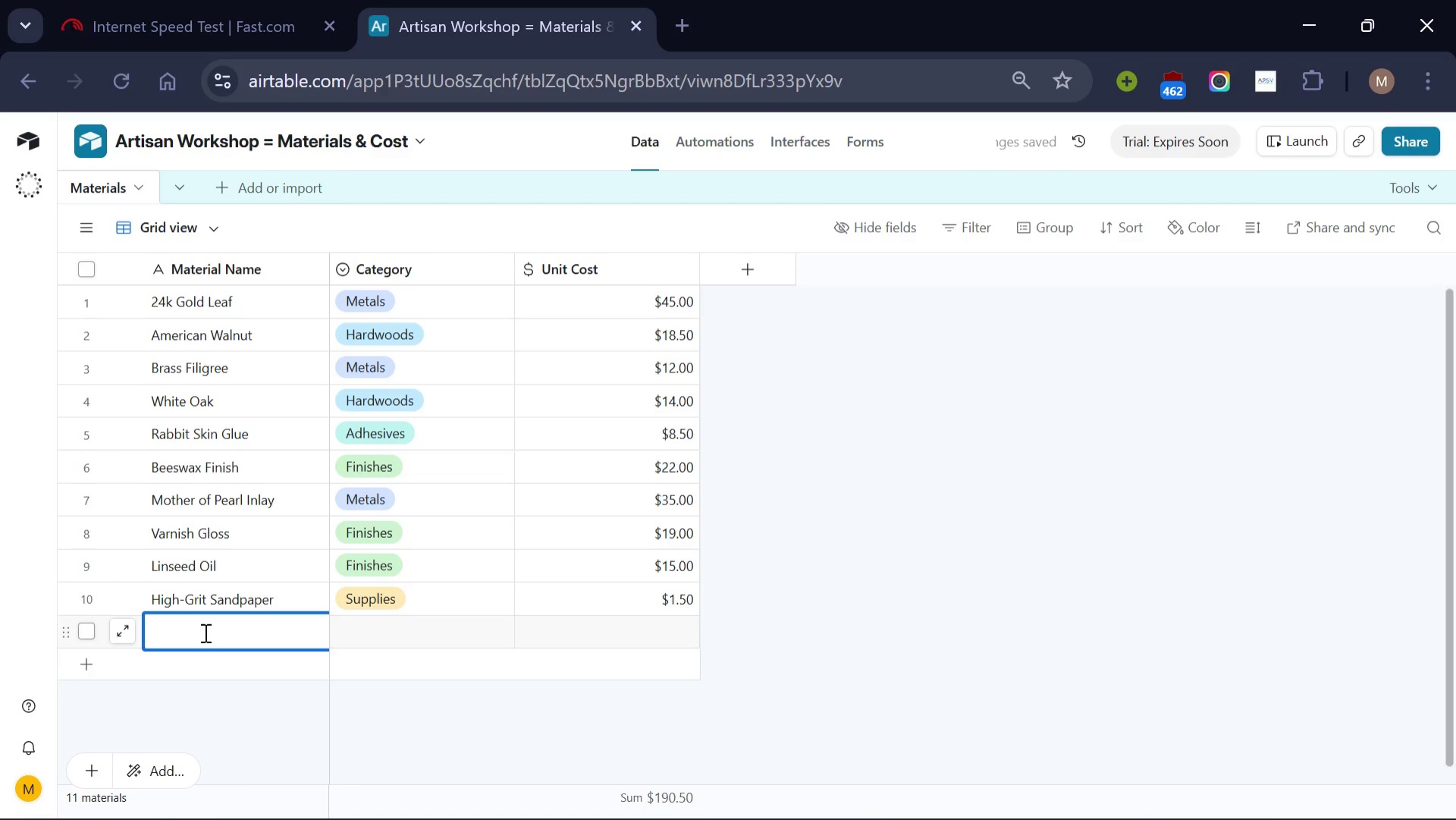 
wait(5.09)
 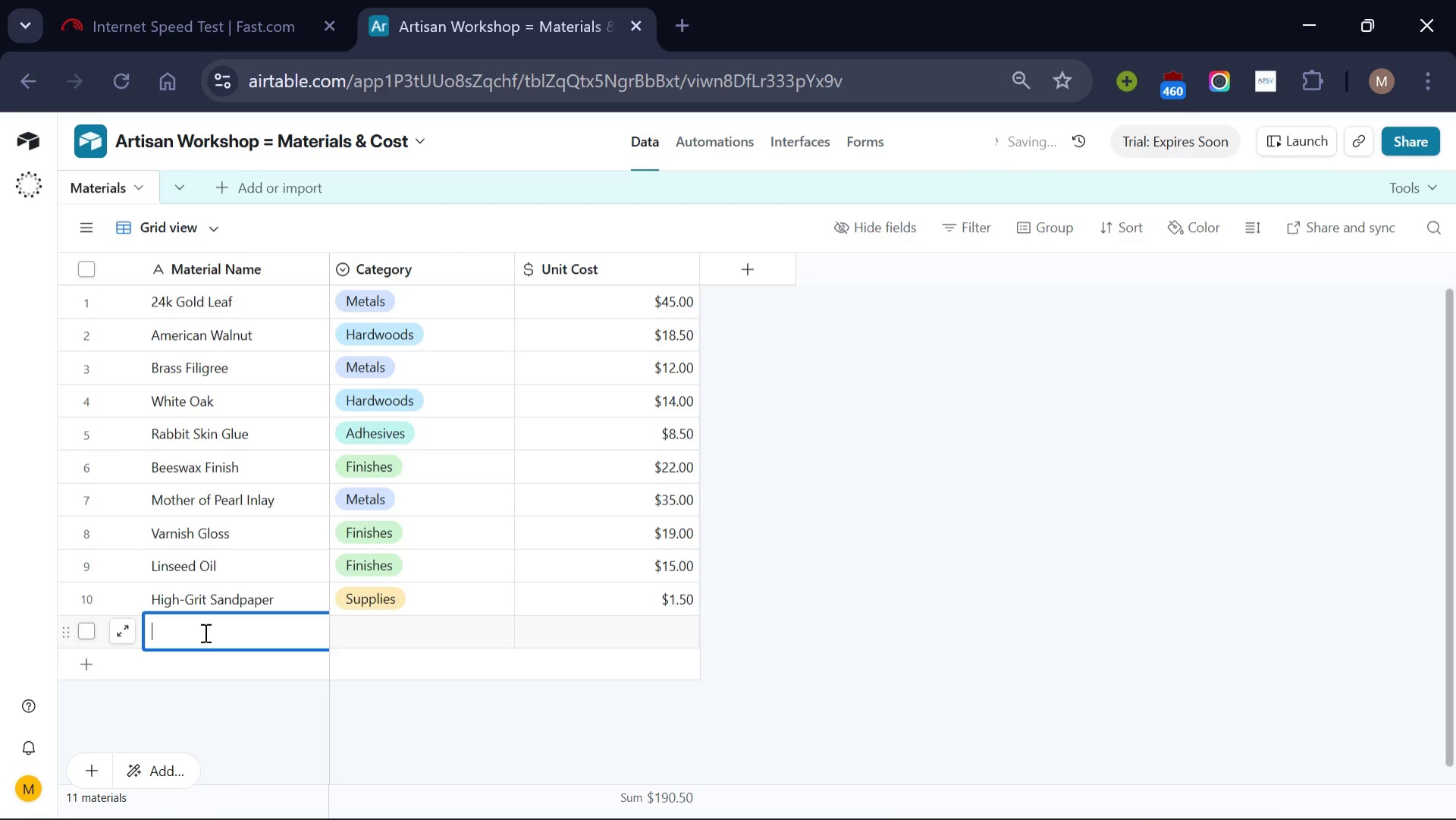 
type(Chisel )
 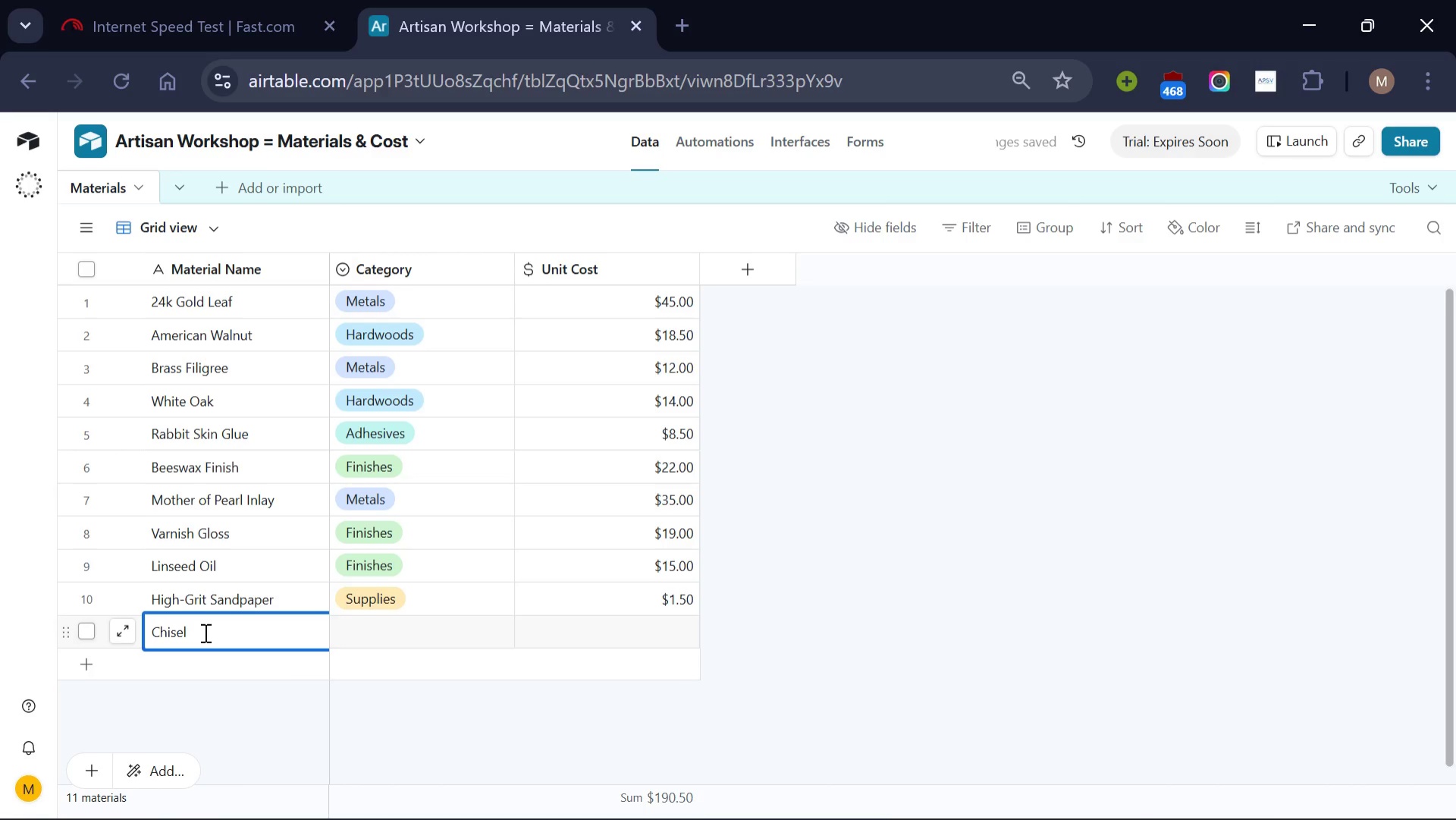 
type(Sha)
key(Backspace)
 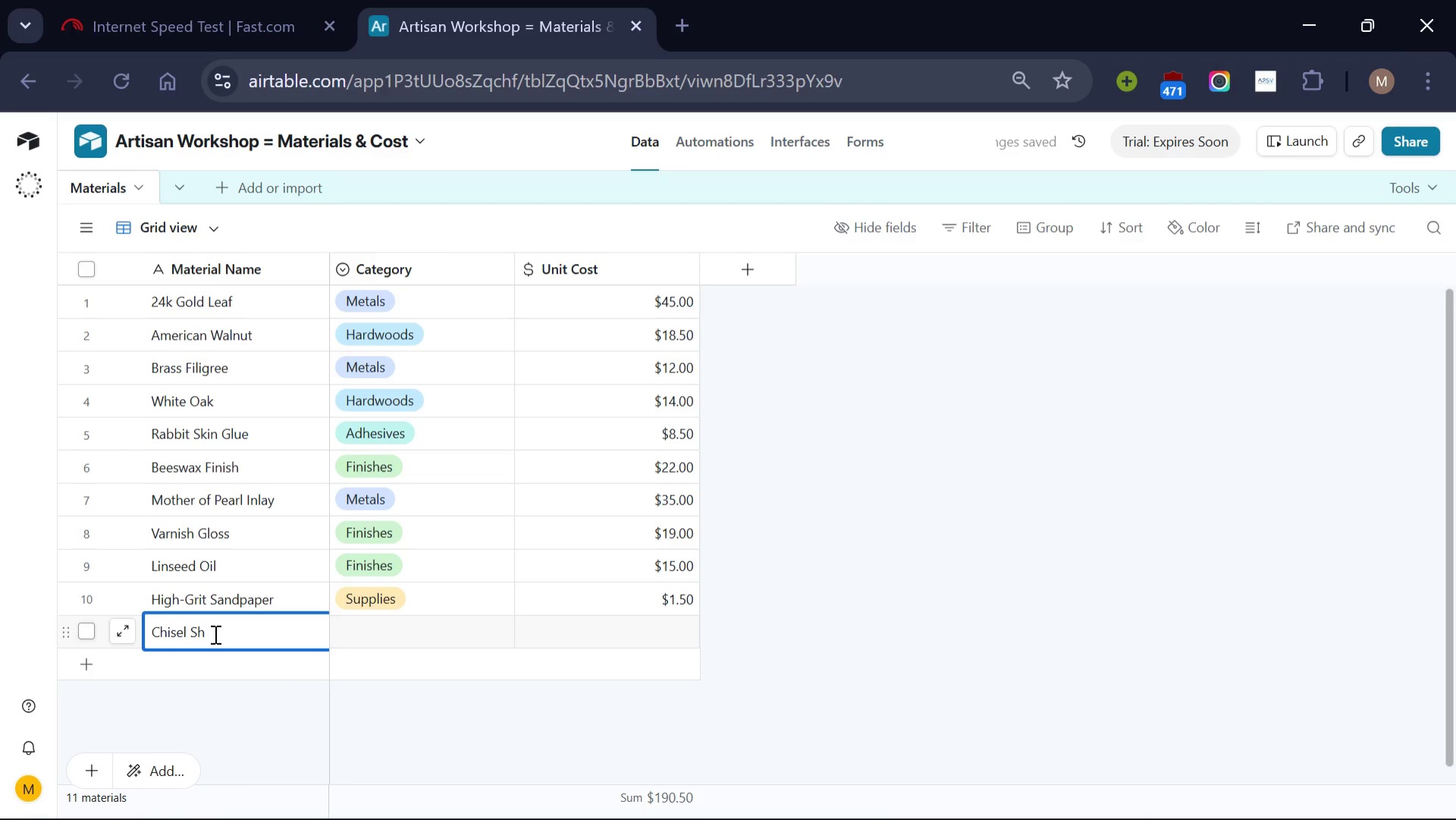 
type(arpening Kir)
key(Backspace)
type(t)
 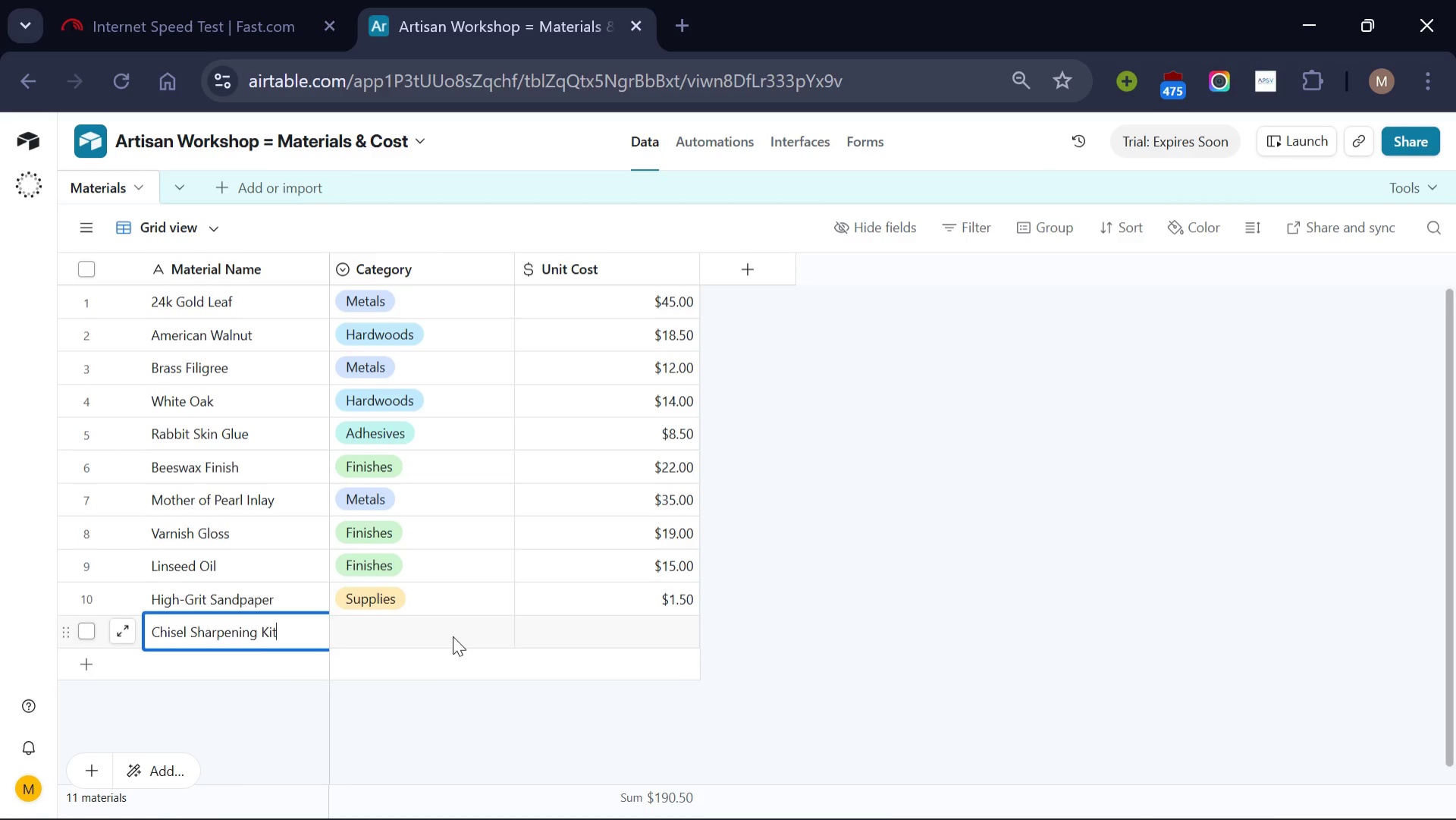 
left_click([453, 636])
 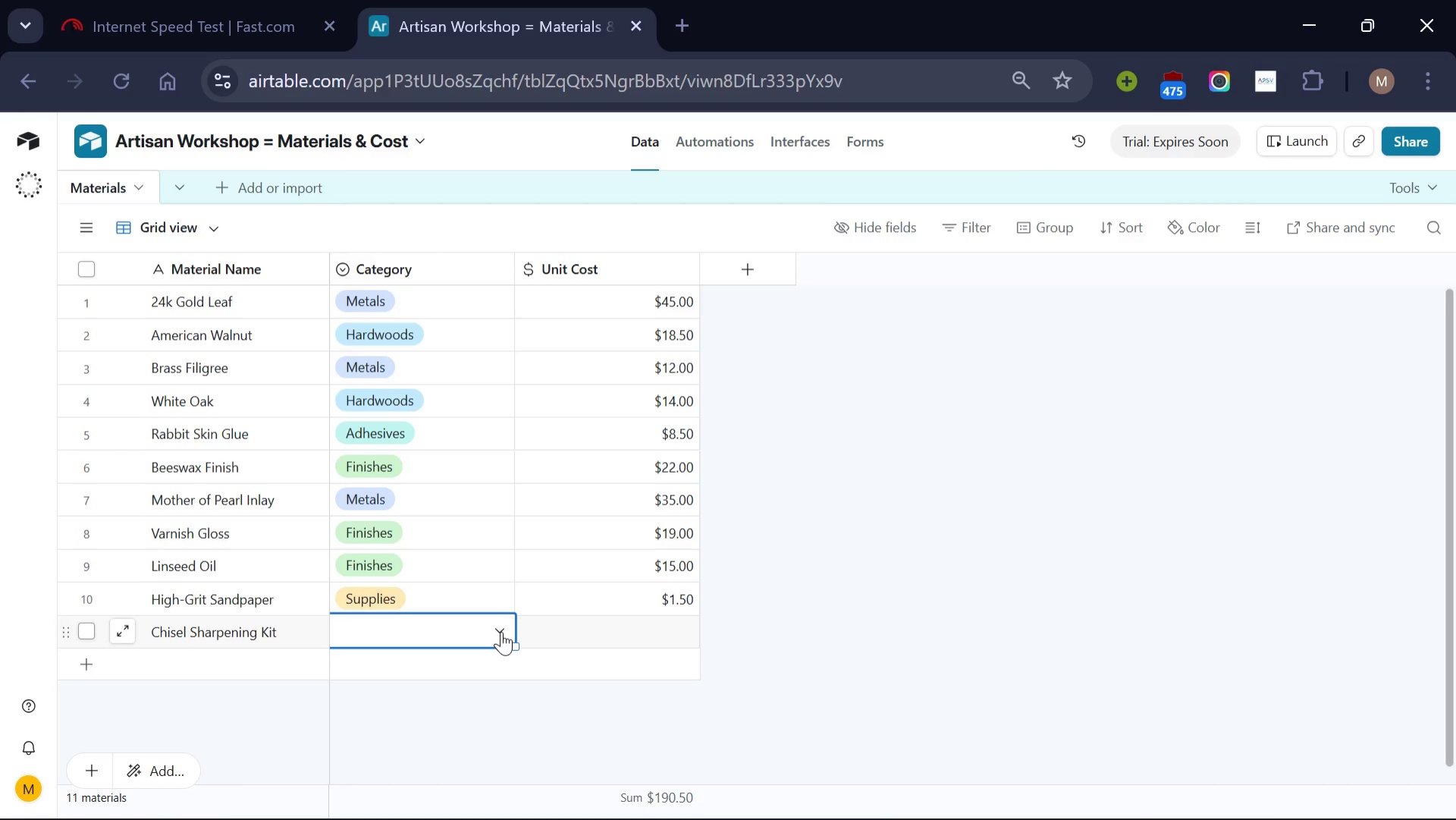 
left_click([501, 631])
 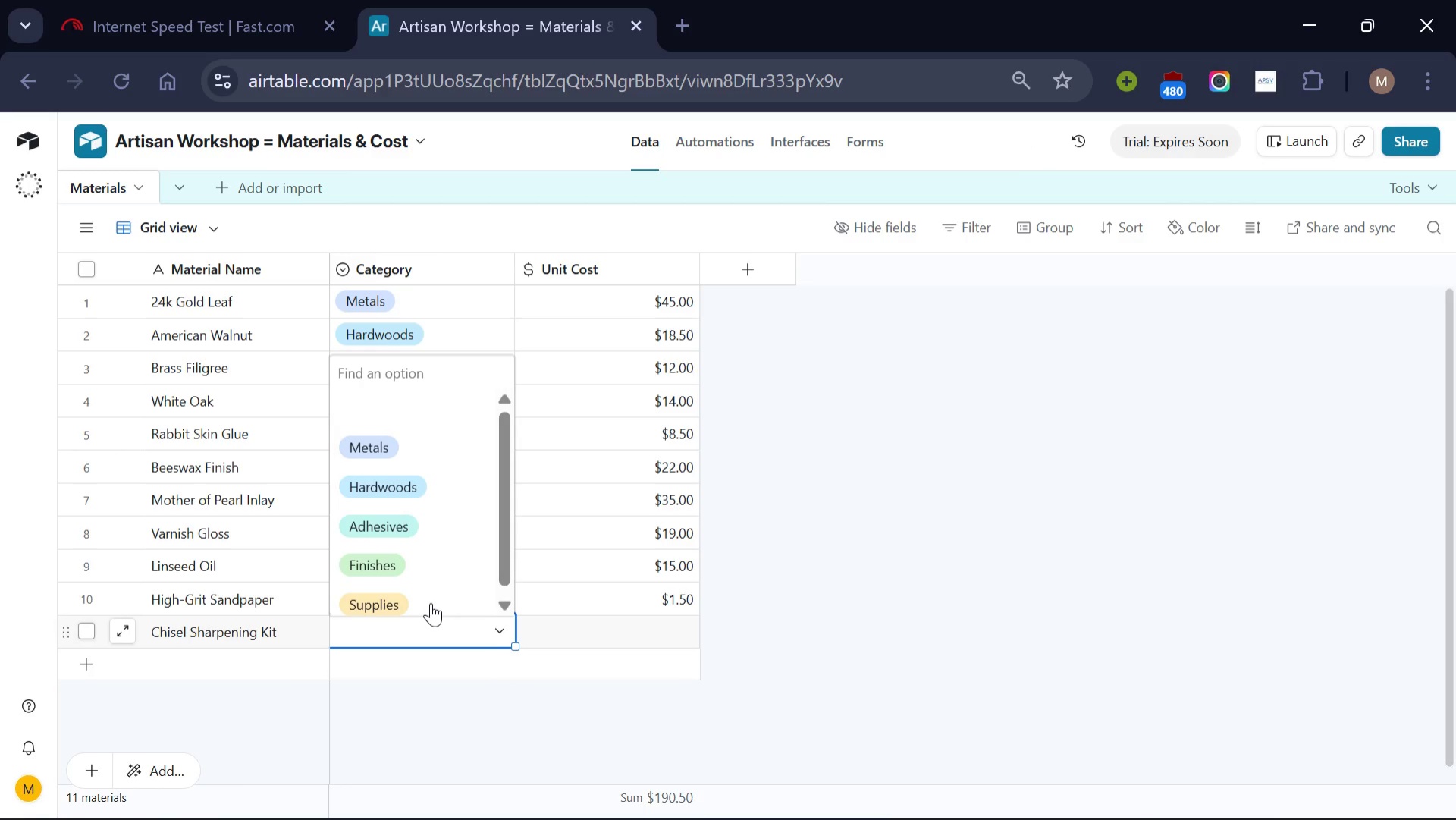 
left_click([431, 602])
 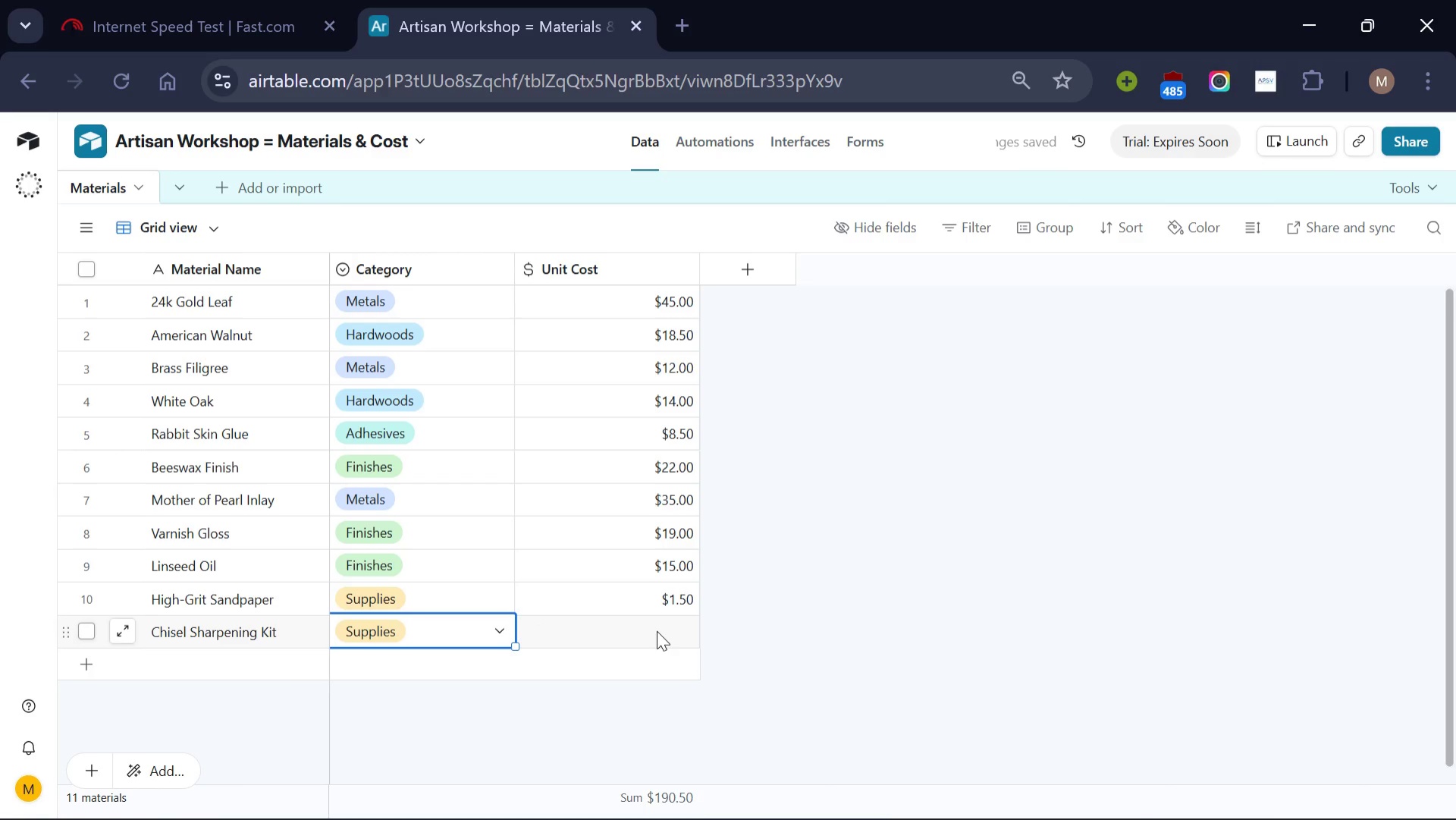 
left_click([657, 630])
 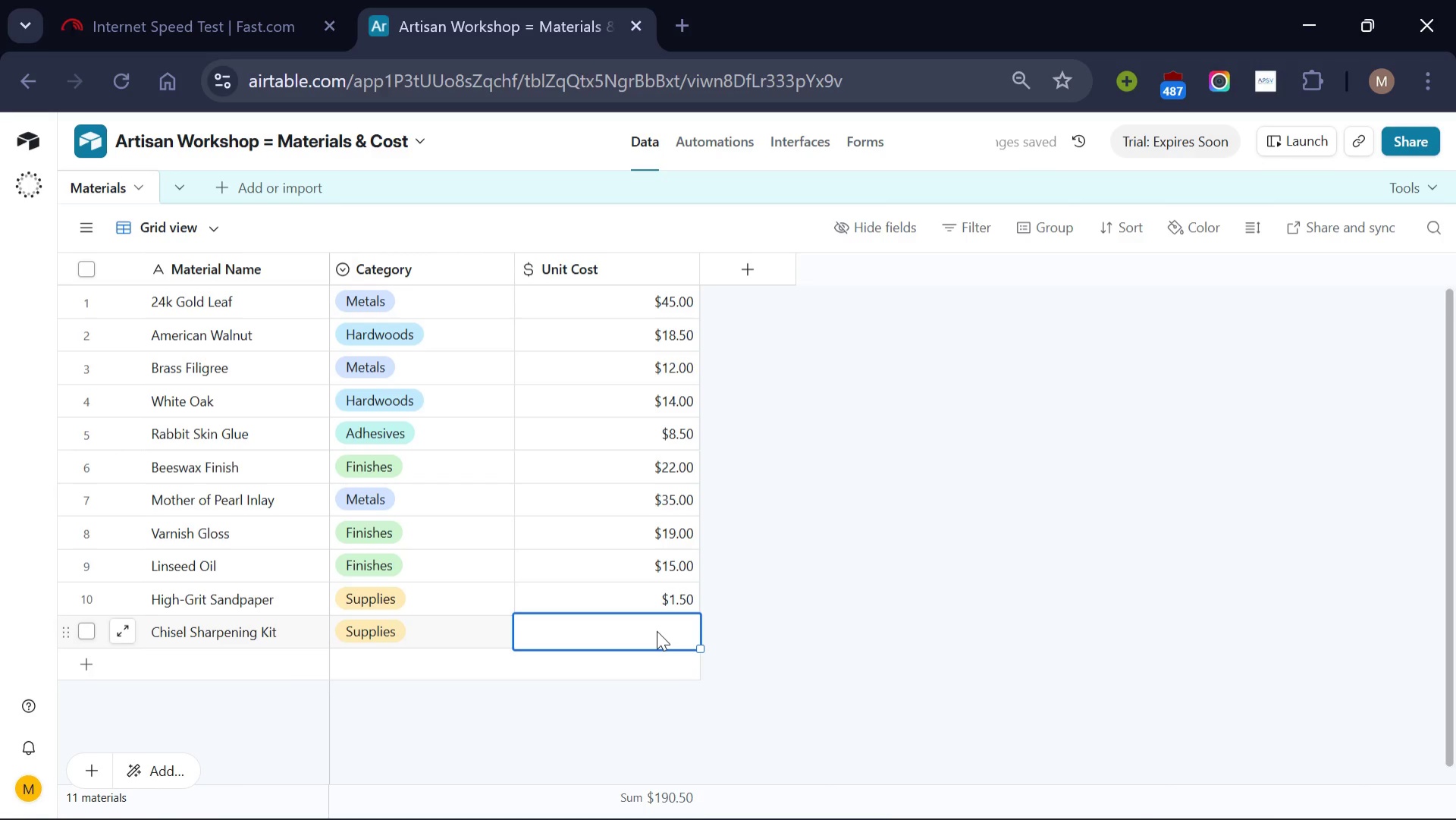 
type(55)
 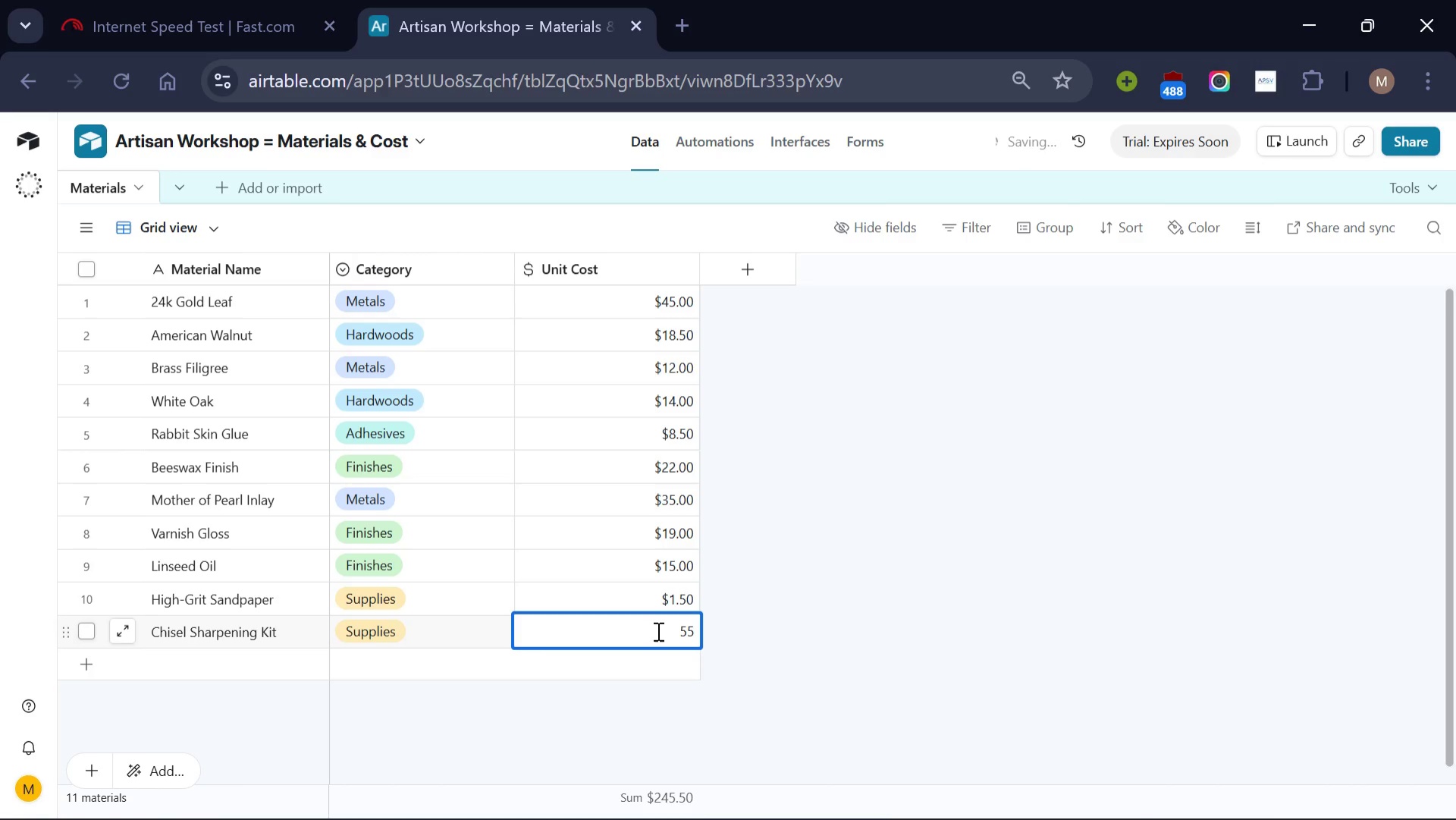 
key(Enter)
 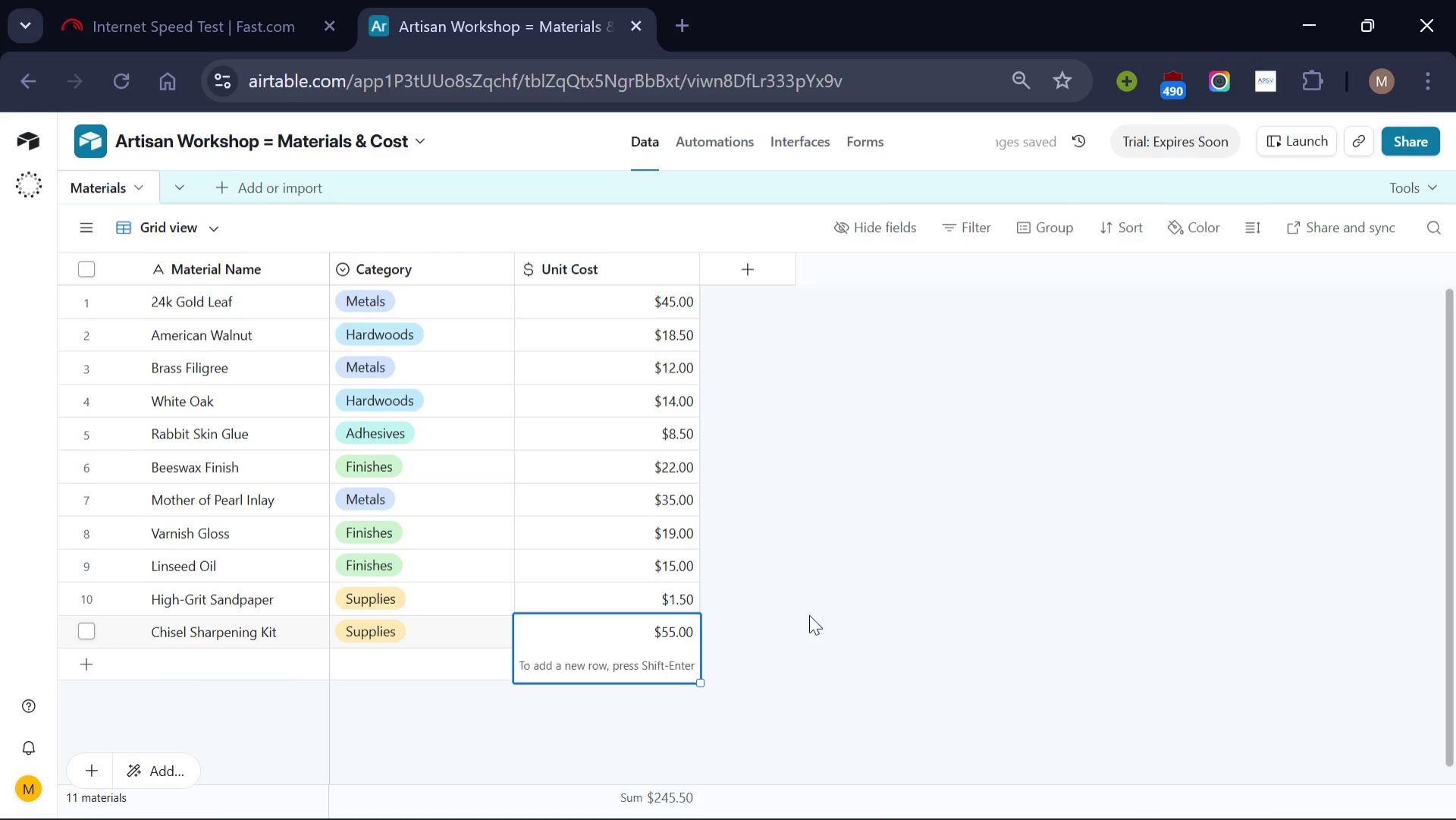 
left_click([811, 619])
 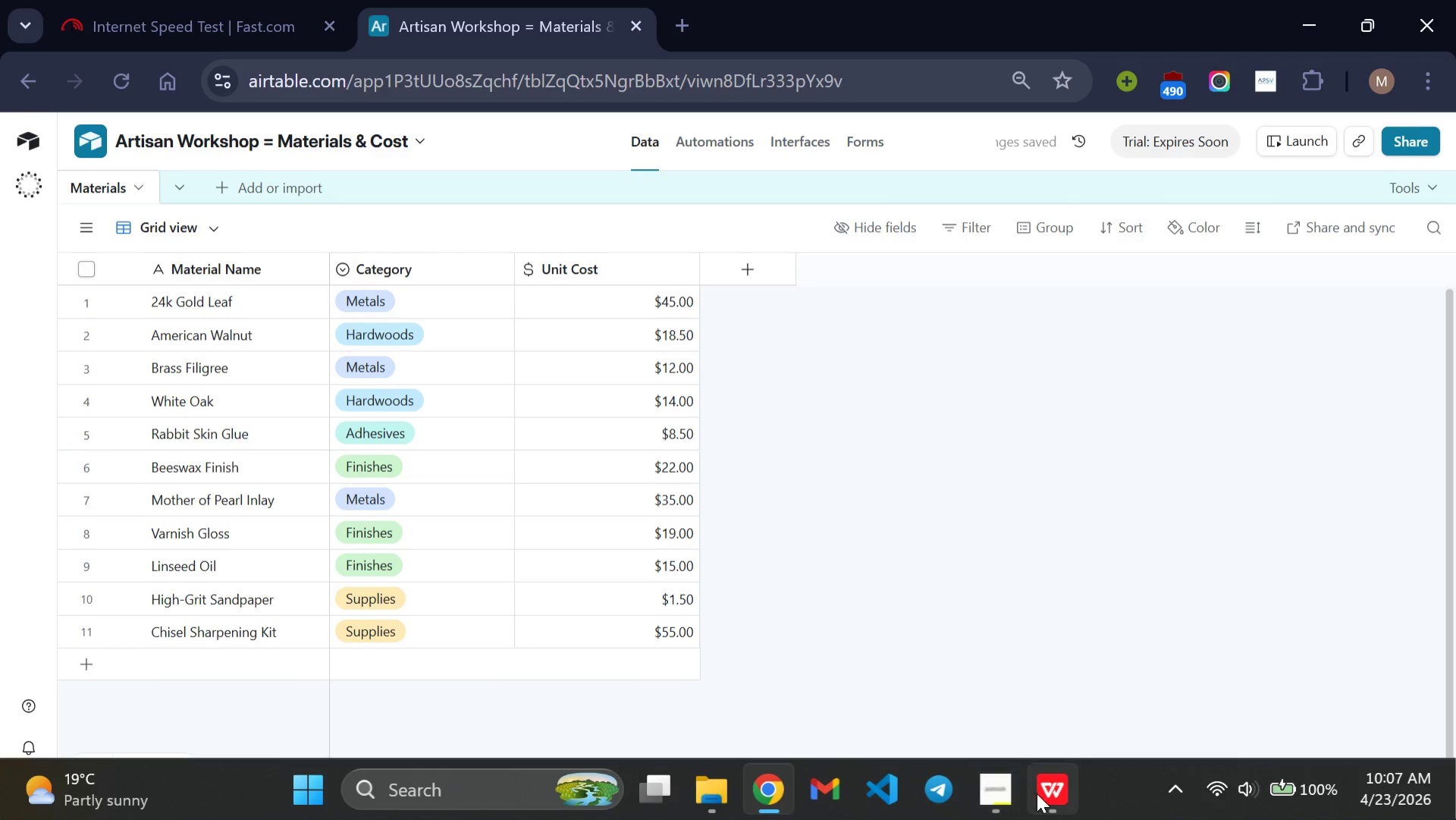 
left_click([1044, 793])
 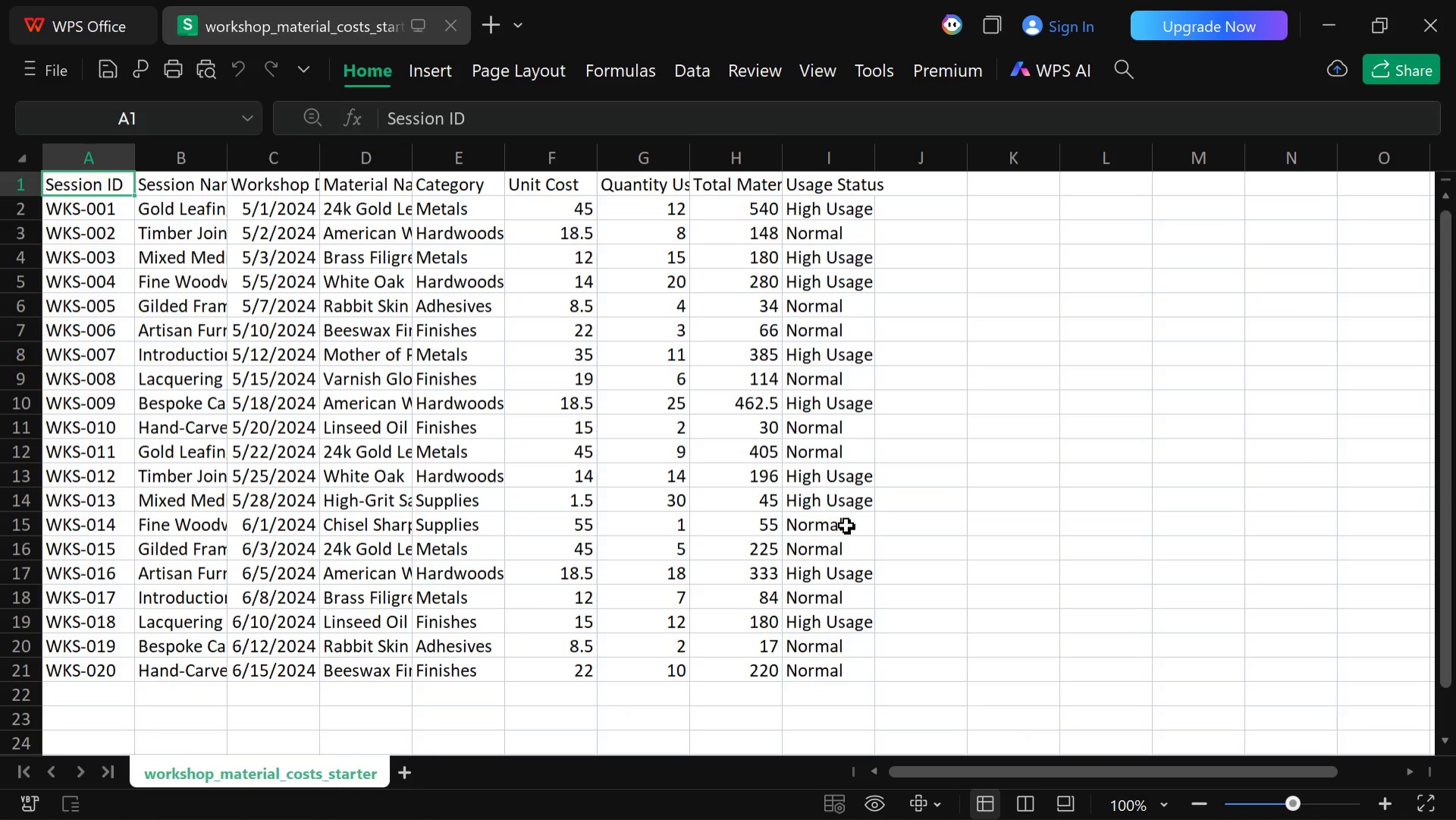 
wait(11.41)
 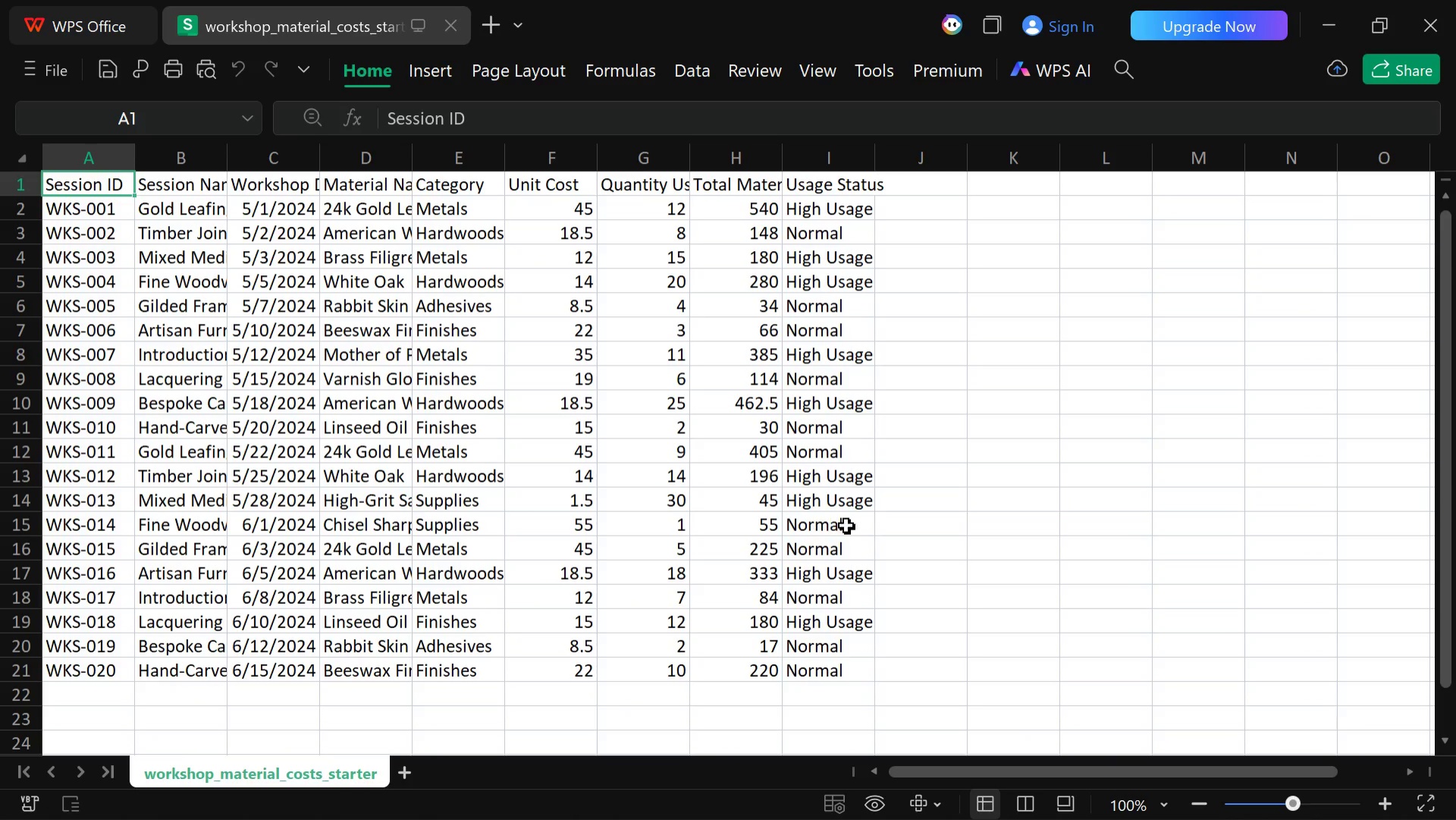 
left_click([770, 795])
 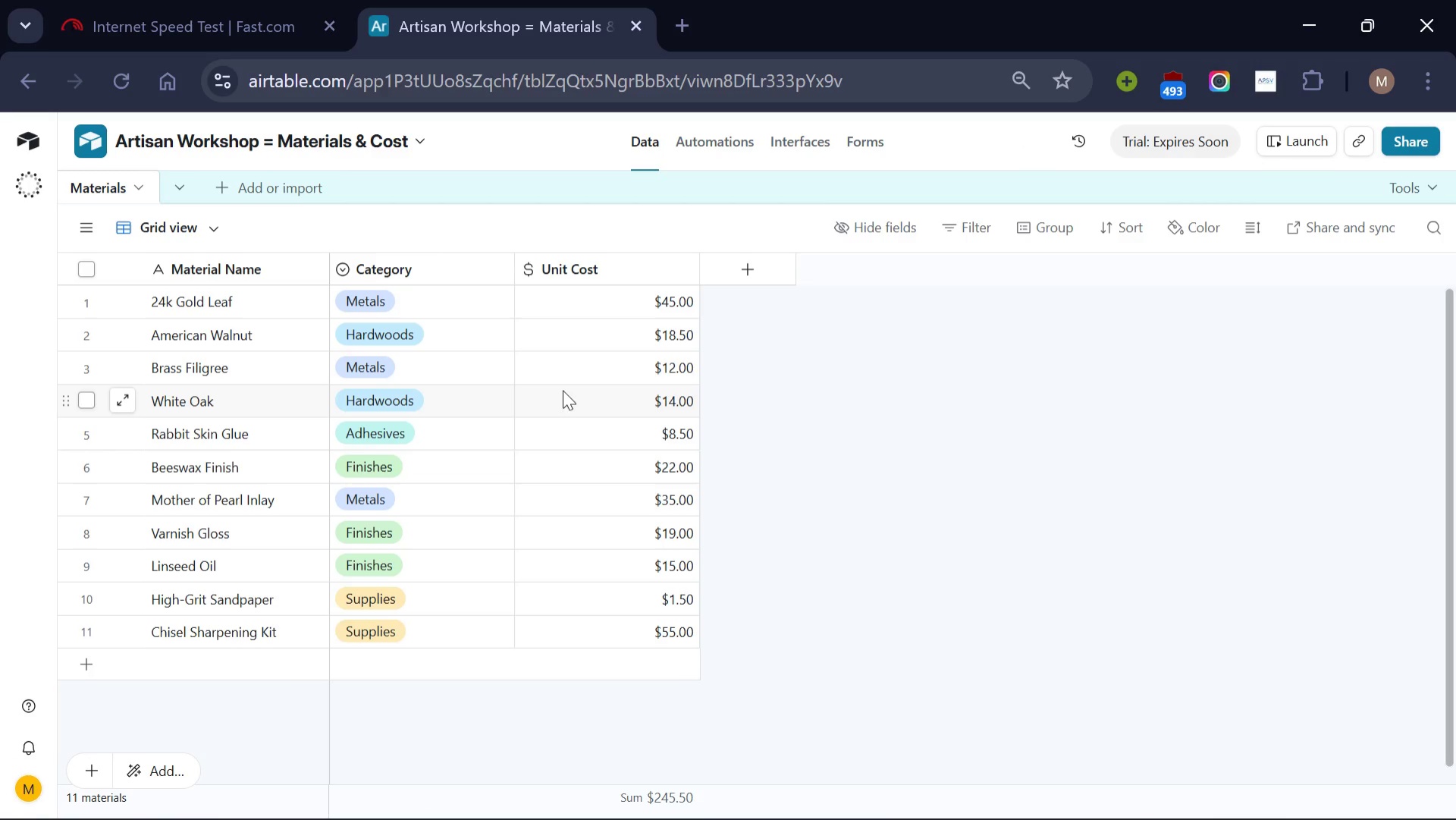 
scroll: coordinate [561, 390], scroll_direction: none, amount: 0.0
 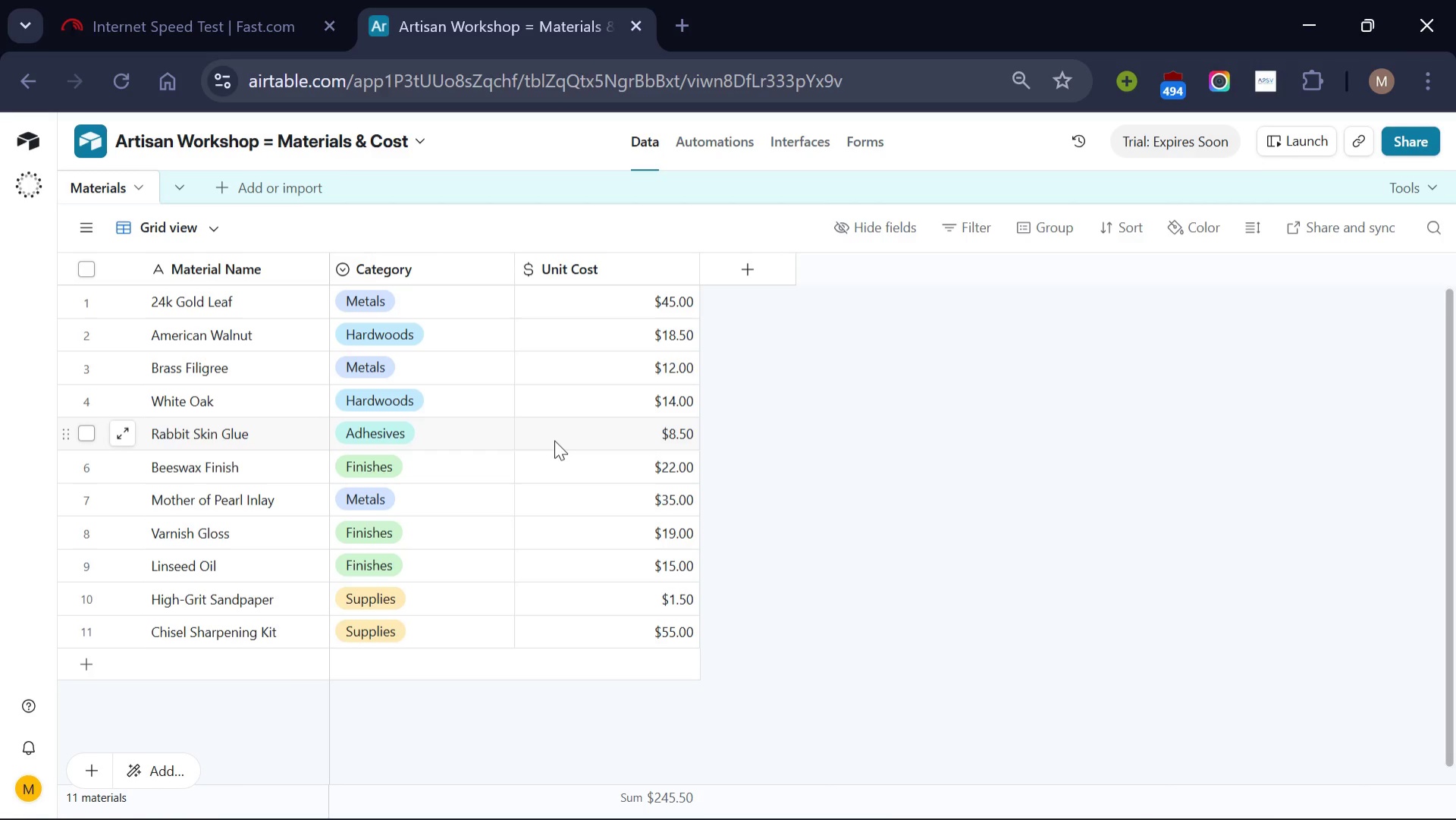 
wait(24.0)
 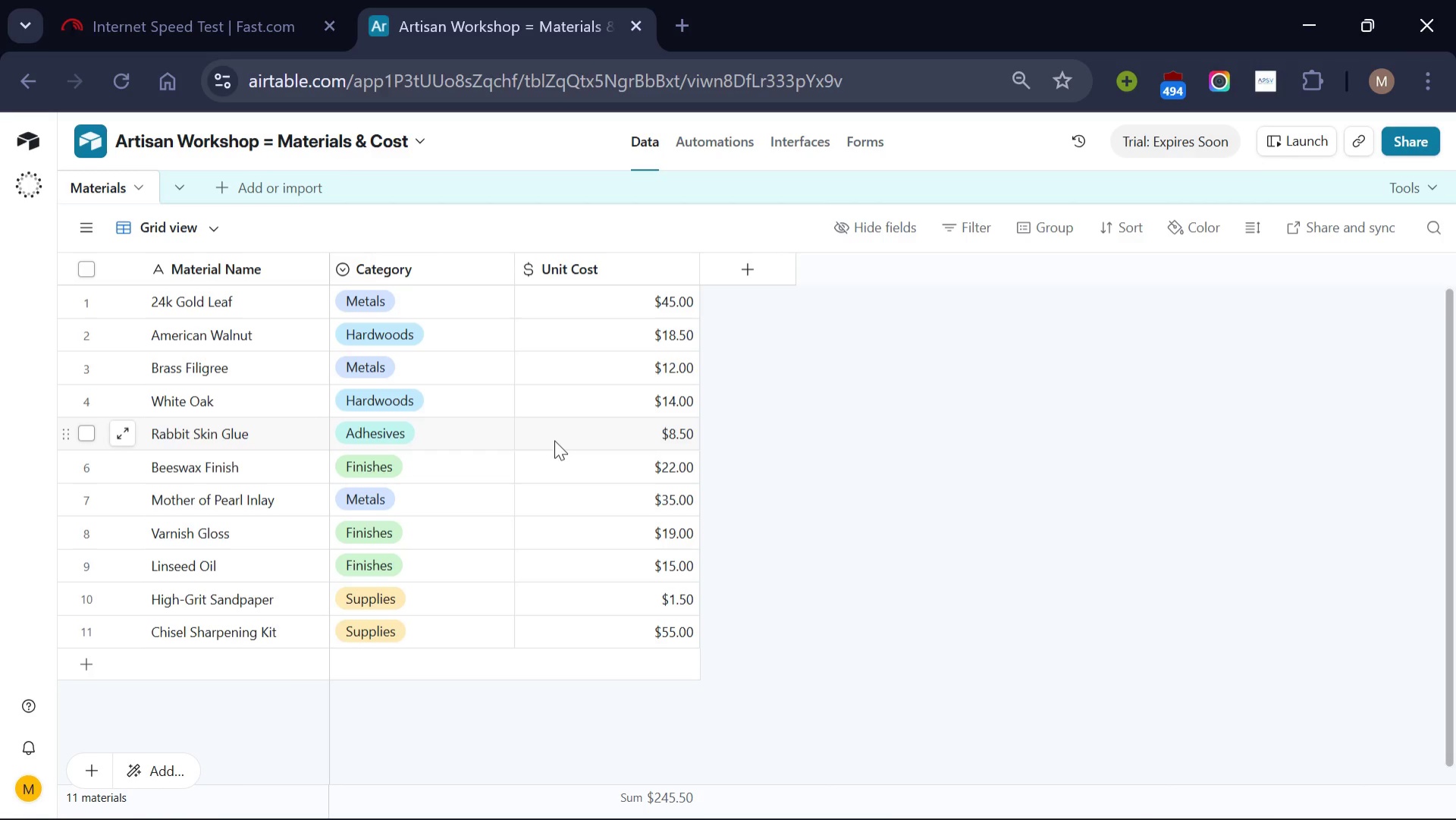 
left_click([225, 188])
 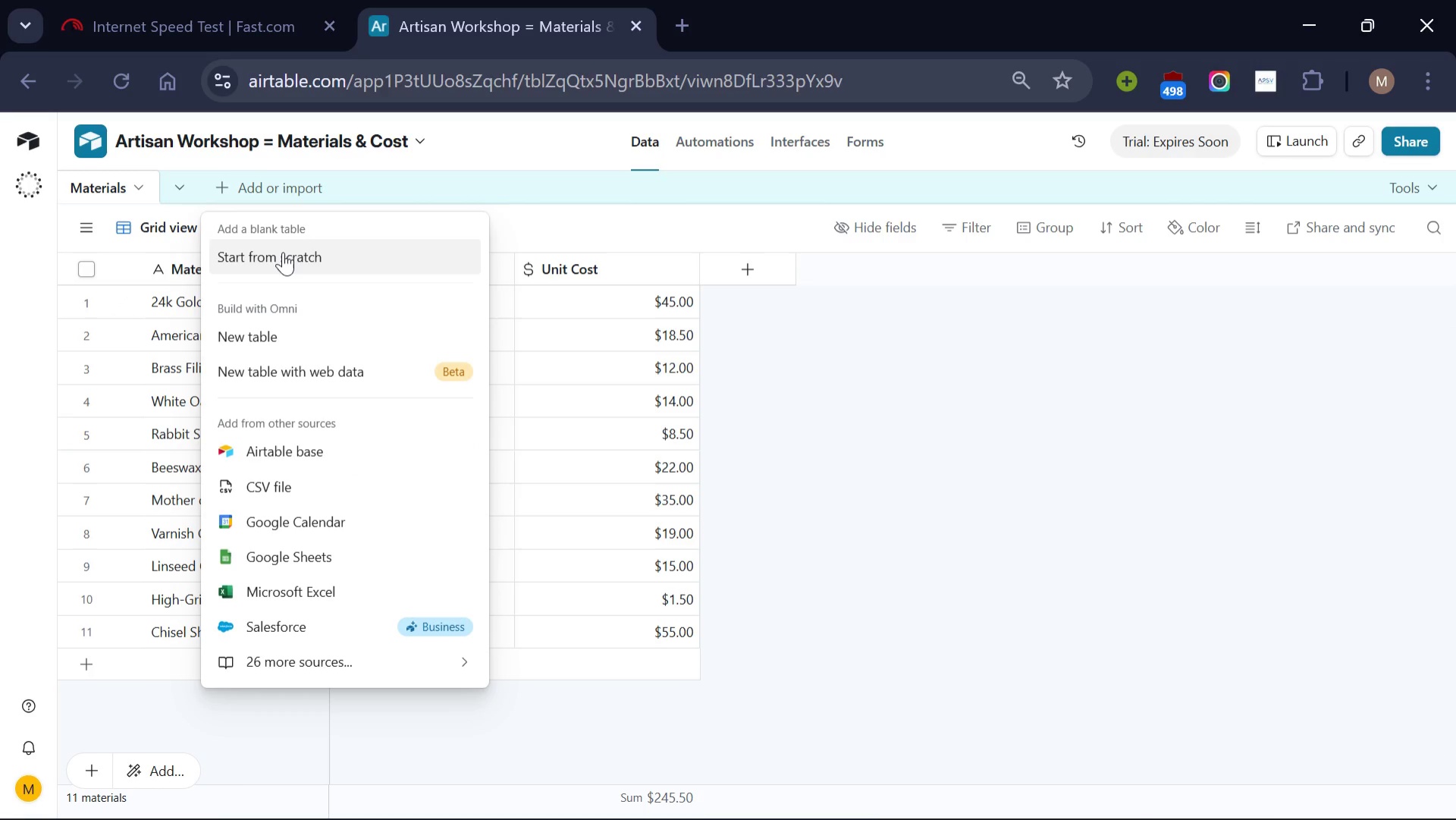 
left_click([287, 257])
 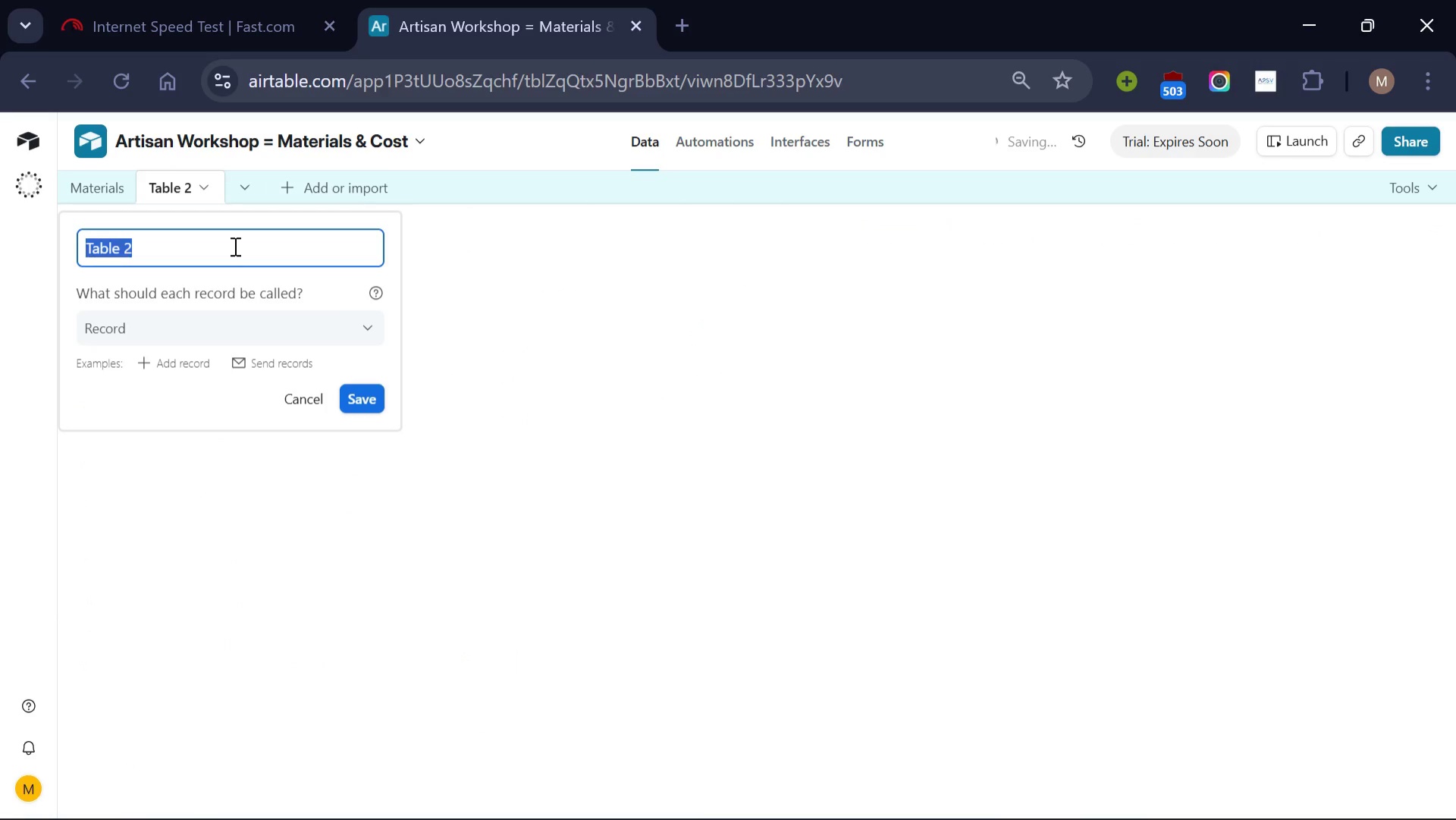 
key(Backspace)
type(Workshp S)
key(Backspace)
key(Backspace)
key(Backspace)
key(Backspace)
key(Backspace)
type(shop Session)
 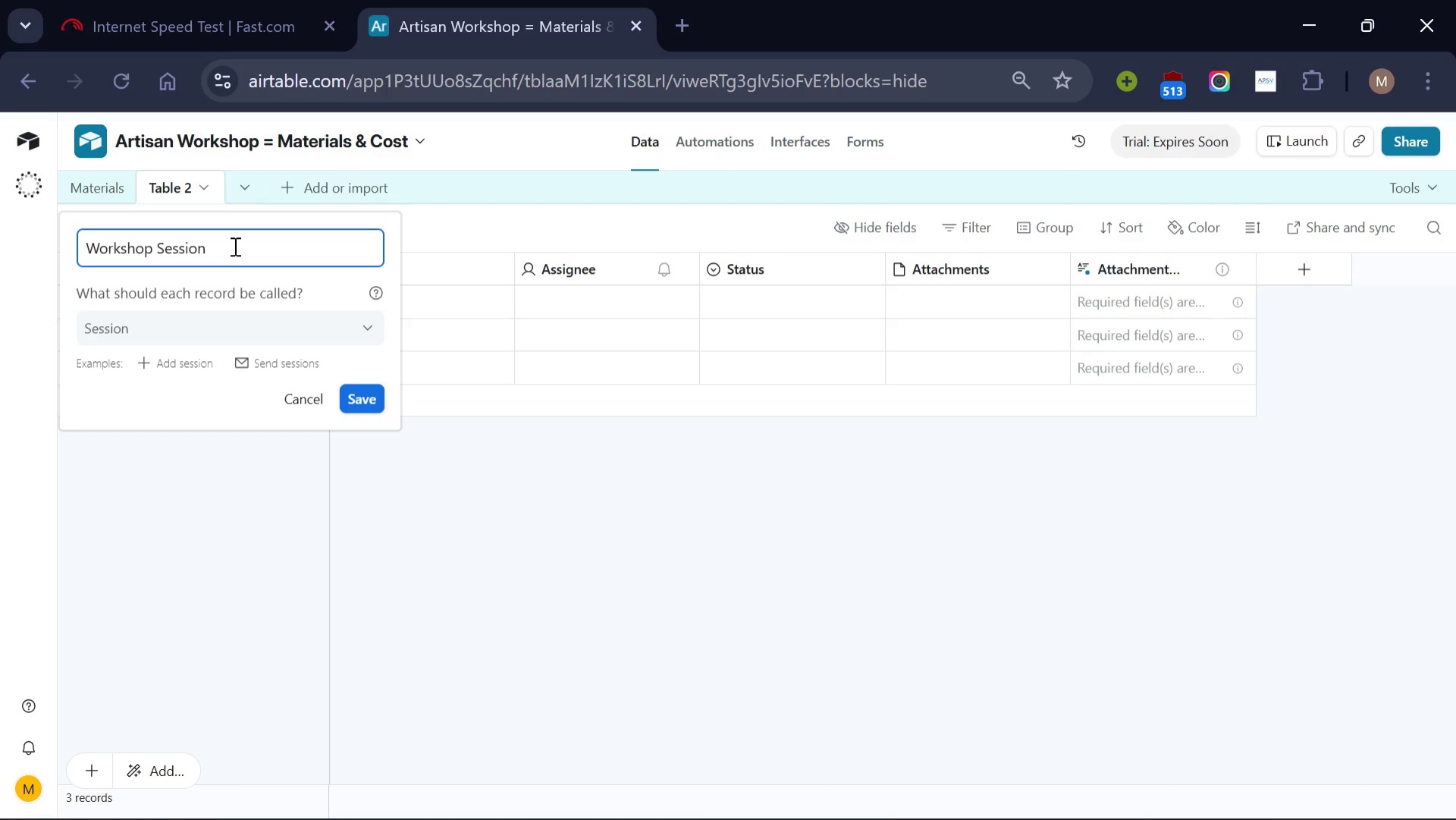 
left_click([381, 396])
 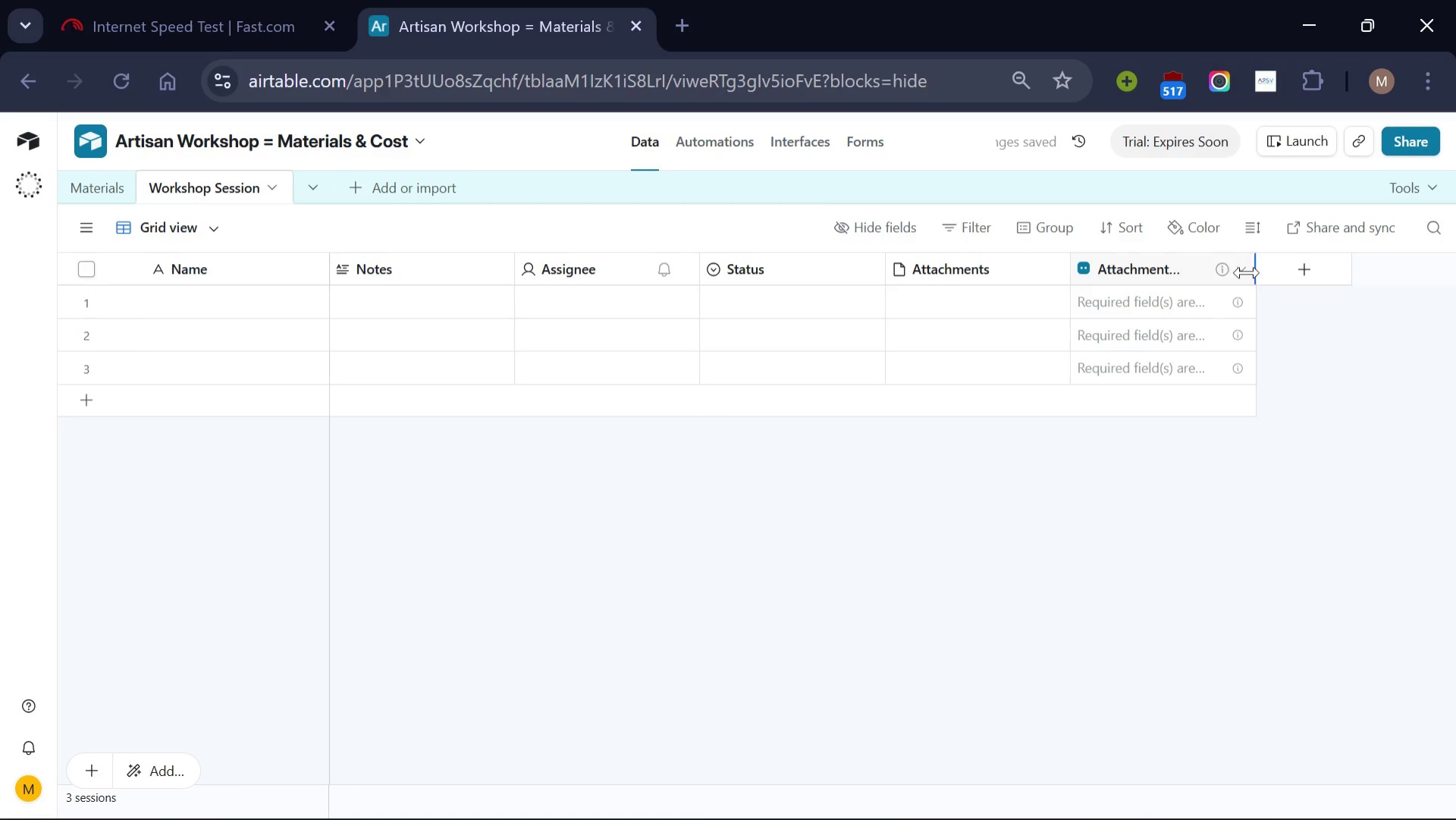 
left_click([1243, 269])
 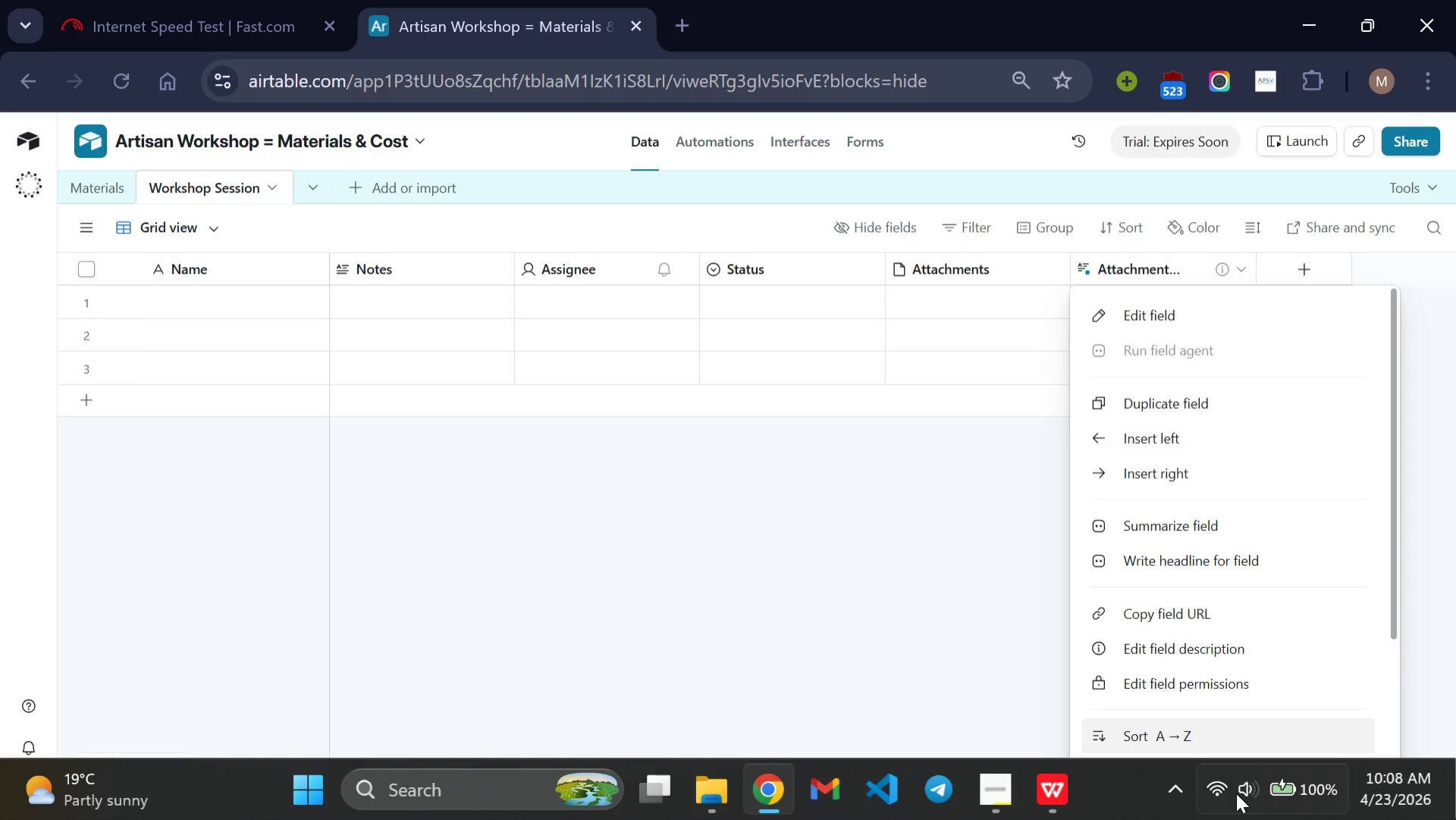 
scroll: coordinate [1210, 715], scroll_direction: down, amount: 3.0
 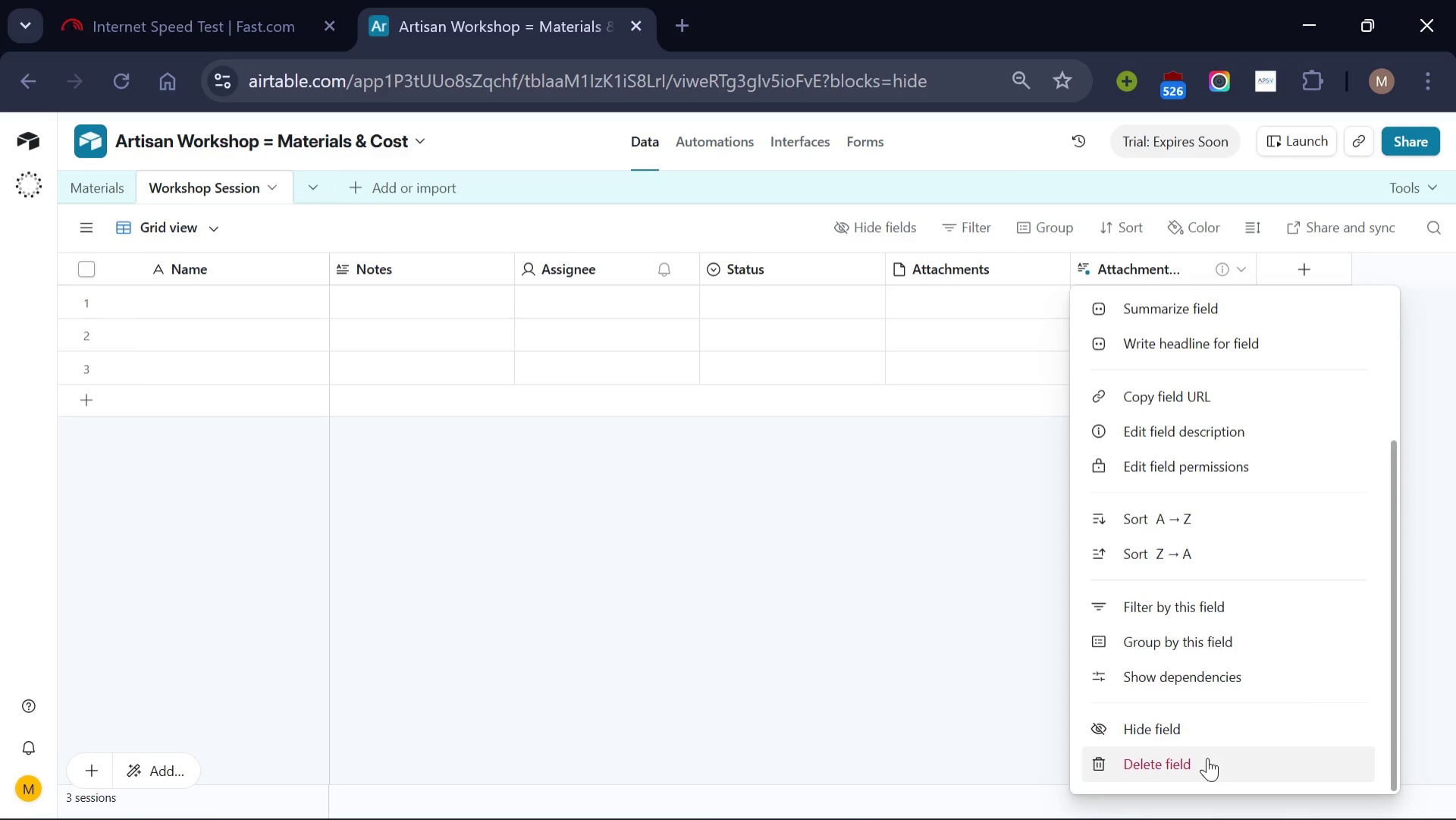 
left_click([1207, 757])
 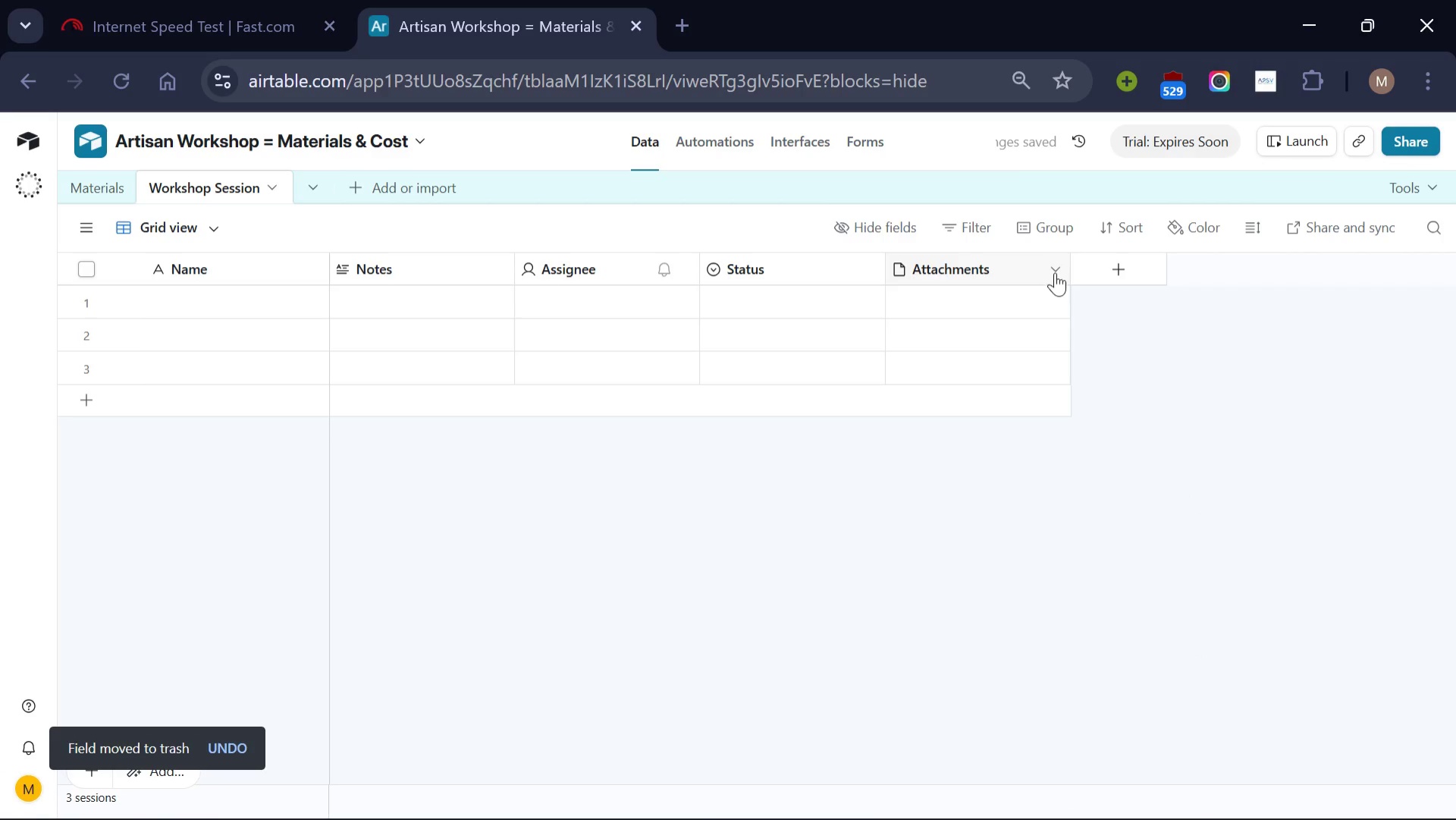 
left_click([1055, 270])
 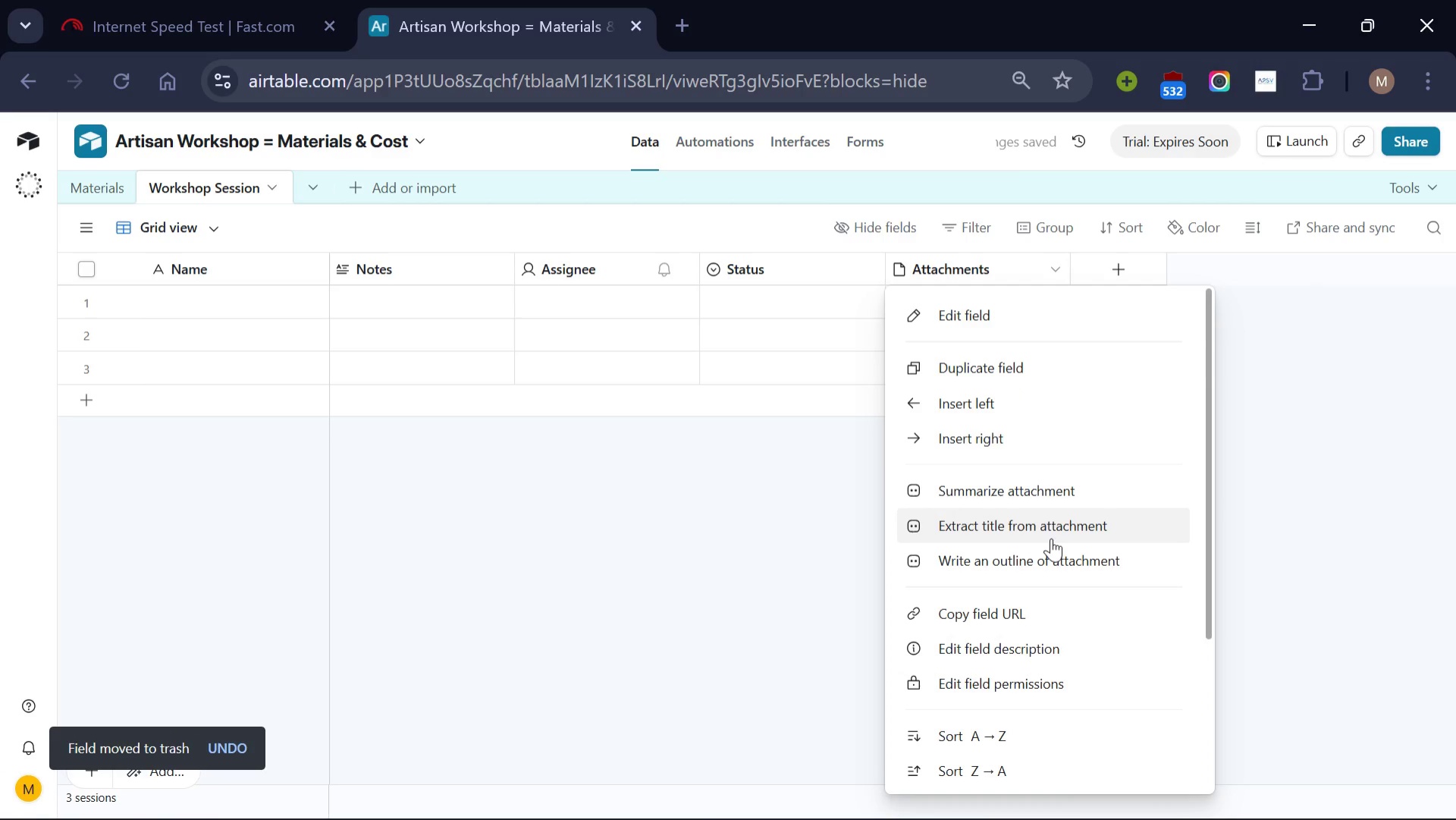 
scroll: coordinate [1051, 538], scroll_direction: down, amount: 5.0
 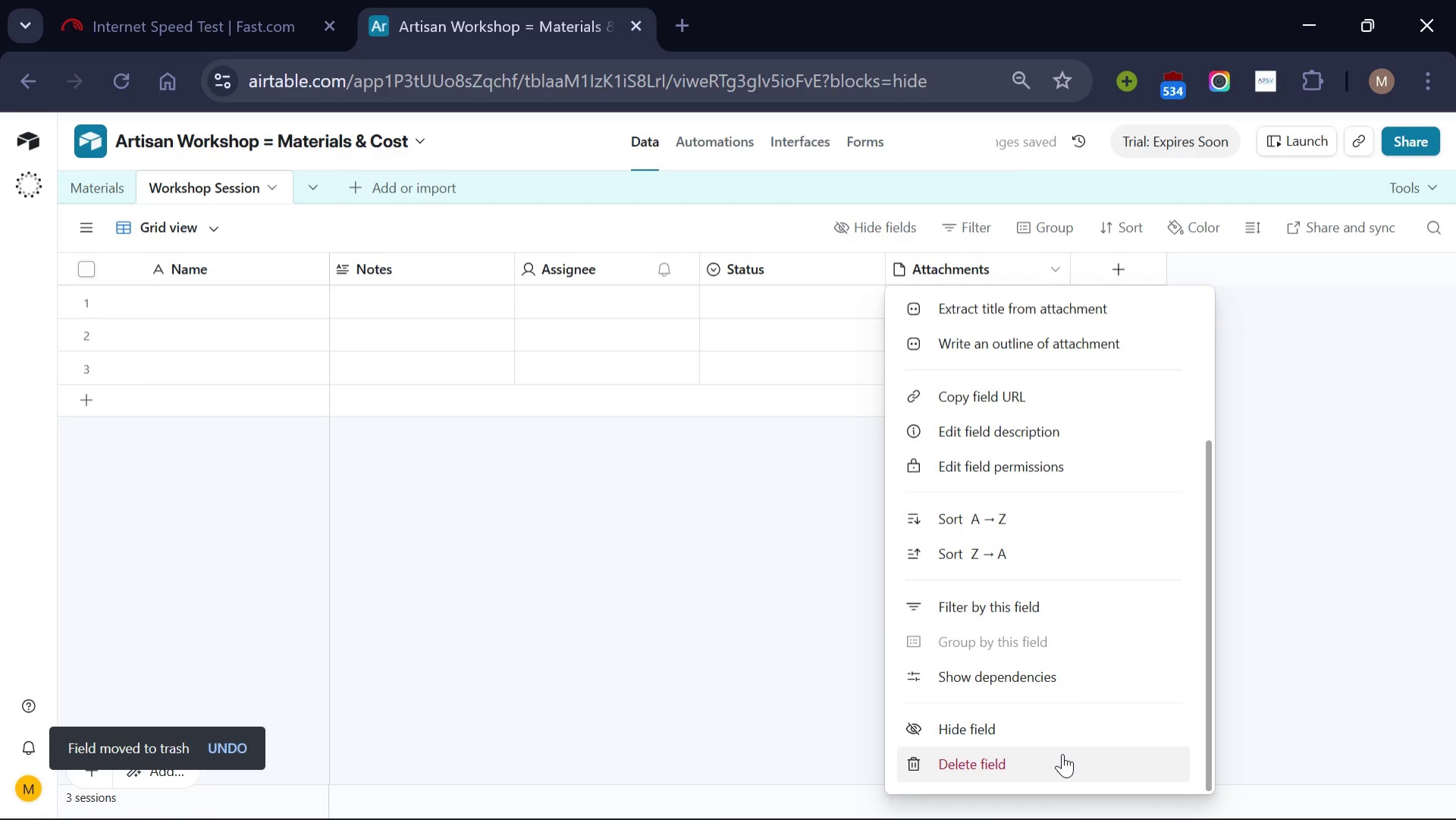 
left_click([1062, 753])
 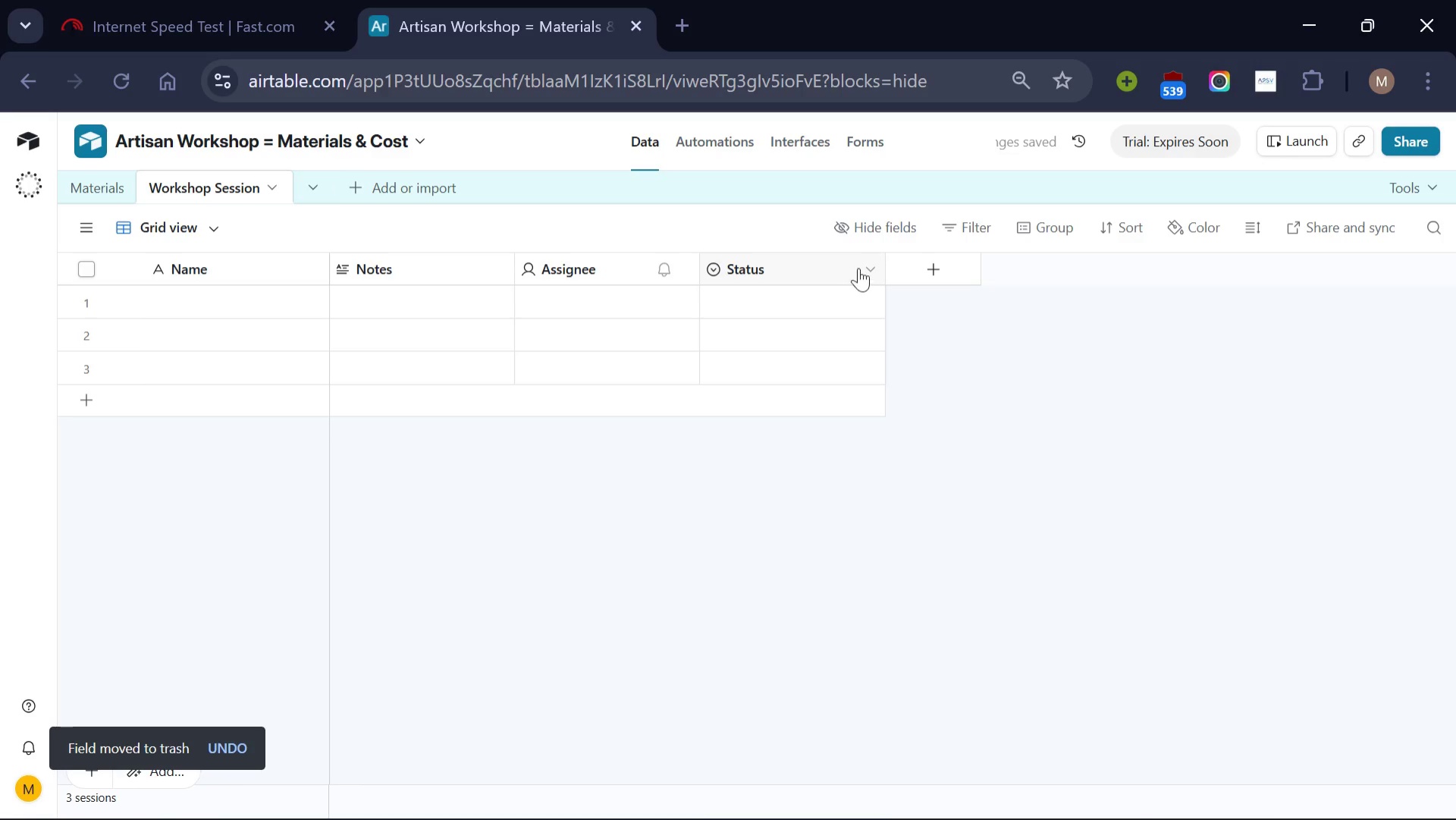 
left_click([871, 264])
 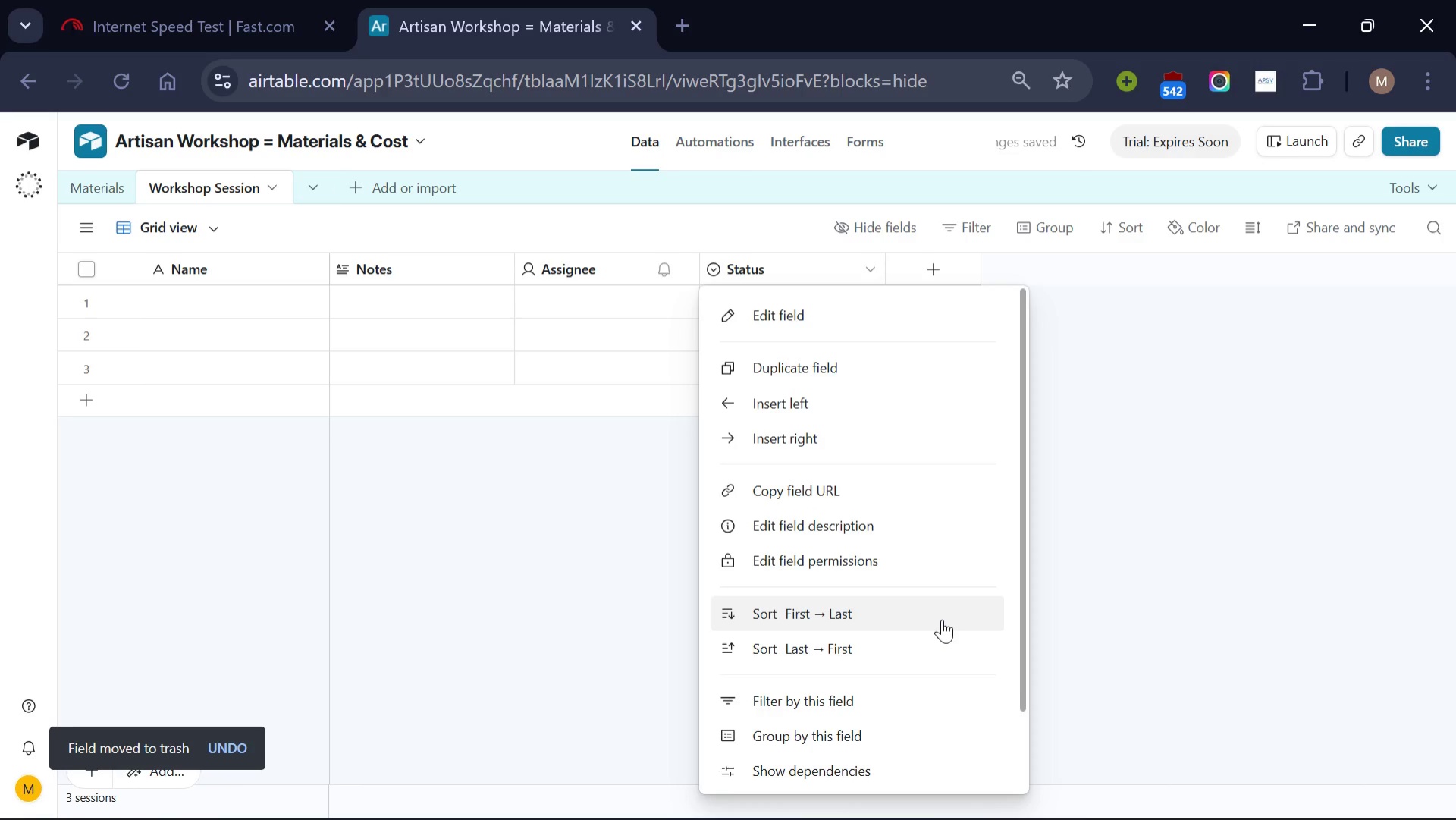 
scroll: coordinate [942, 619], scroll_direction: down, amount: 4.0
 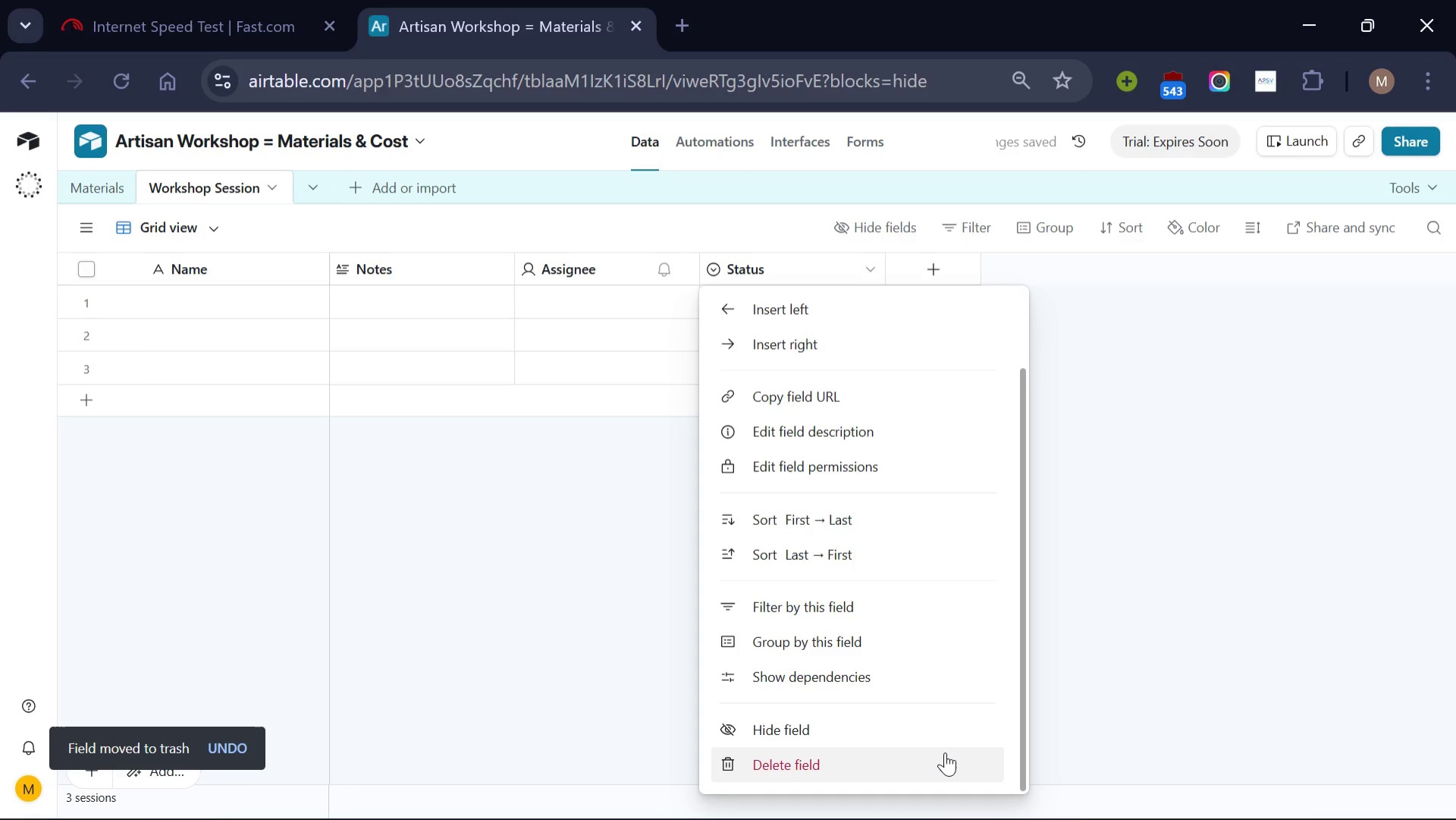 
left_click([945, 752])
 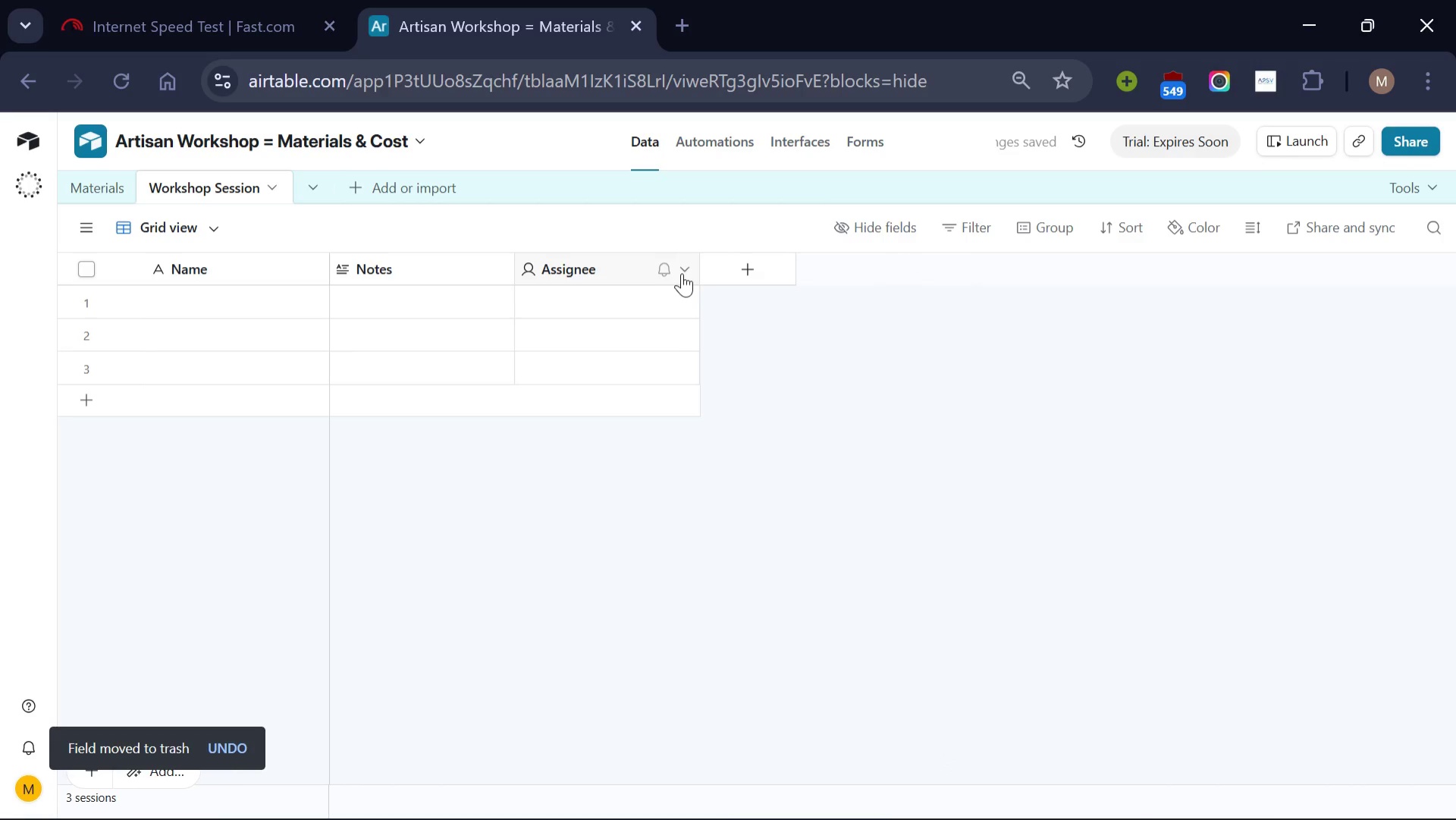 
left_click([684, 269])
 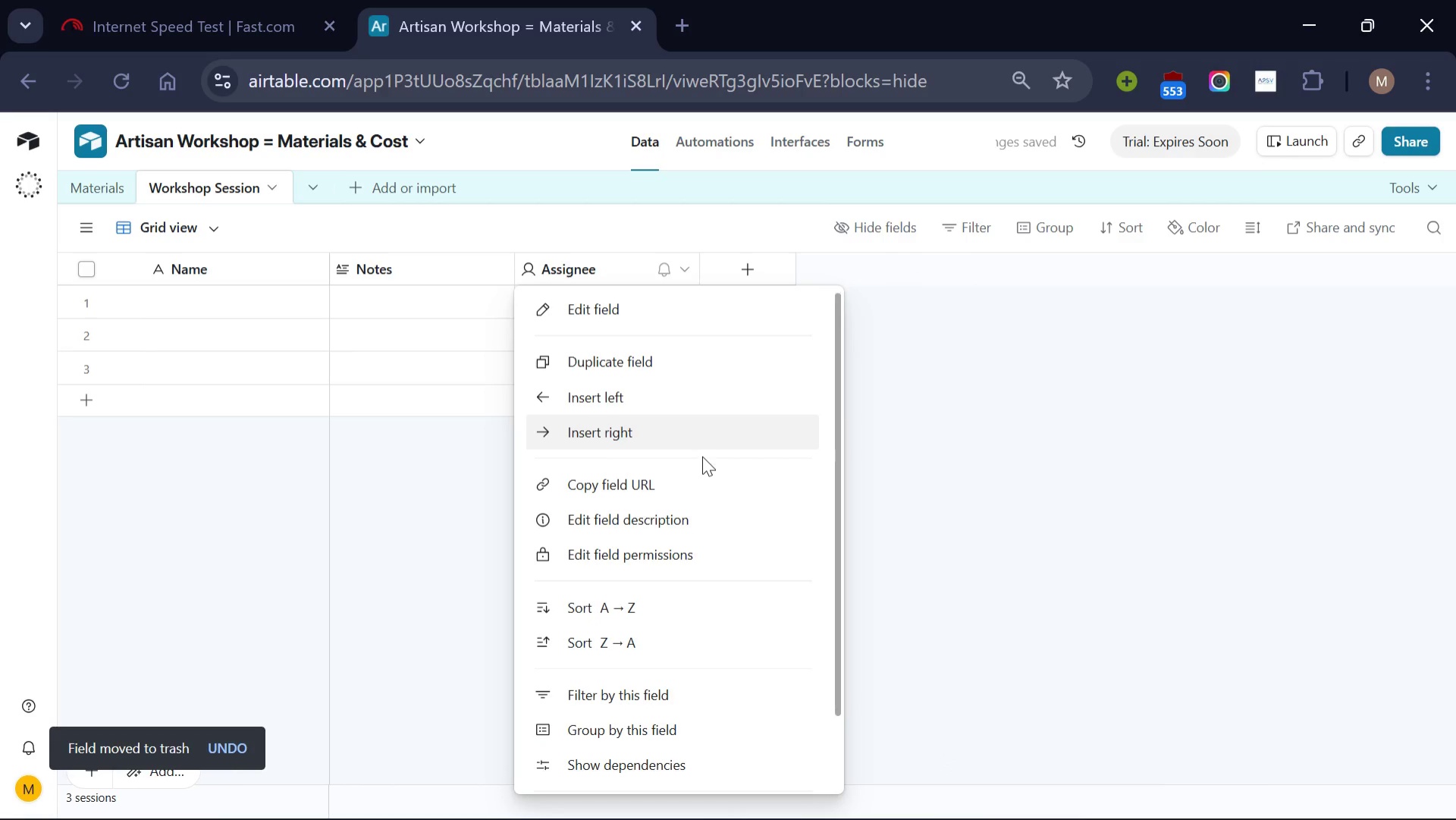 
scroll: coordinate [702, 456], scroll_direction: down, amount: 5.0
 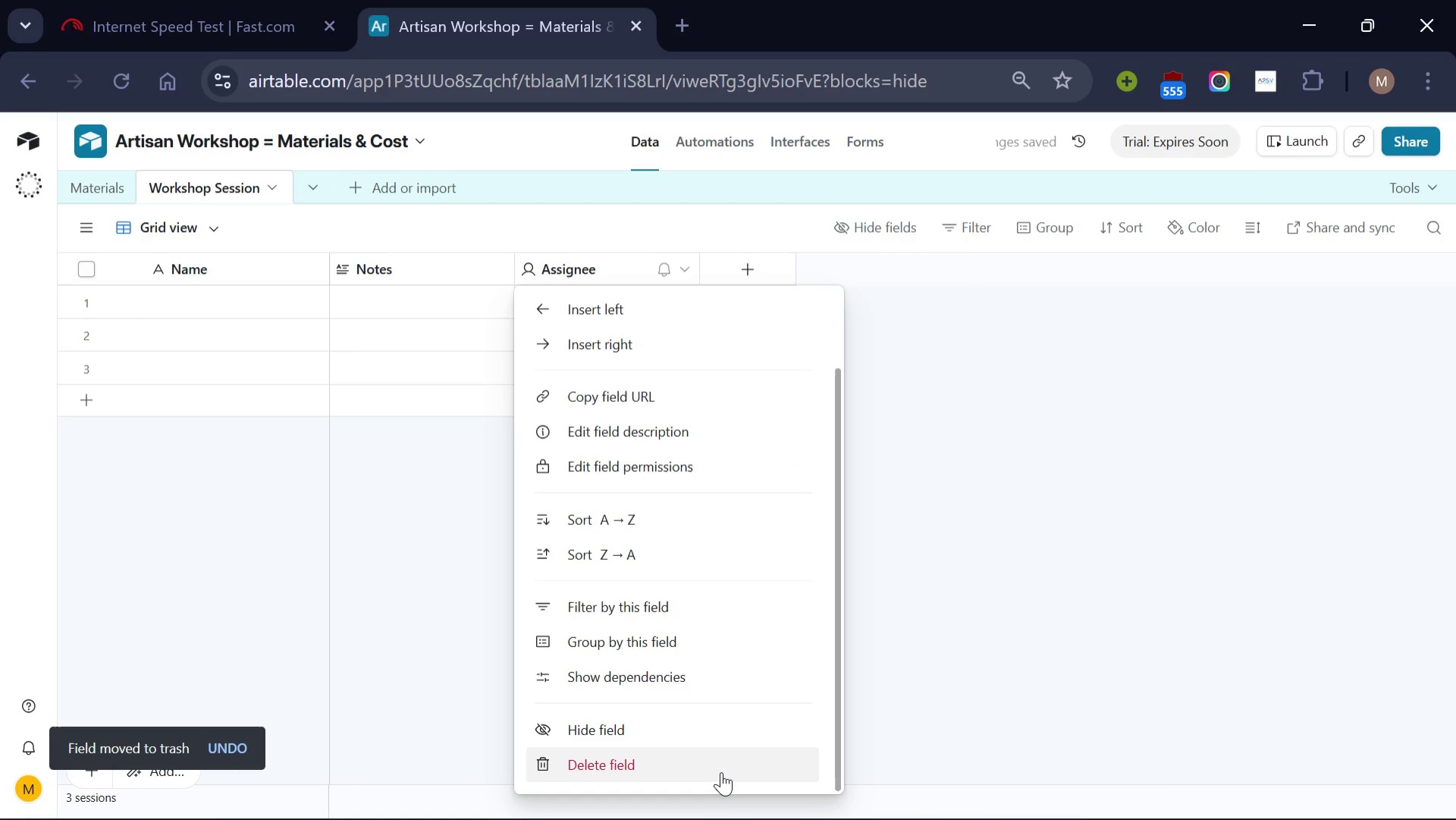 
left_click([721, 771])
 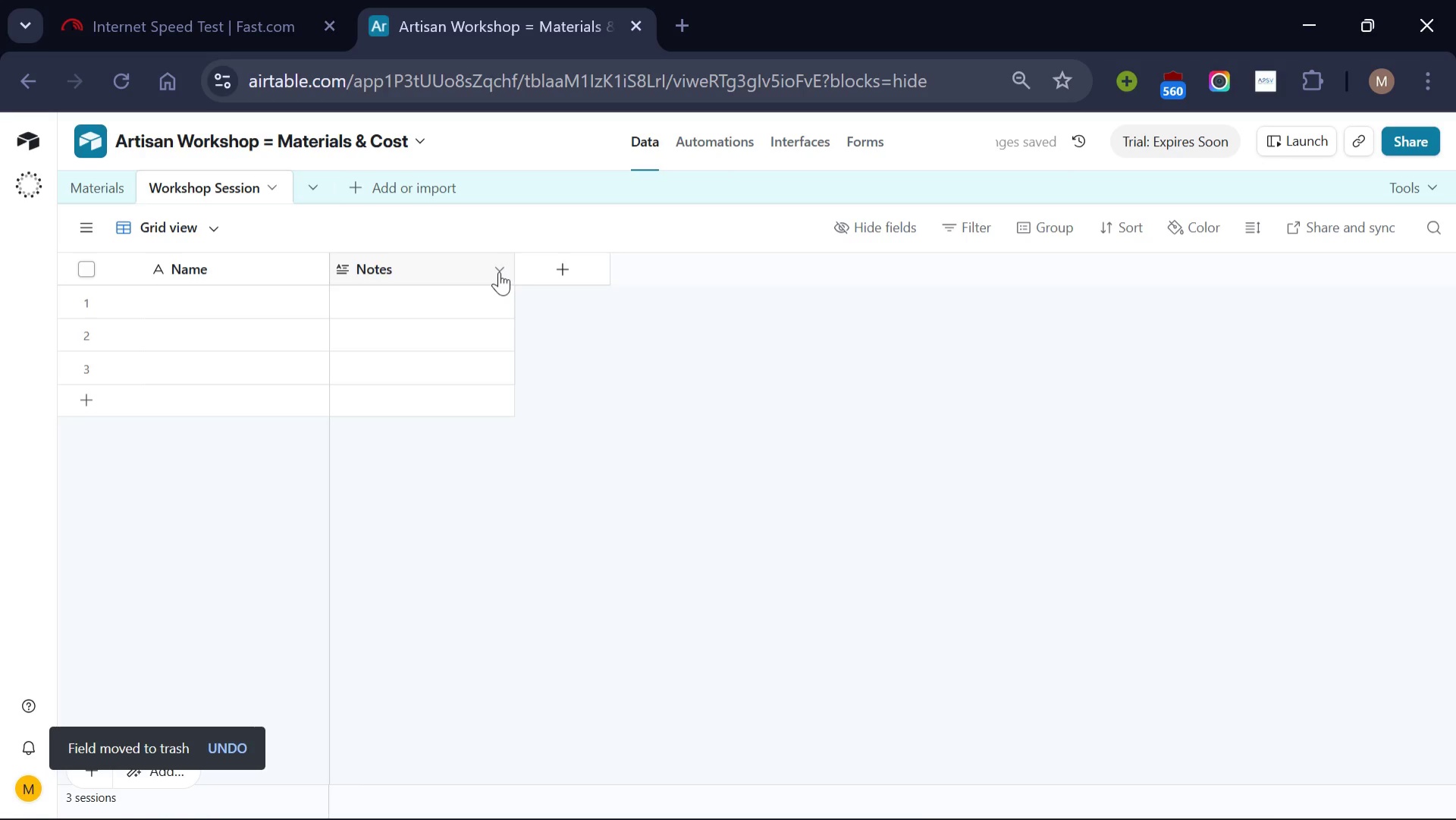 
left_click([500, 266])
 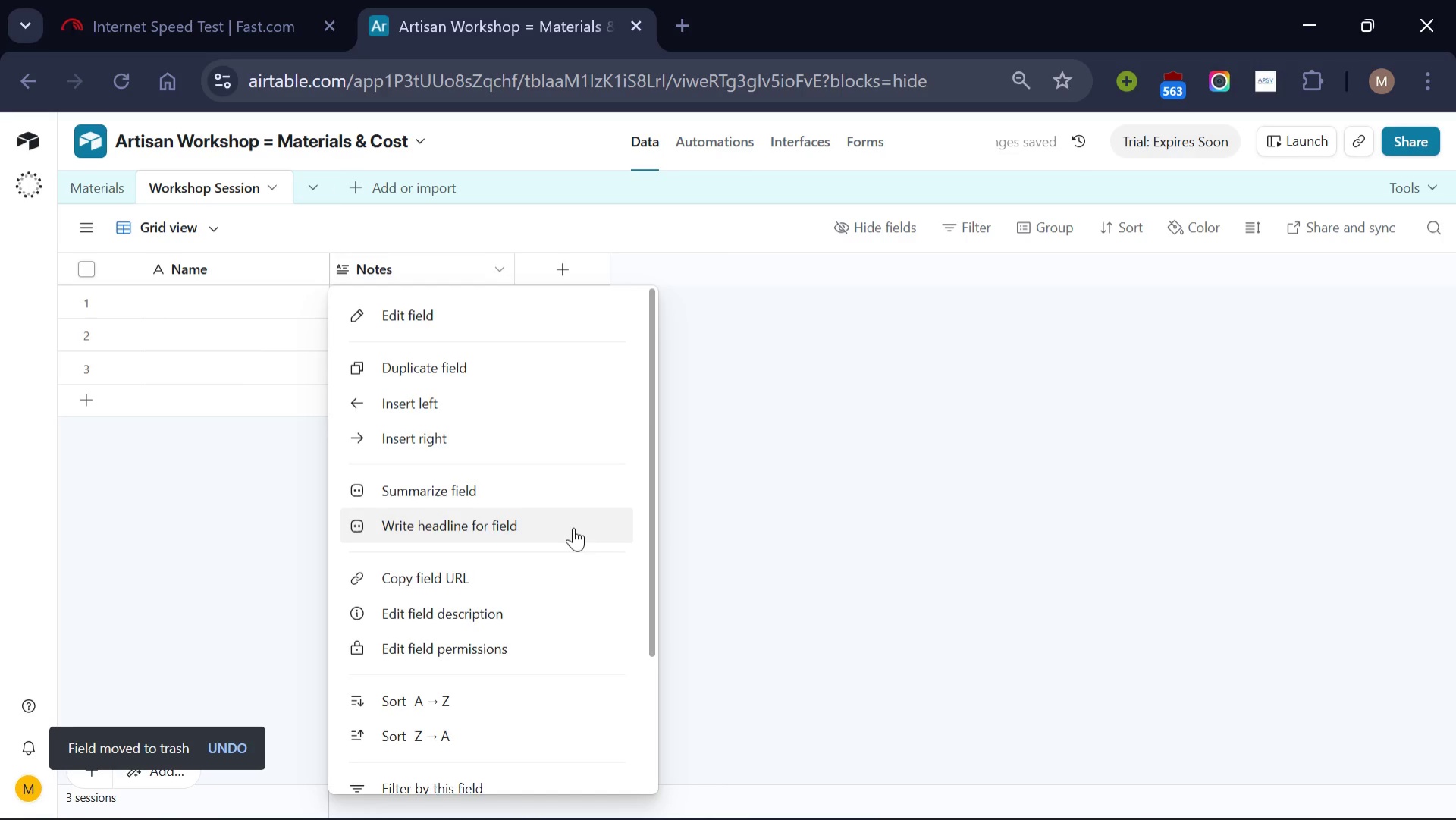 
scroll: coordinate [573, 527], scroll_direction: down, amount: 4.0
 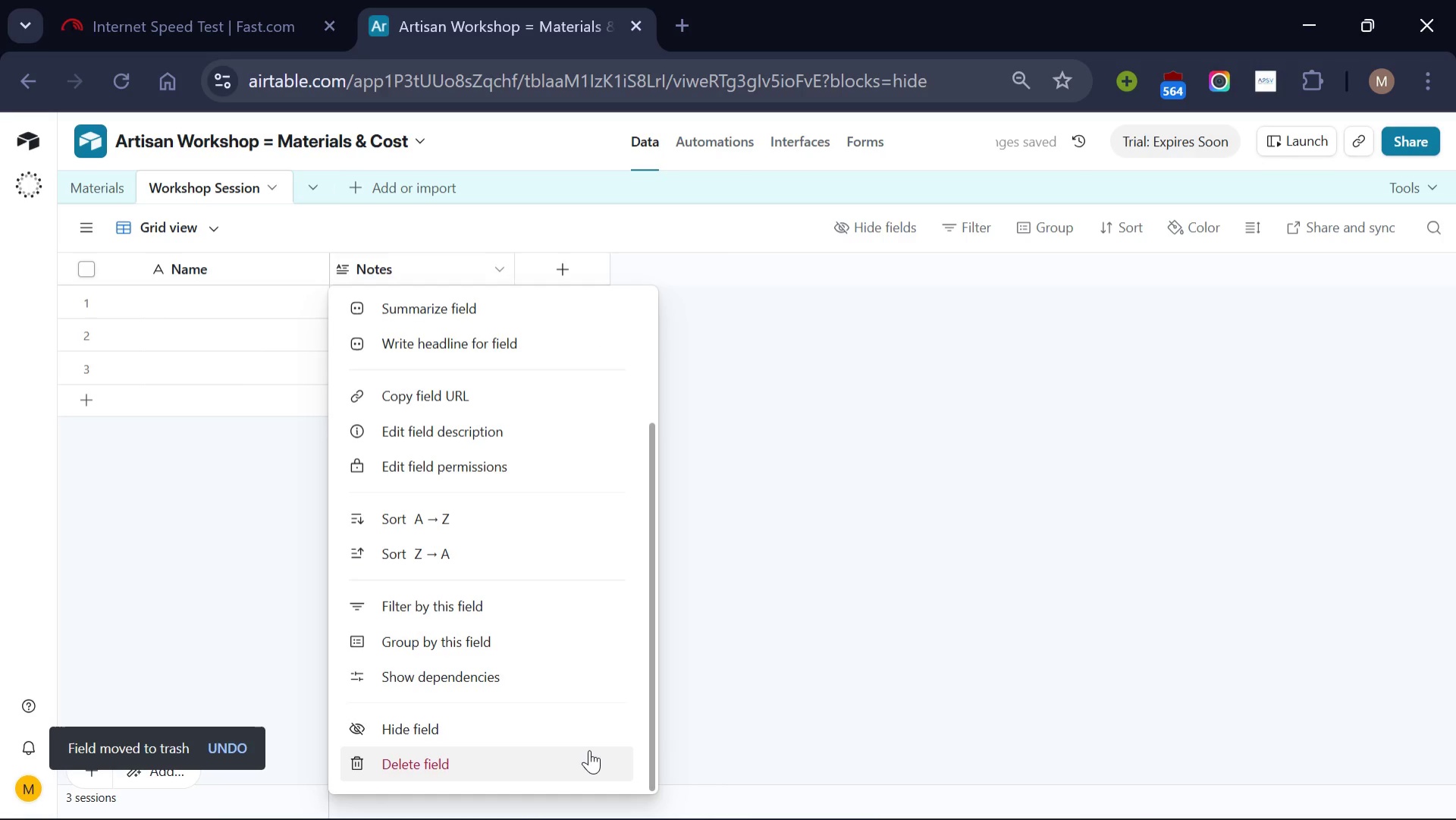 
left_click([589, 749])
 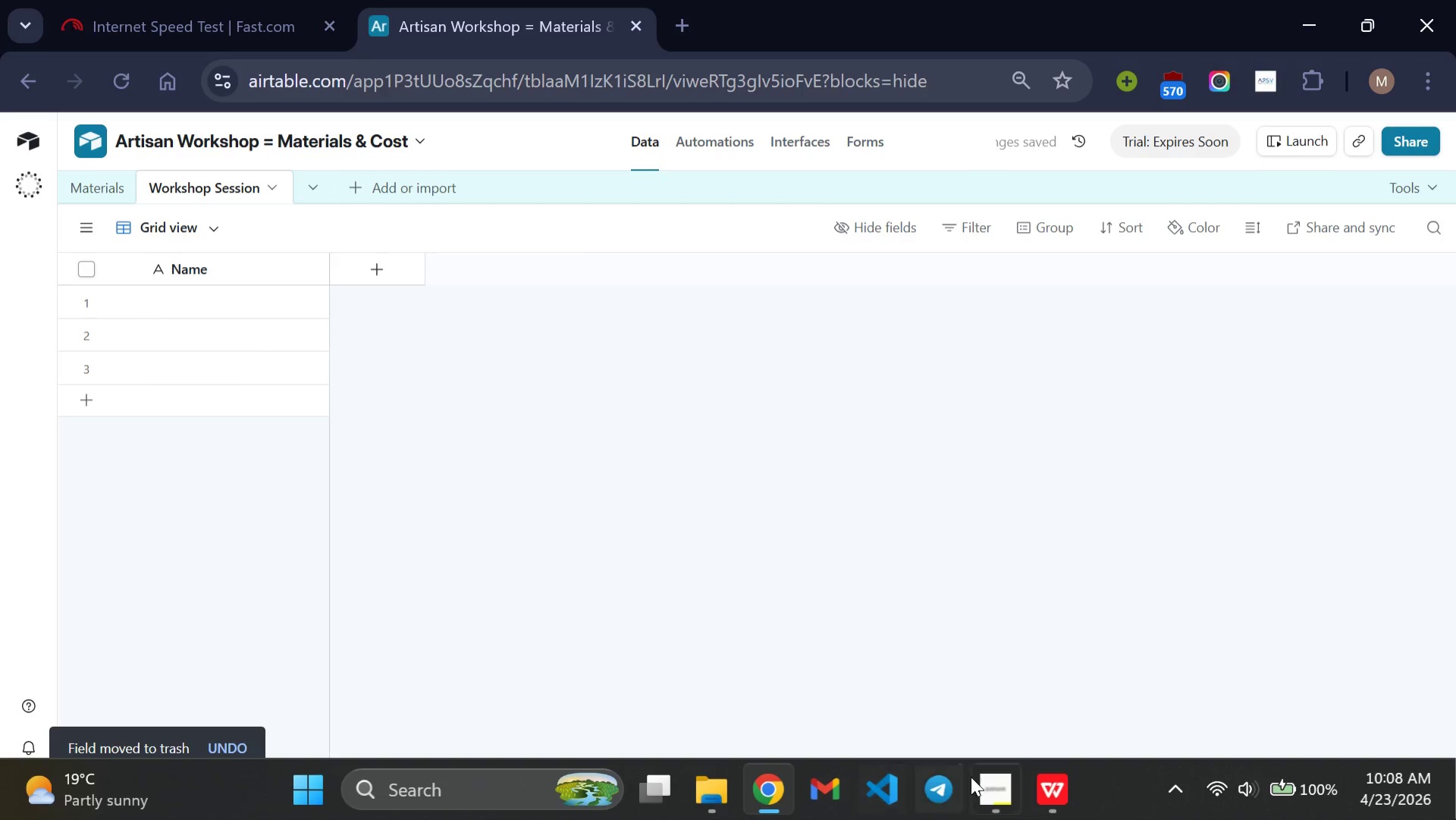 
left_click([1056, 784])
 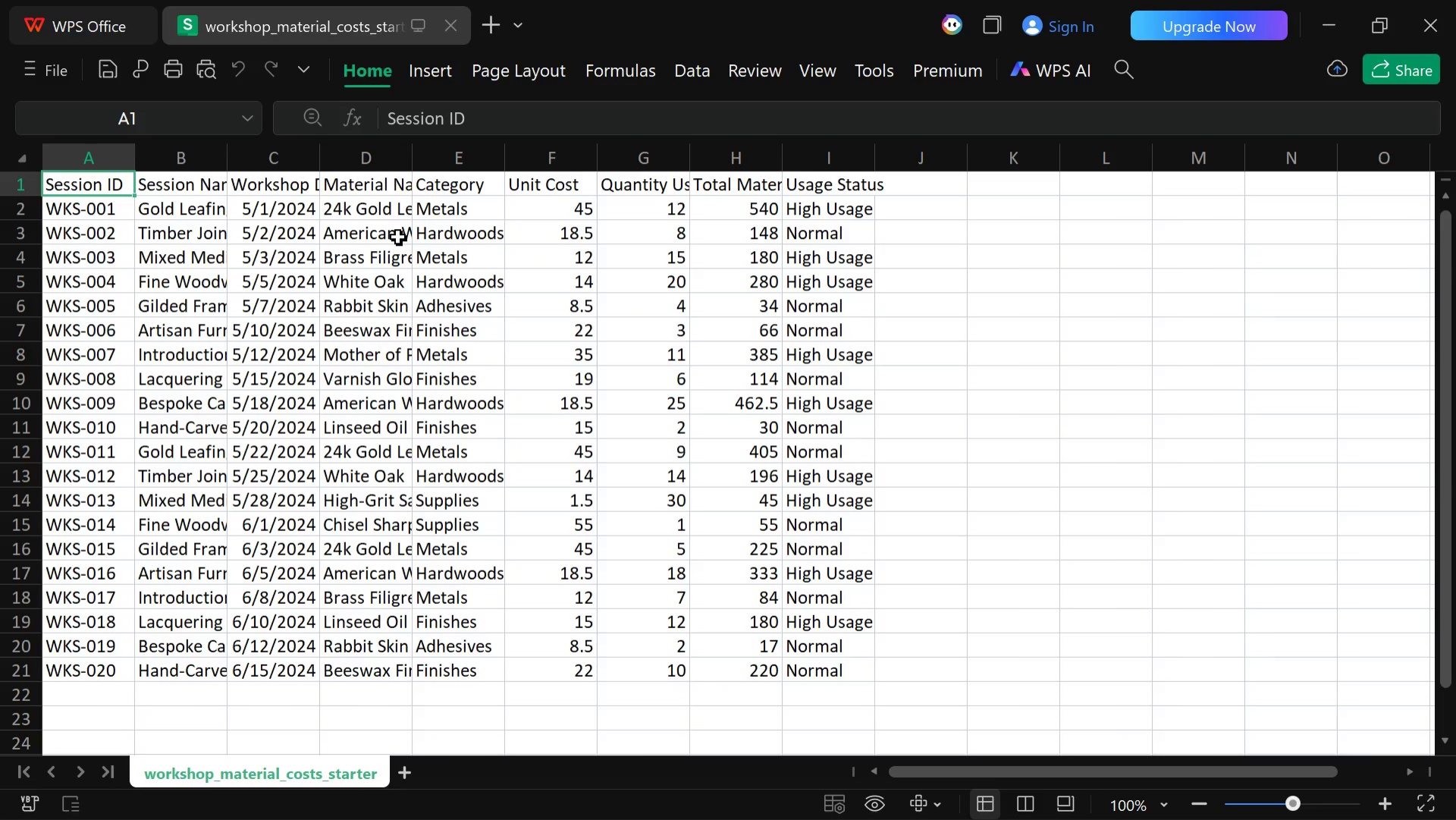 
wait(30.81)
 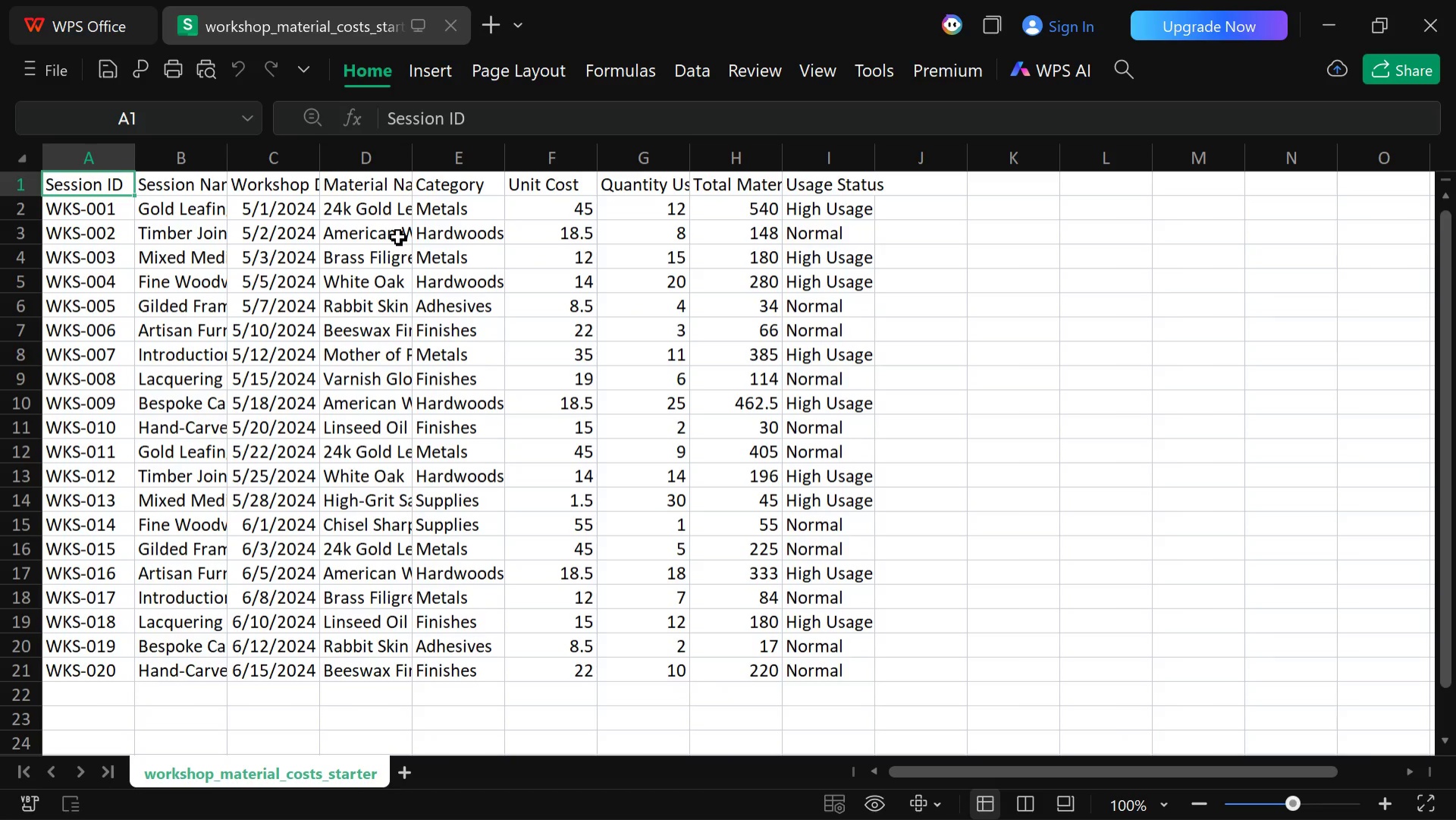 
left_click([775, 801])
 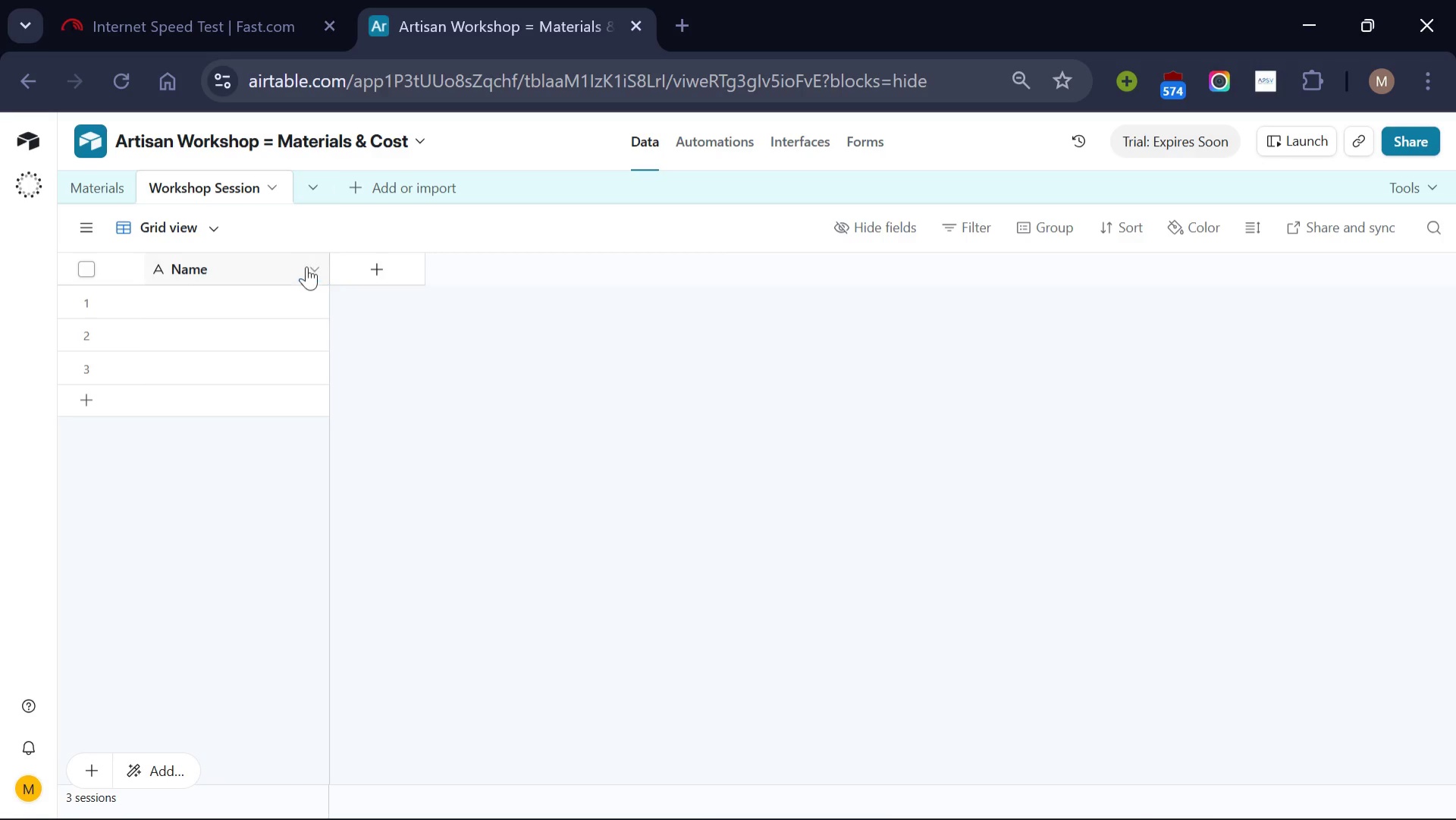 
left_click([307, 266])
 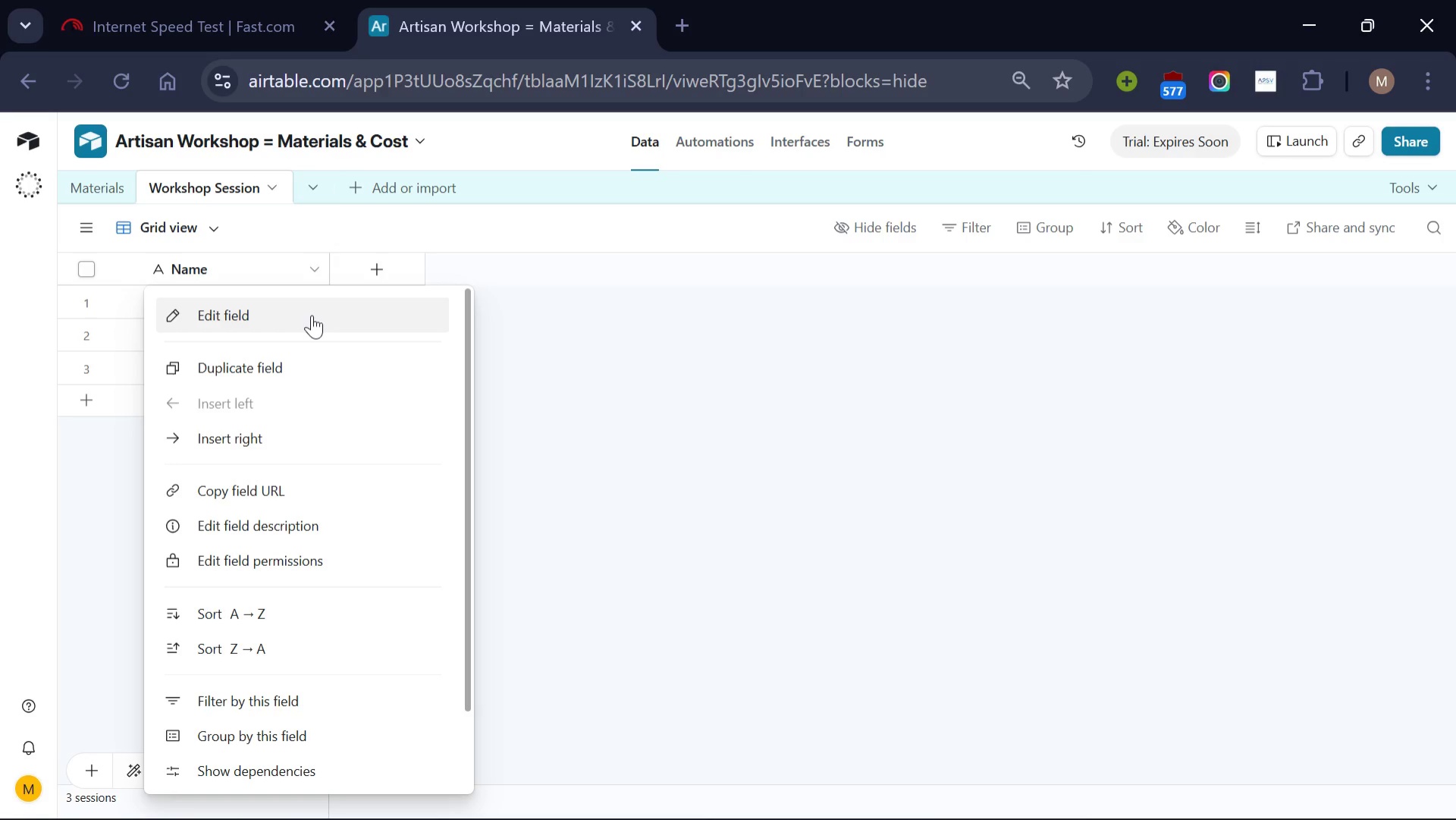 
left_click([312, 315])
 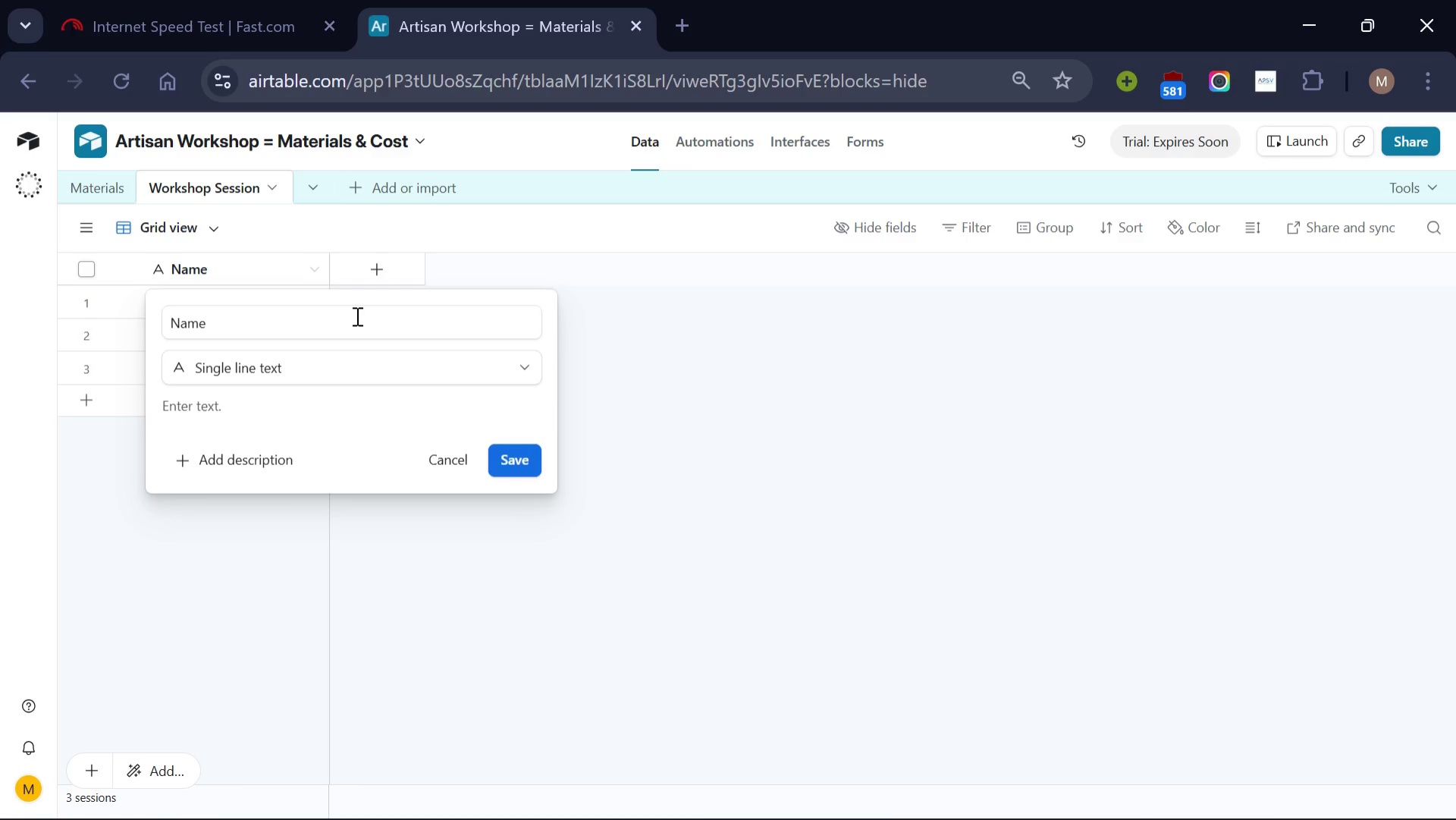 
left_click([356, 316])
 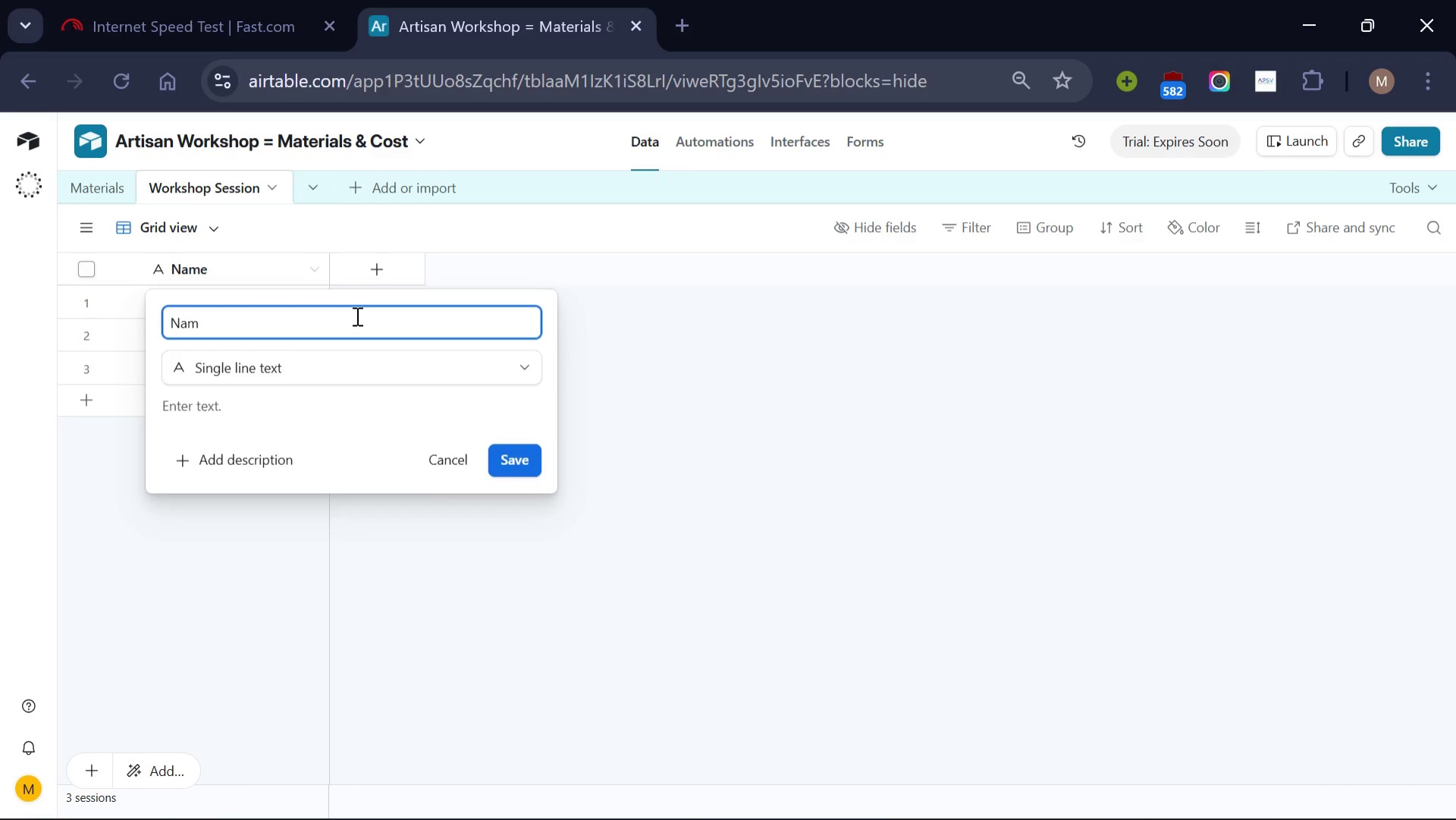 
hold_key(key=Backspace, duration=0.73)
 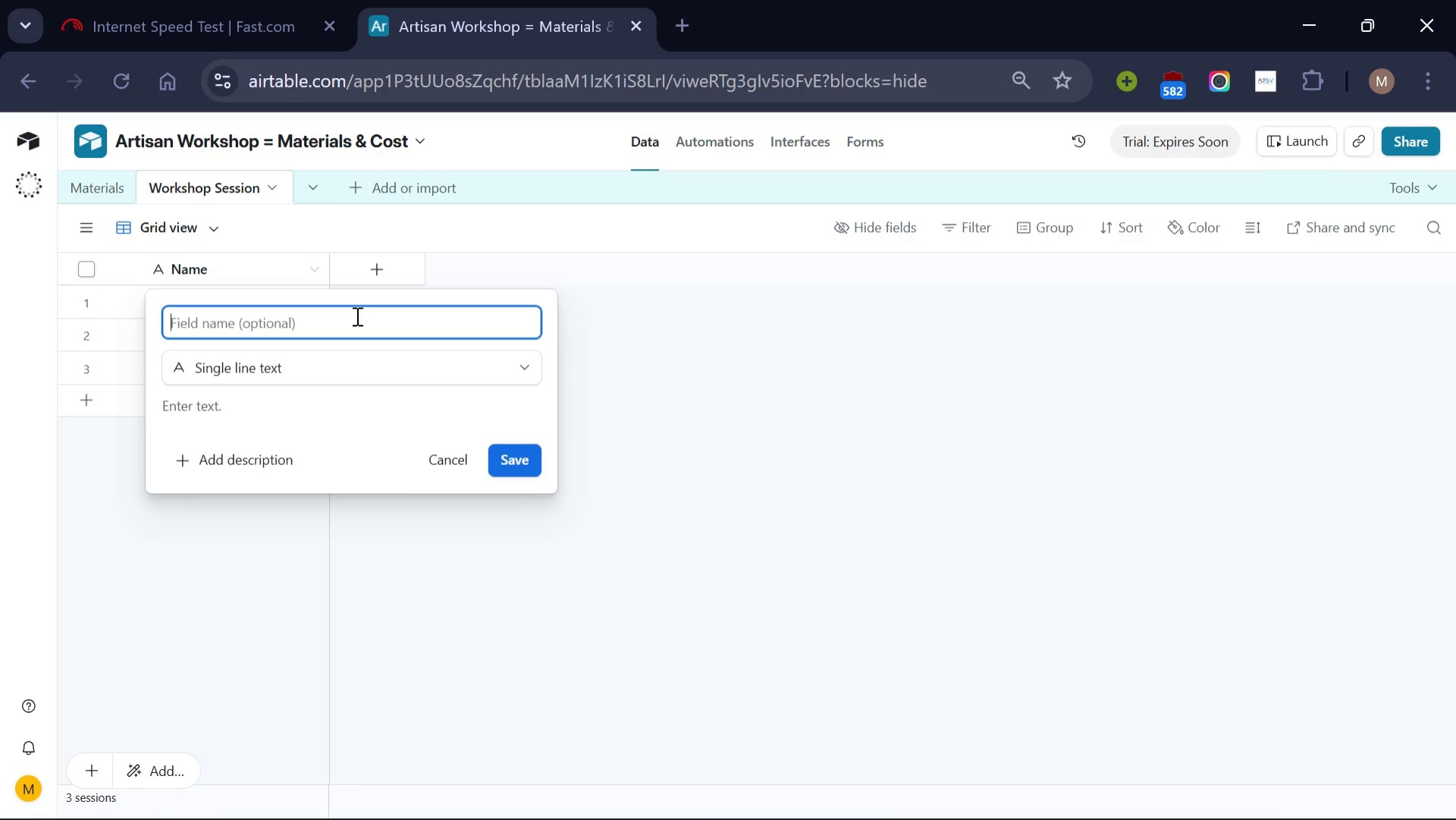 
type(Session ID)
 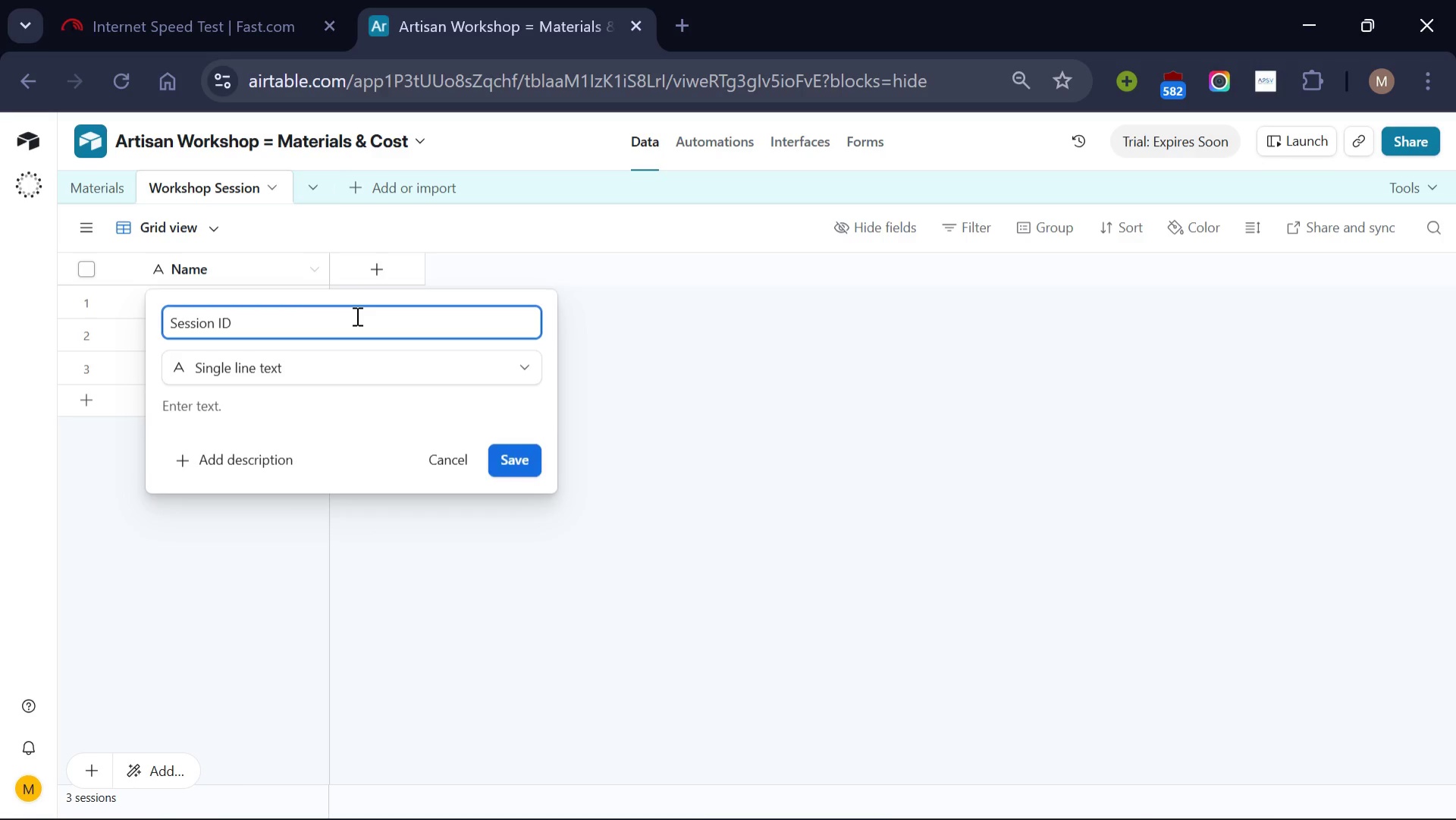 
left_click([522, 448])
 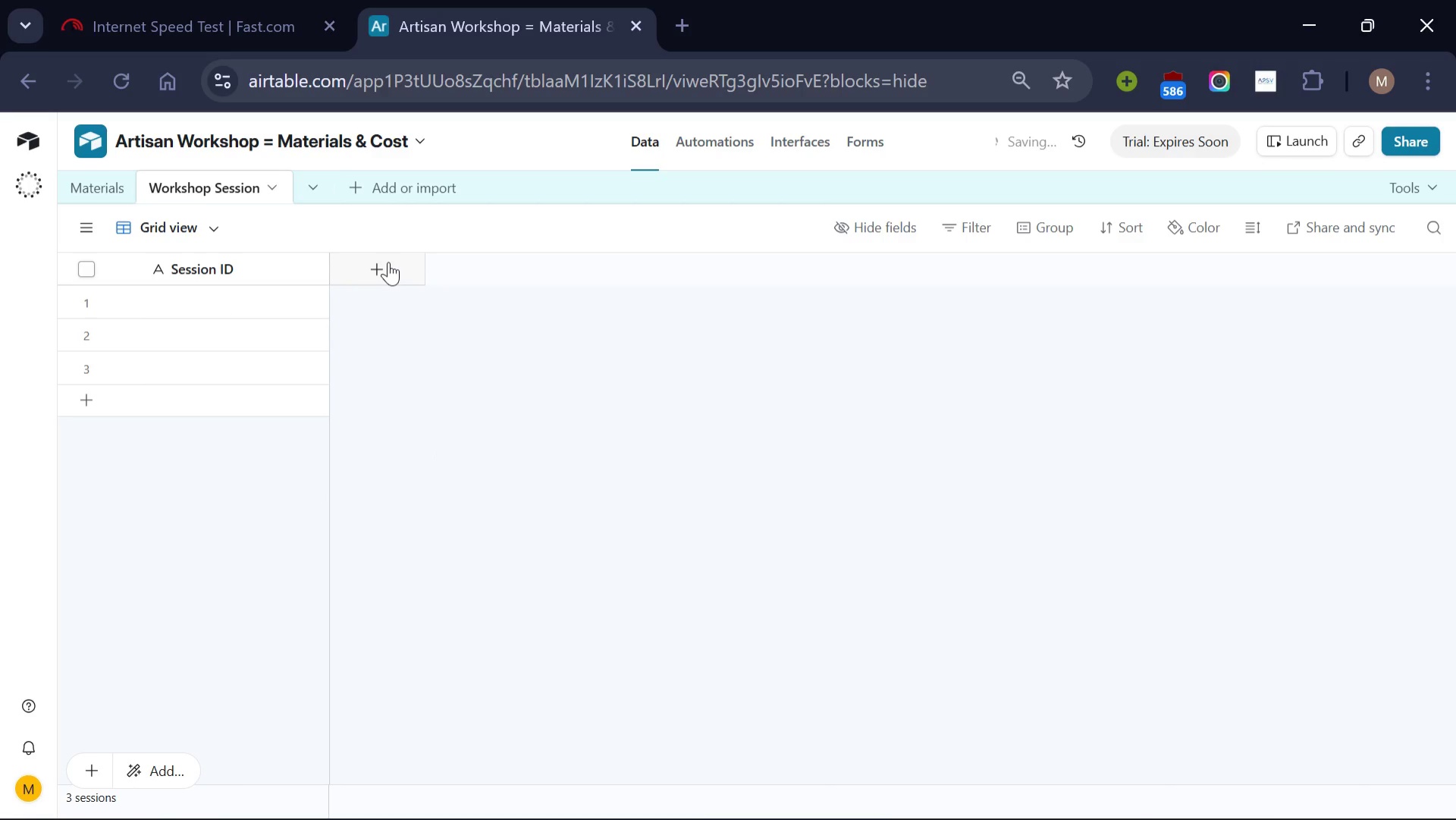 
left_click([388, 262])
 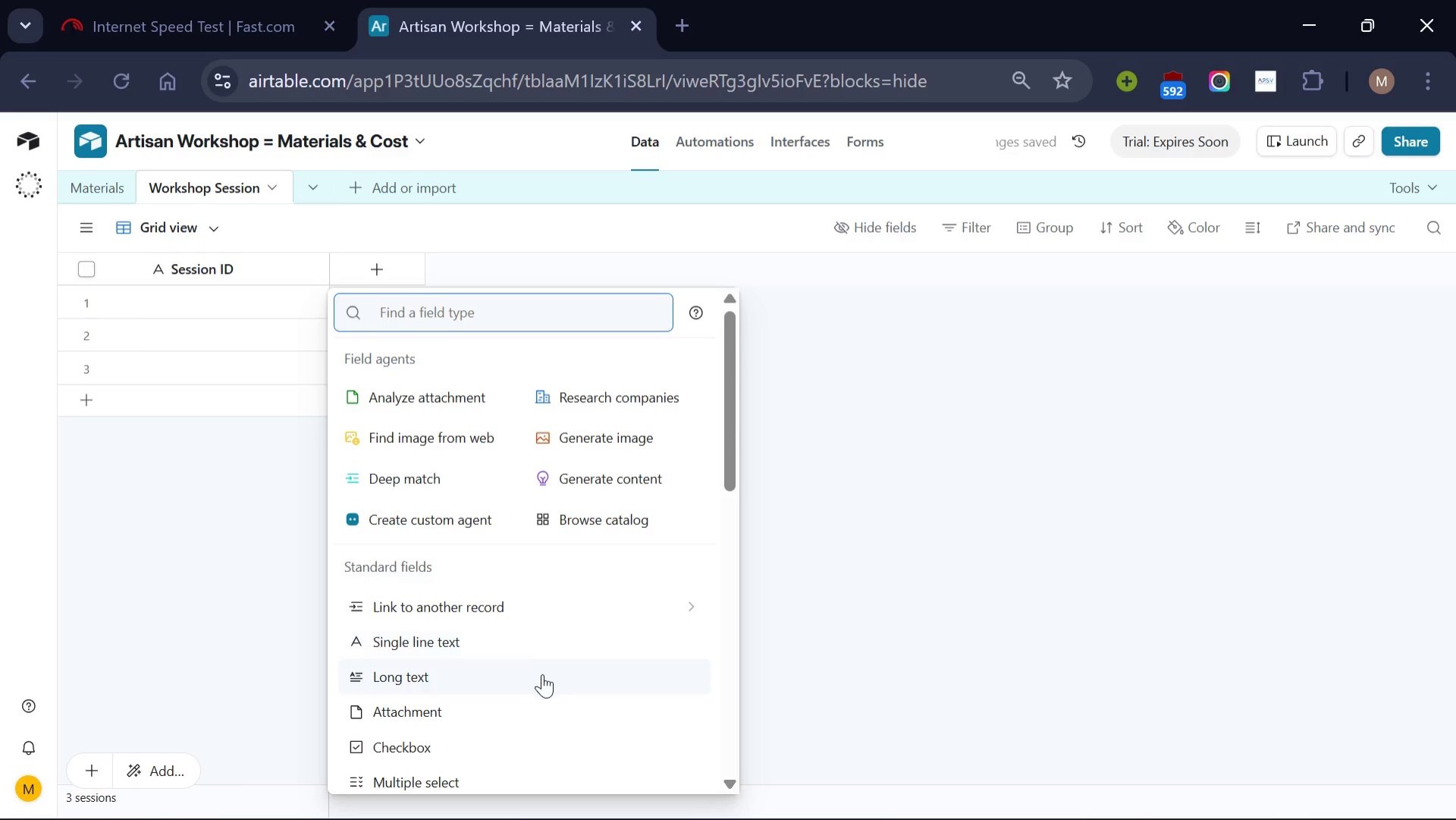 
scroll: coordinate [547, 716], scroll_direction: none, amount: 0.0
 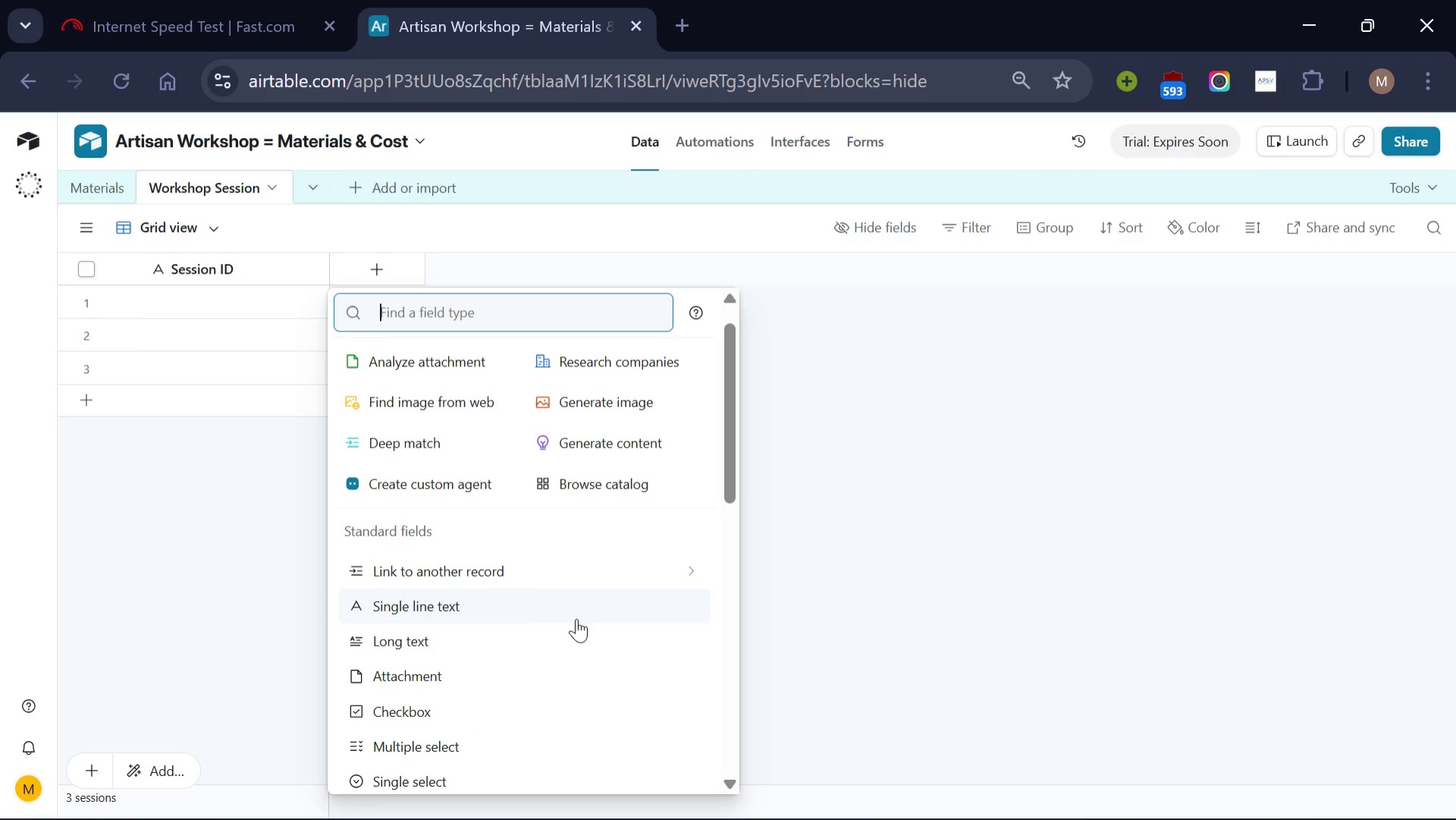 
left_click([576, 618])
 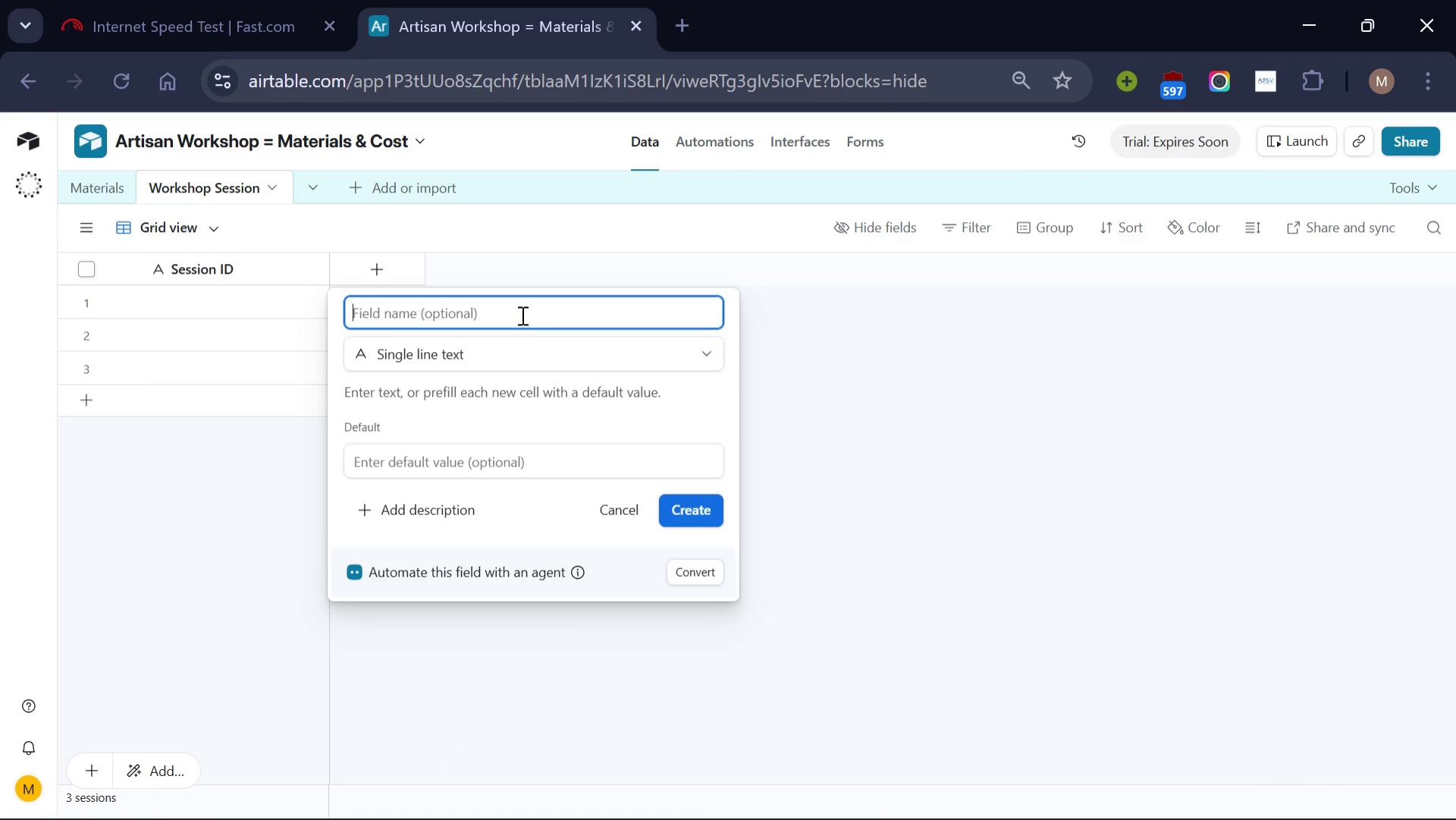 
left_click([516, 312])
 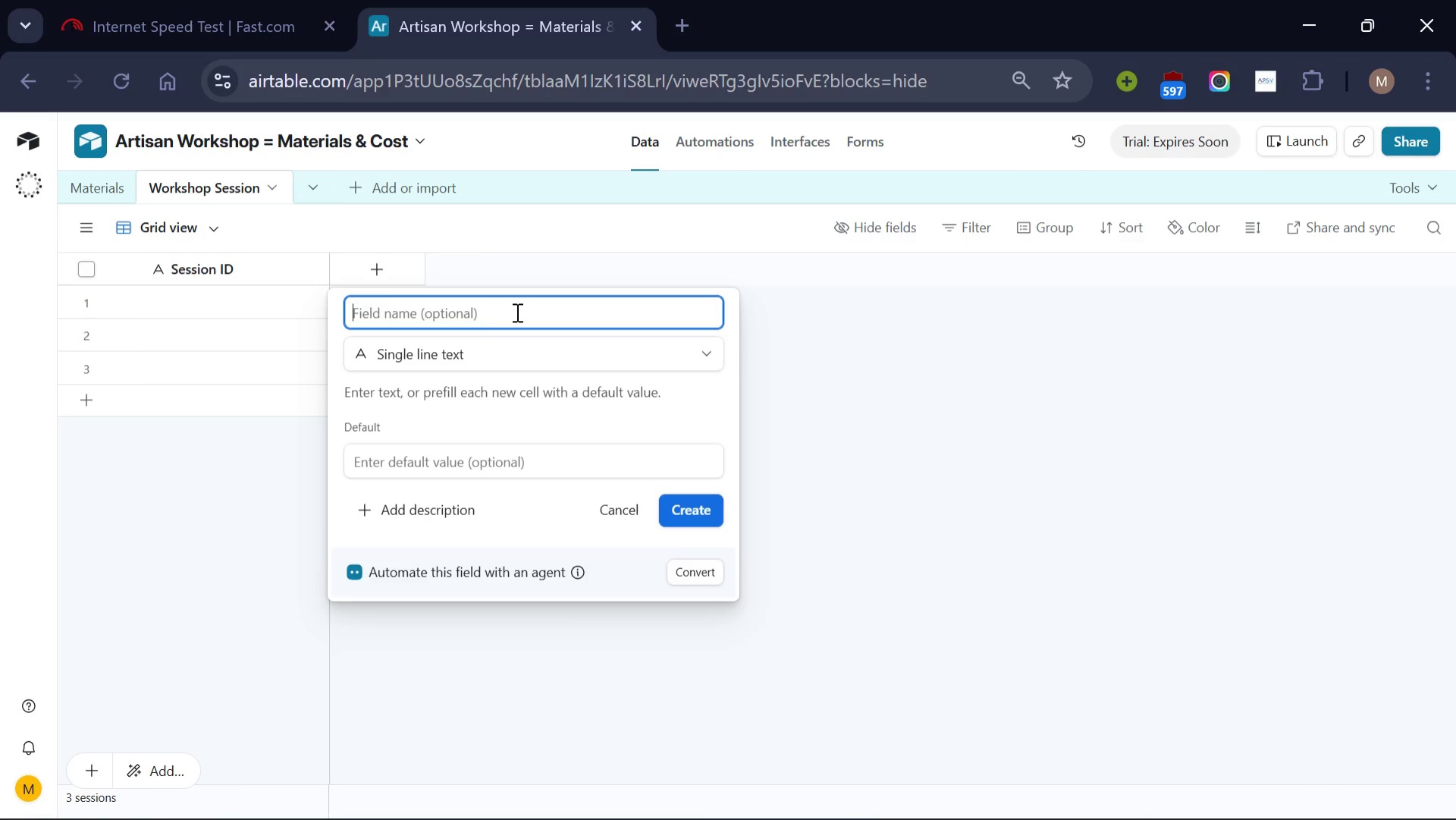 
type(Session Name)
 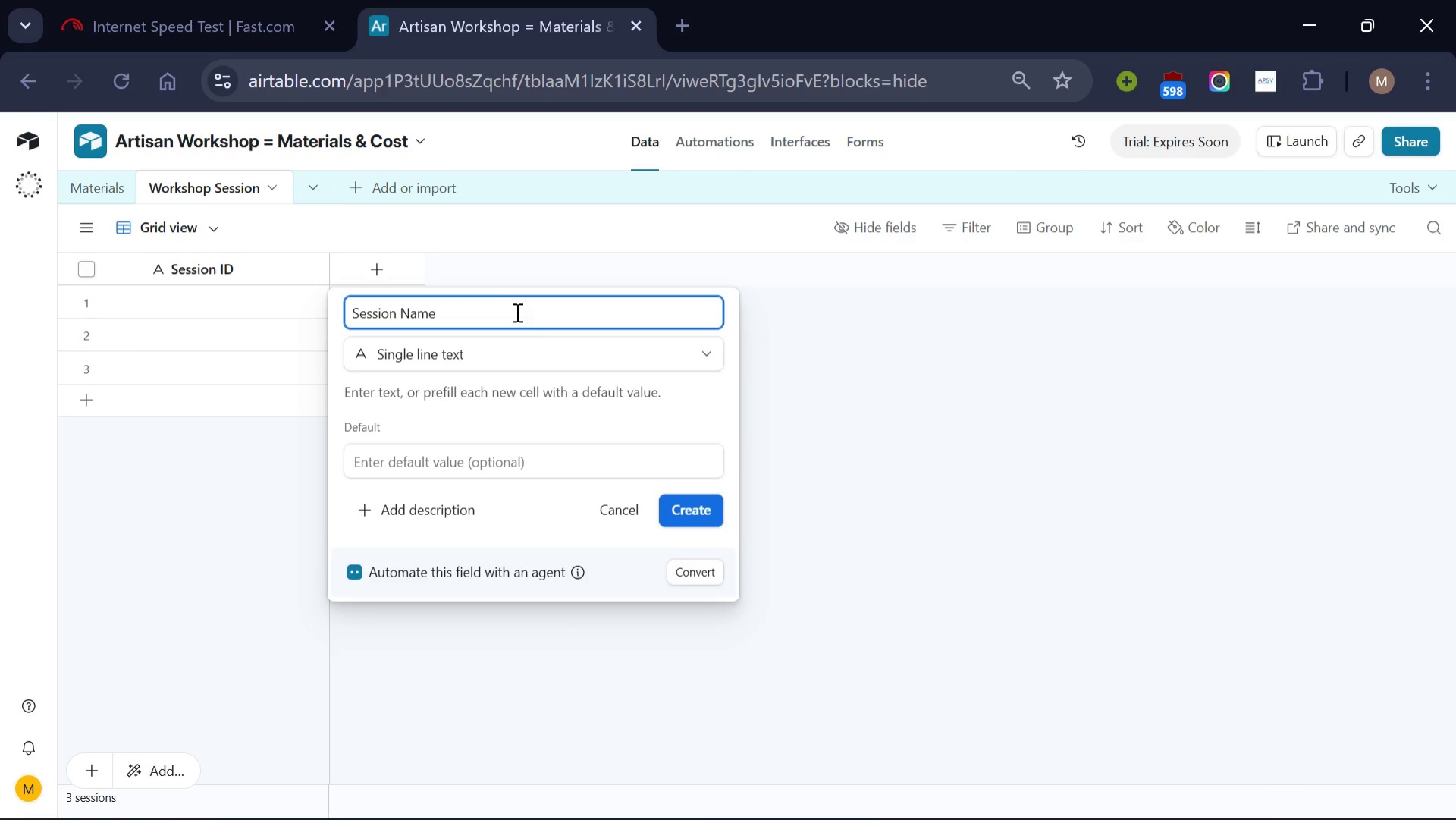 
left_click([701, 501])
 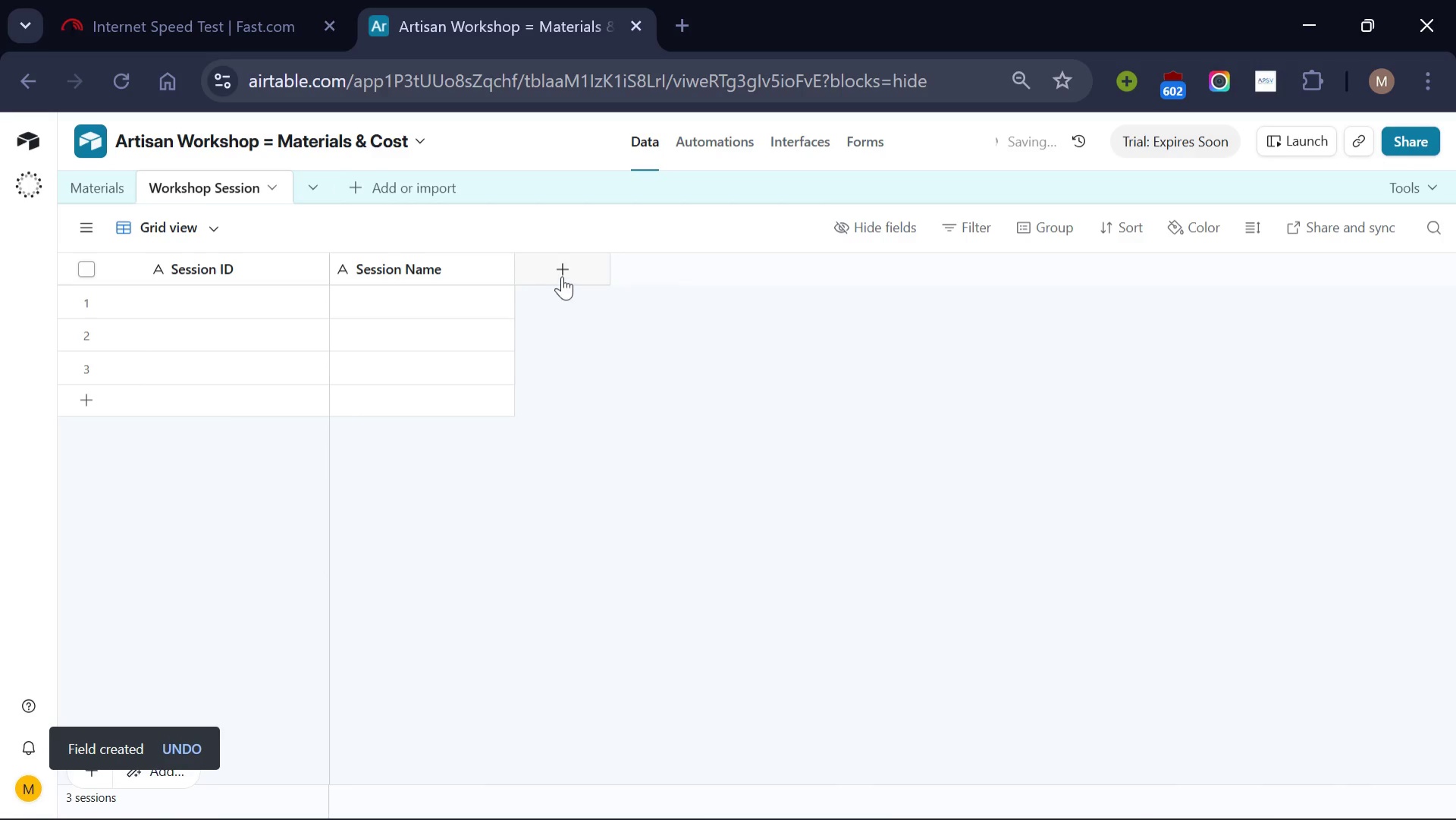 
left_click([562, 276])
 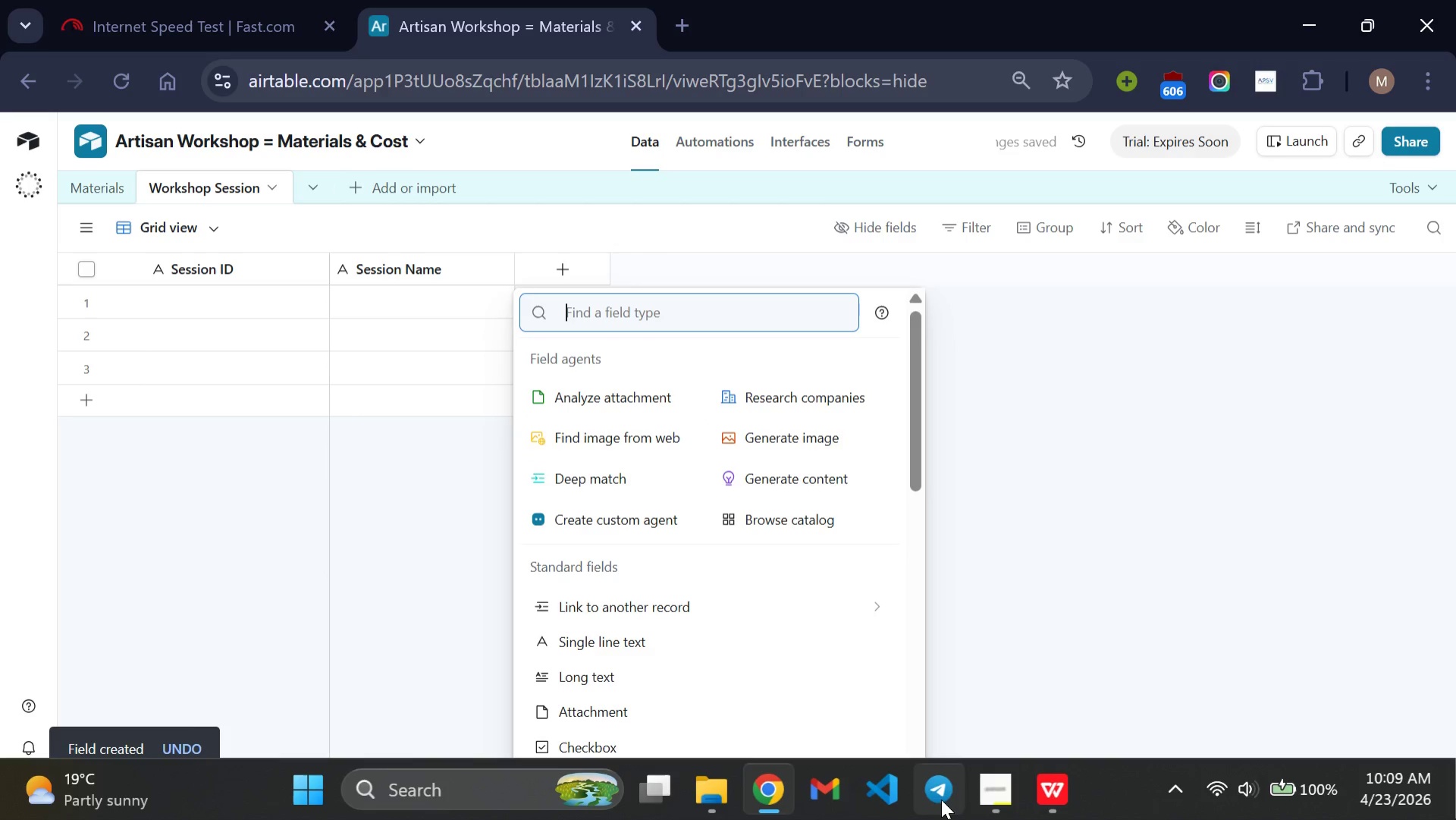 
left_click([1039, 787])
 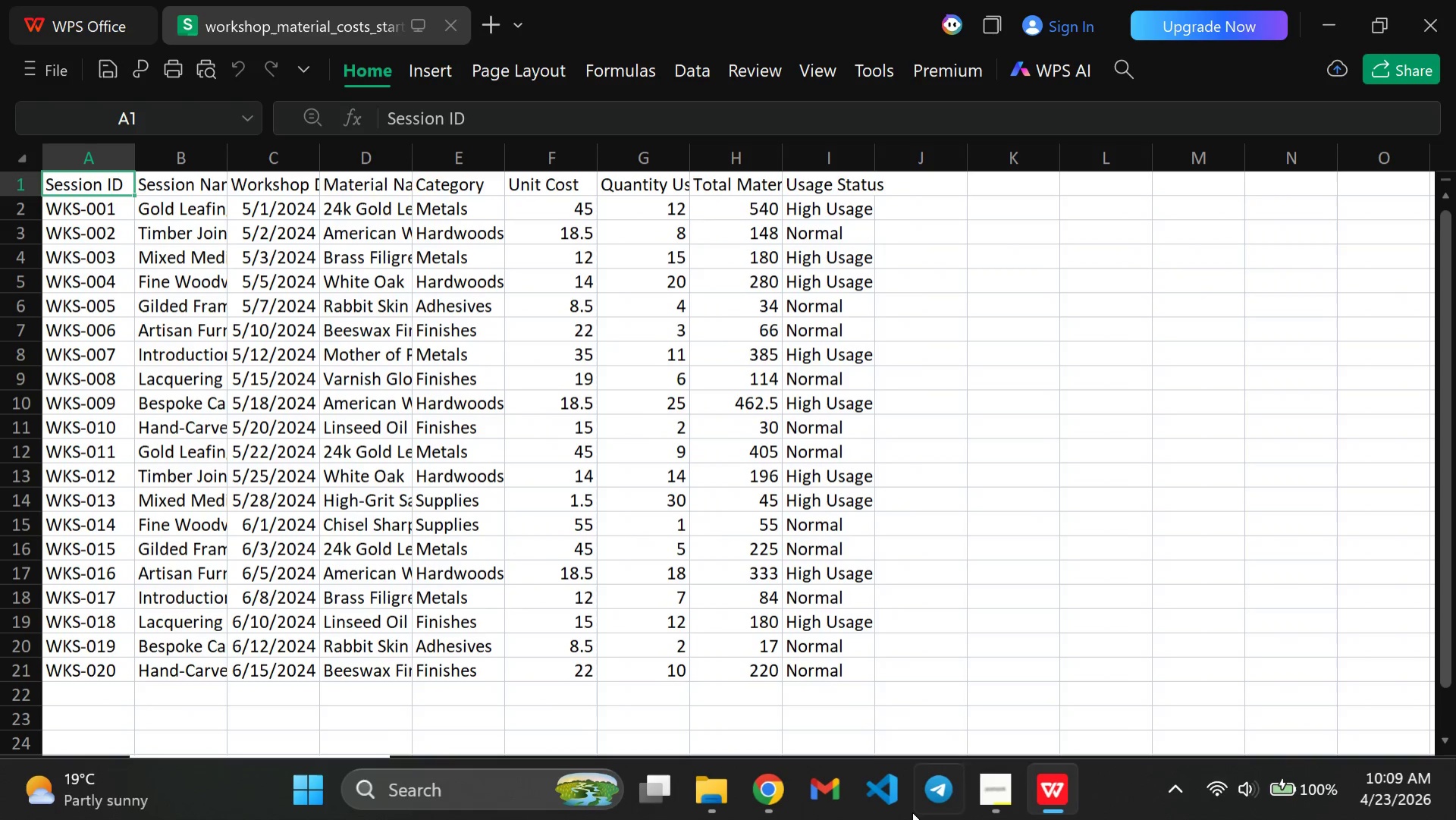 
left_click([770, 797])
 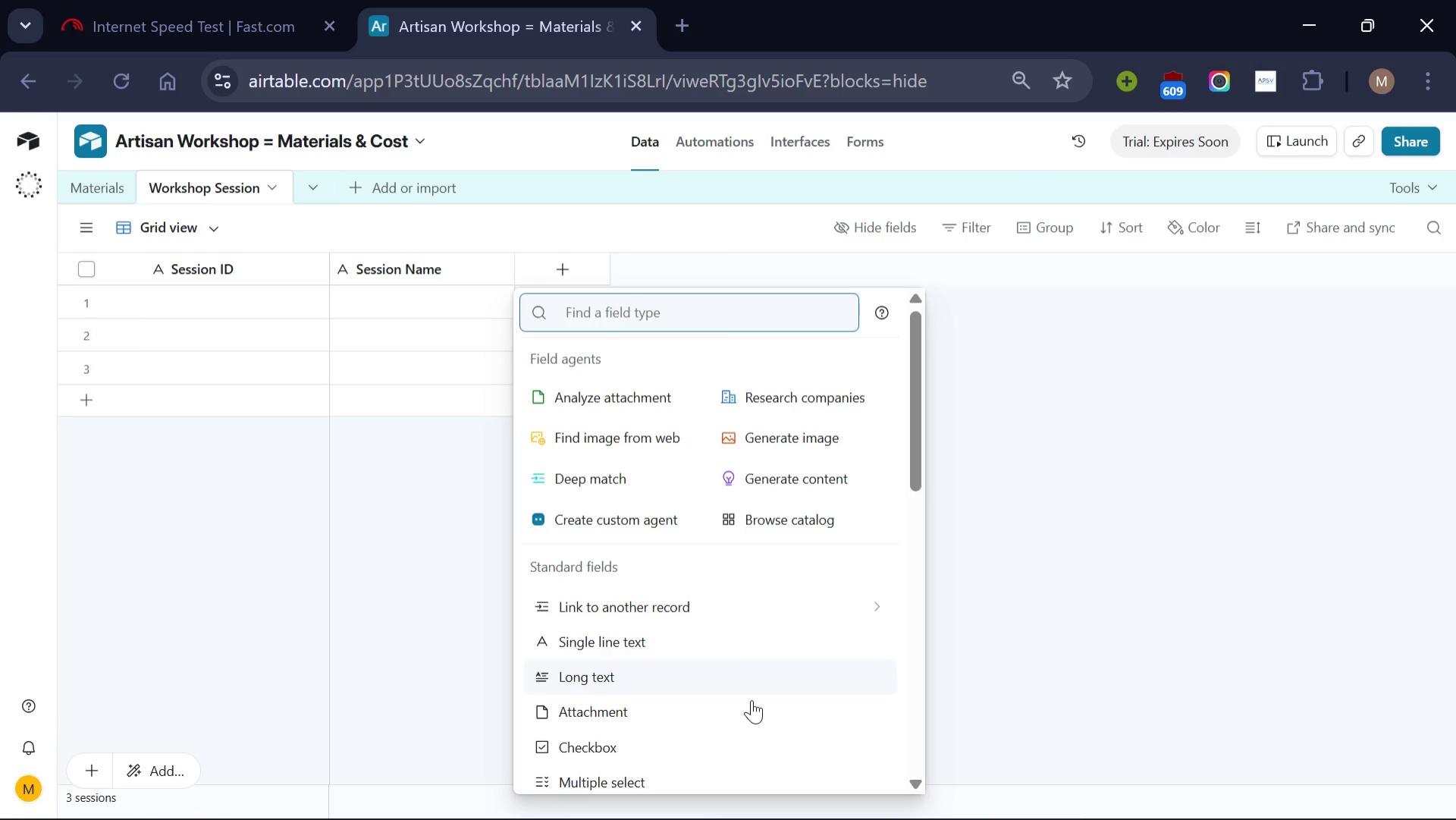 
scroll: coordinate [752, 702], scroll_direction: down, amount: 1.0
 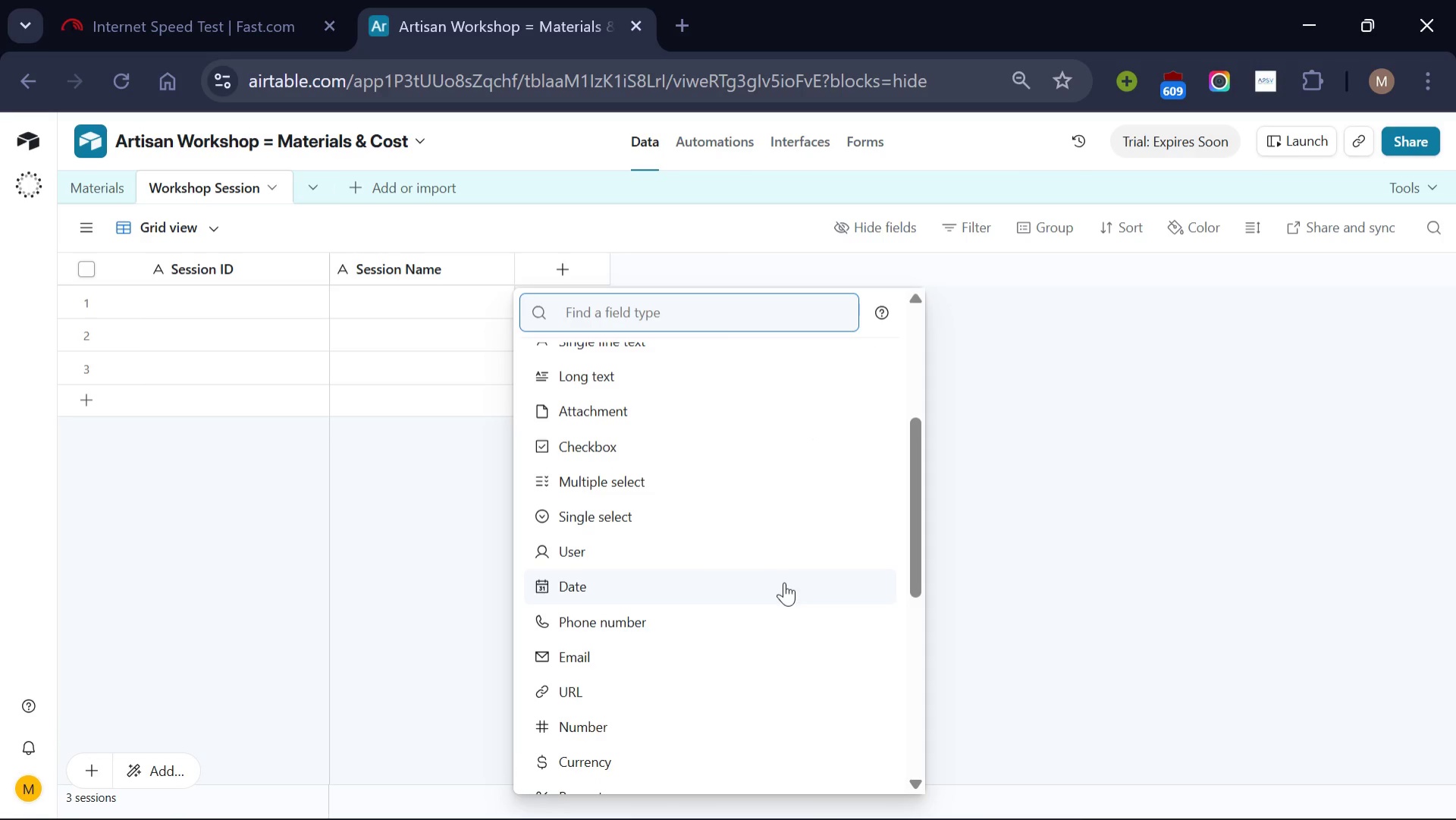 
left_click([784, 582])
 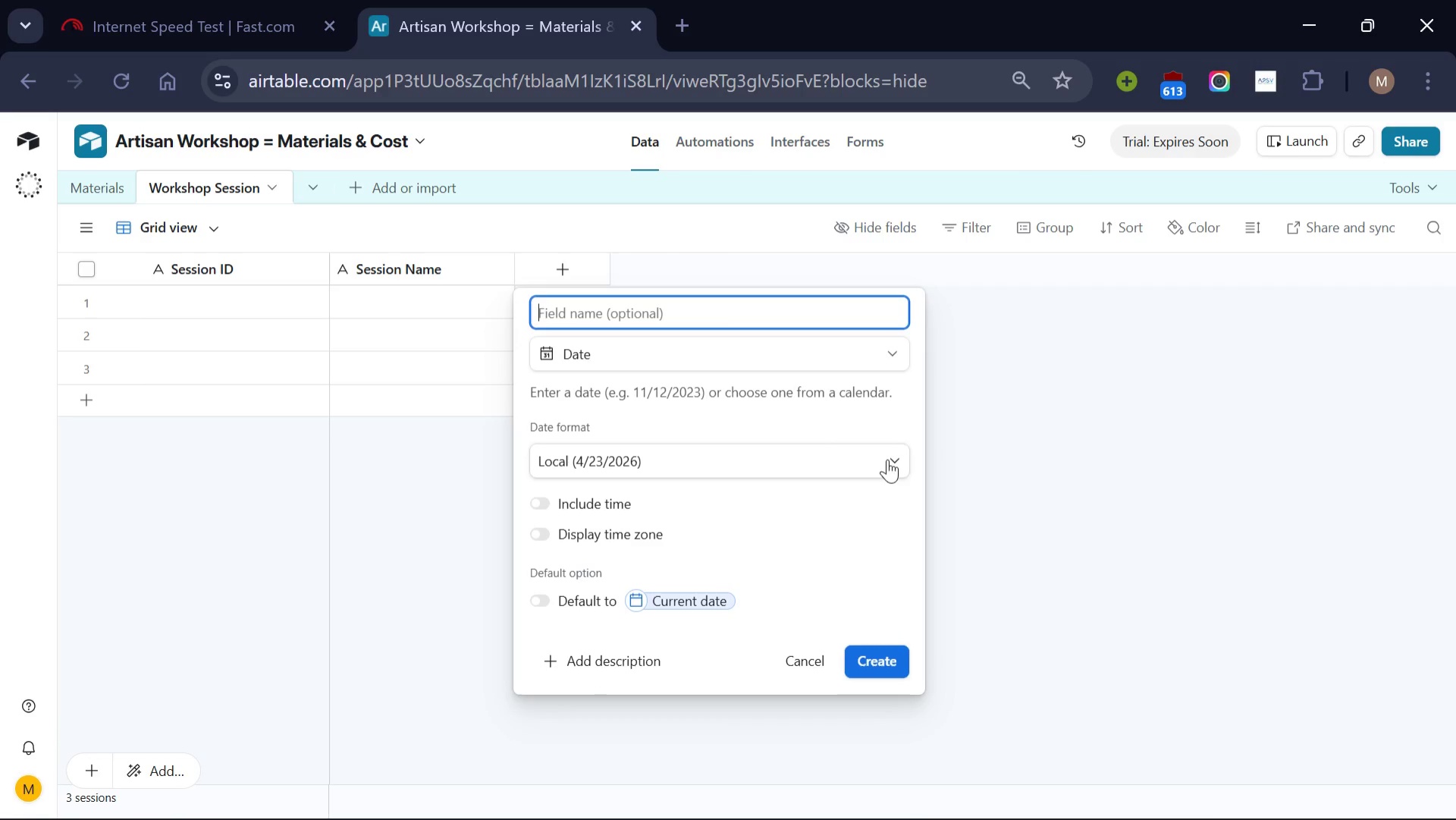 
left_click([896, 457])
 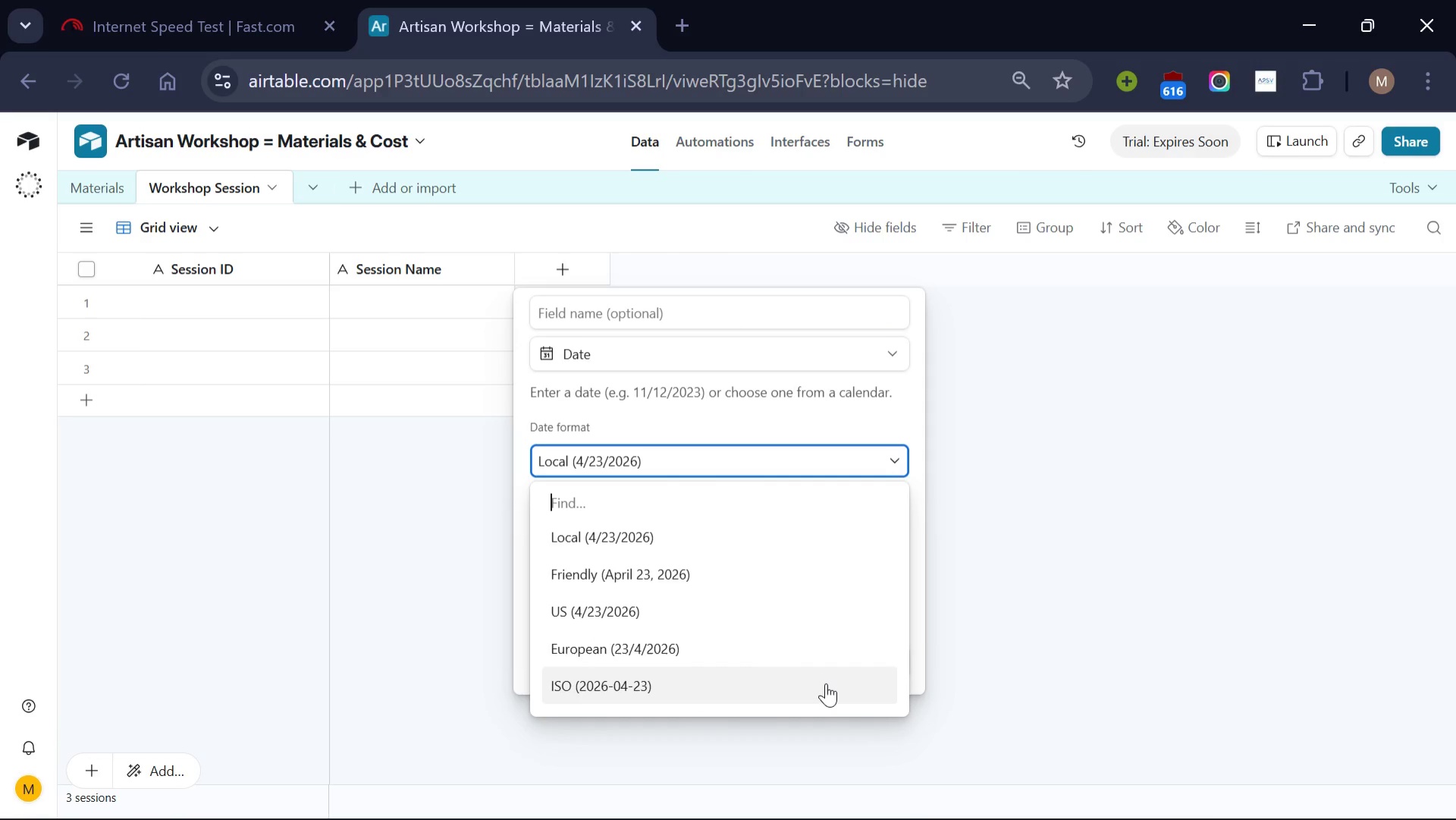 
left_click([826, 683])
 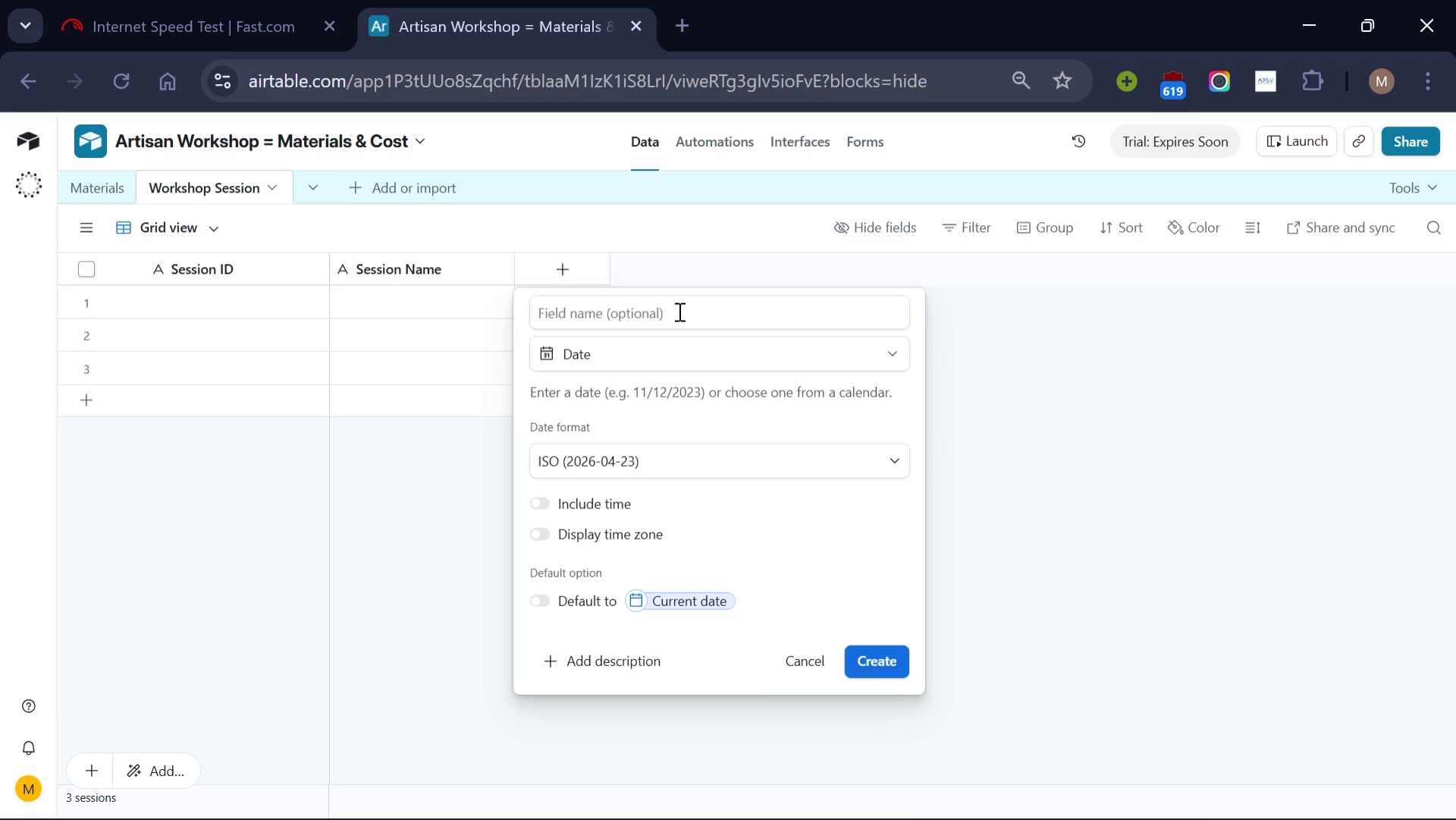 
left_click([678, 311])
 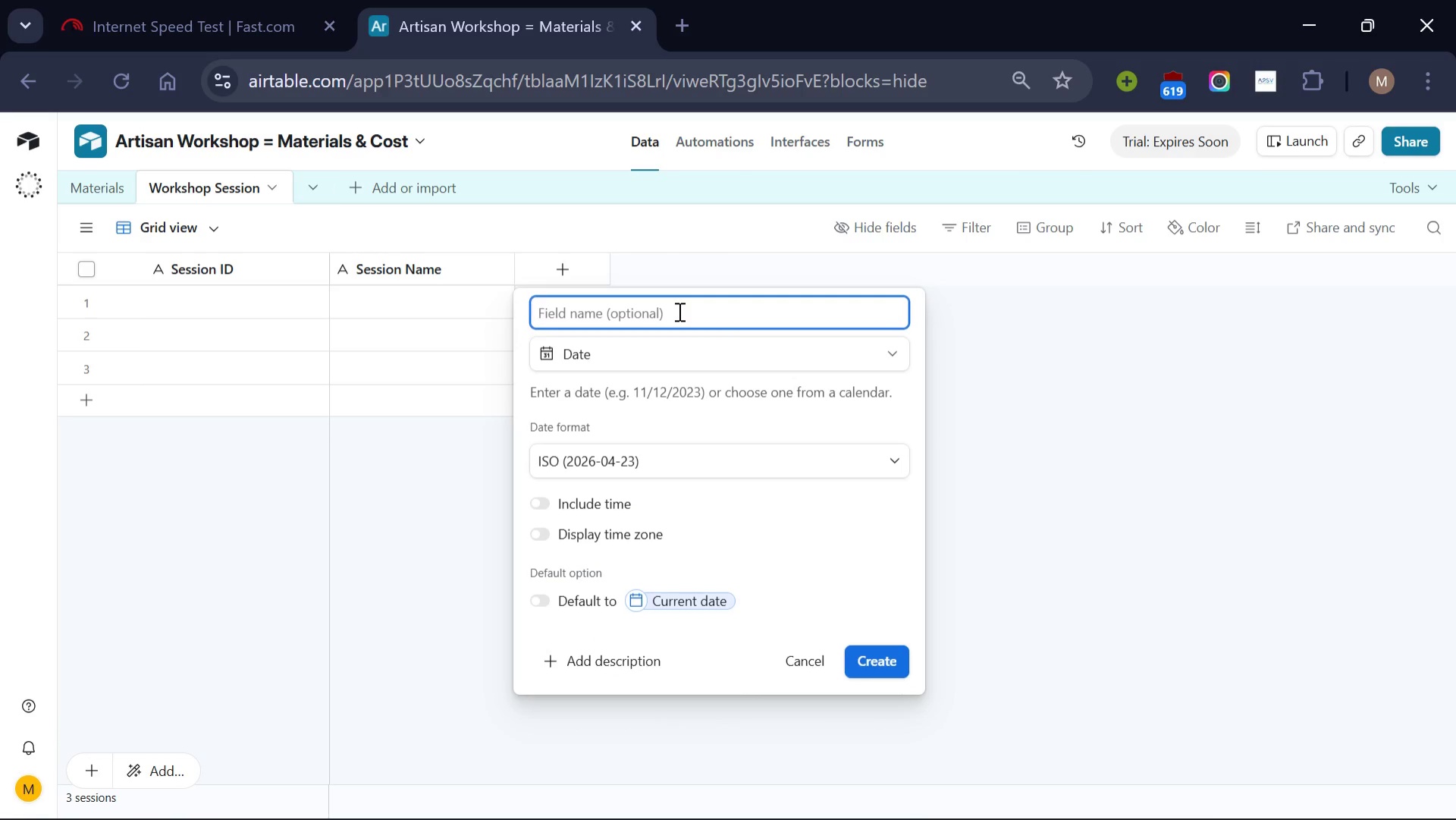 
type(Workshop Date)
 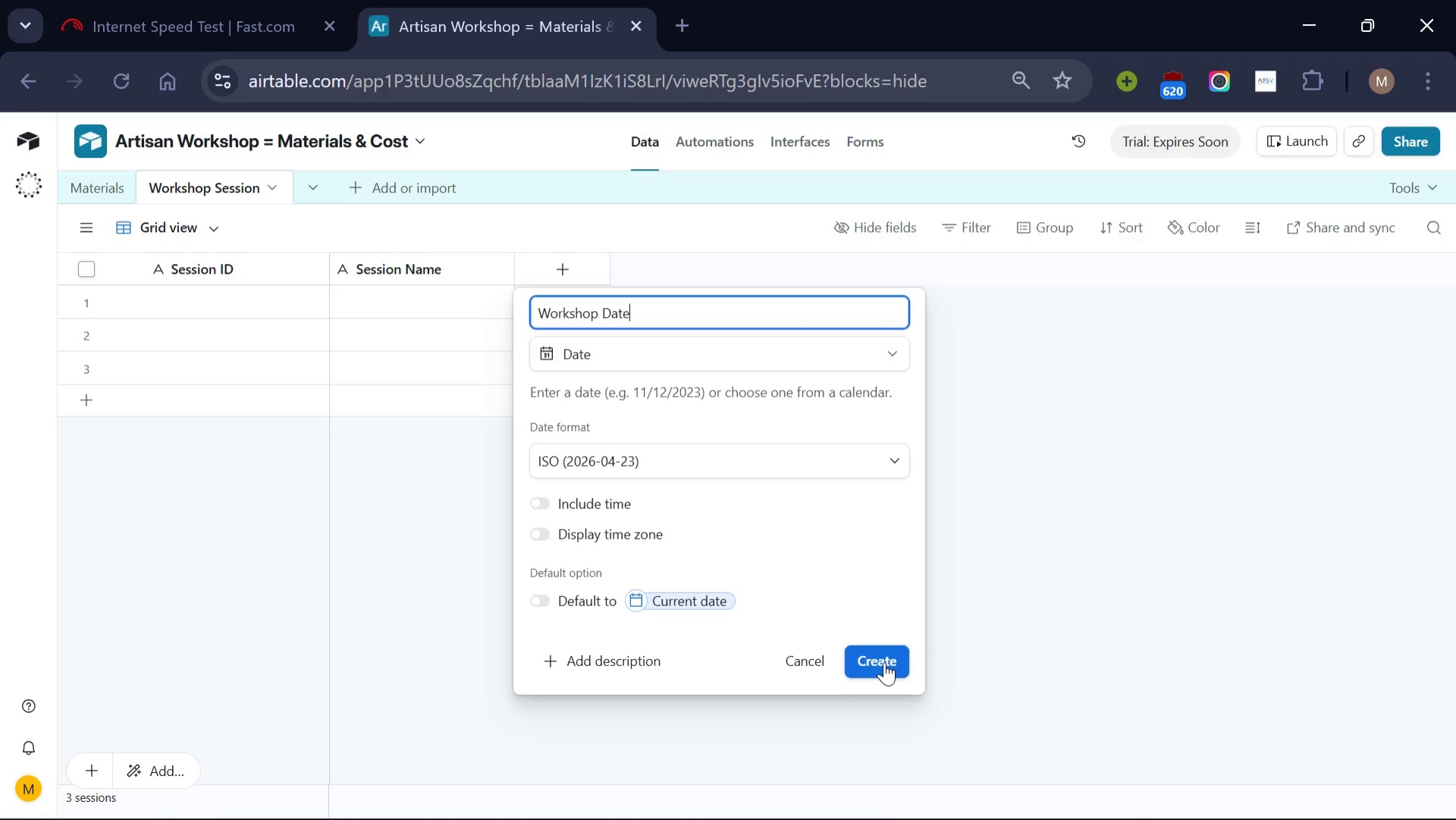 
left_click([884, 661])
 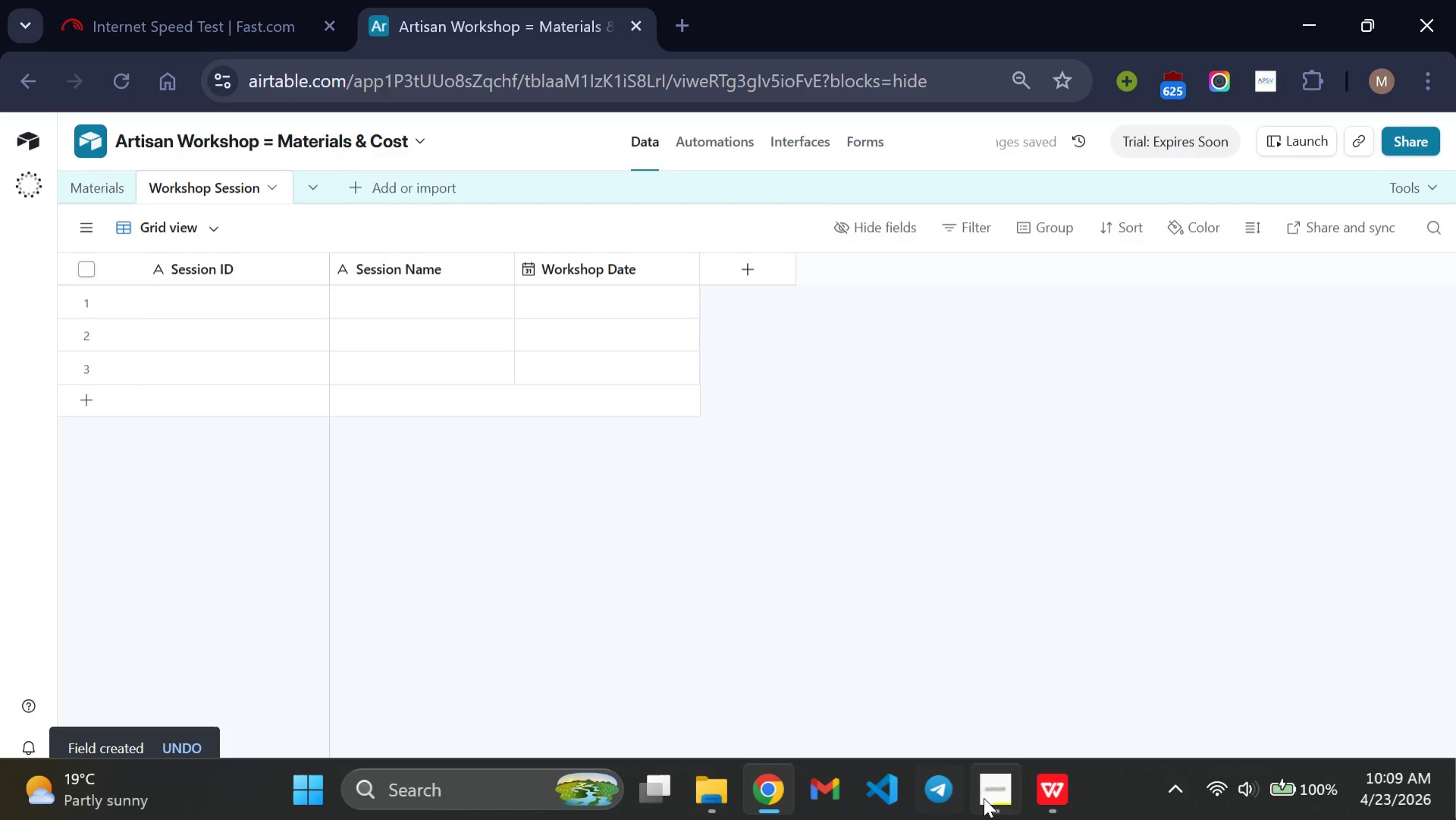 
left_click([1053, 786])
 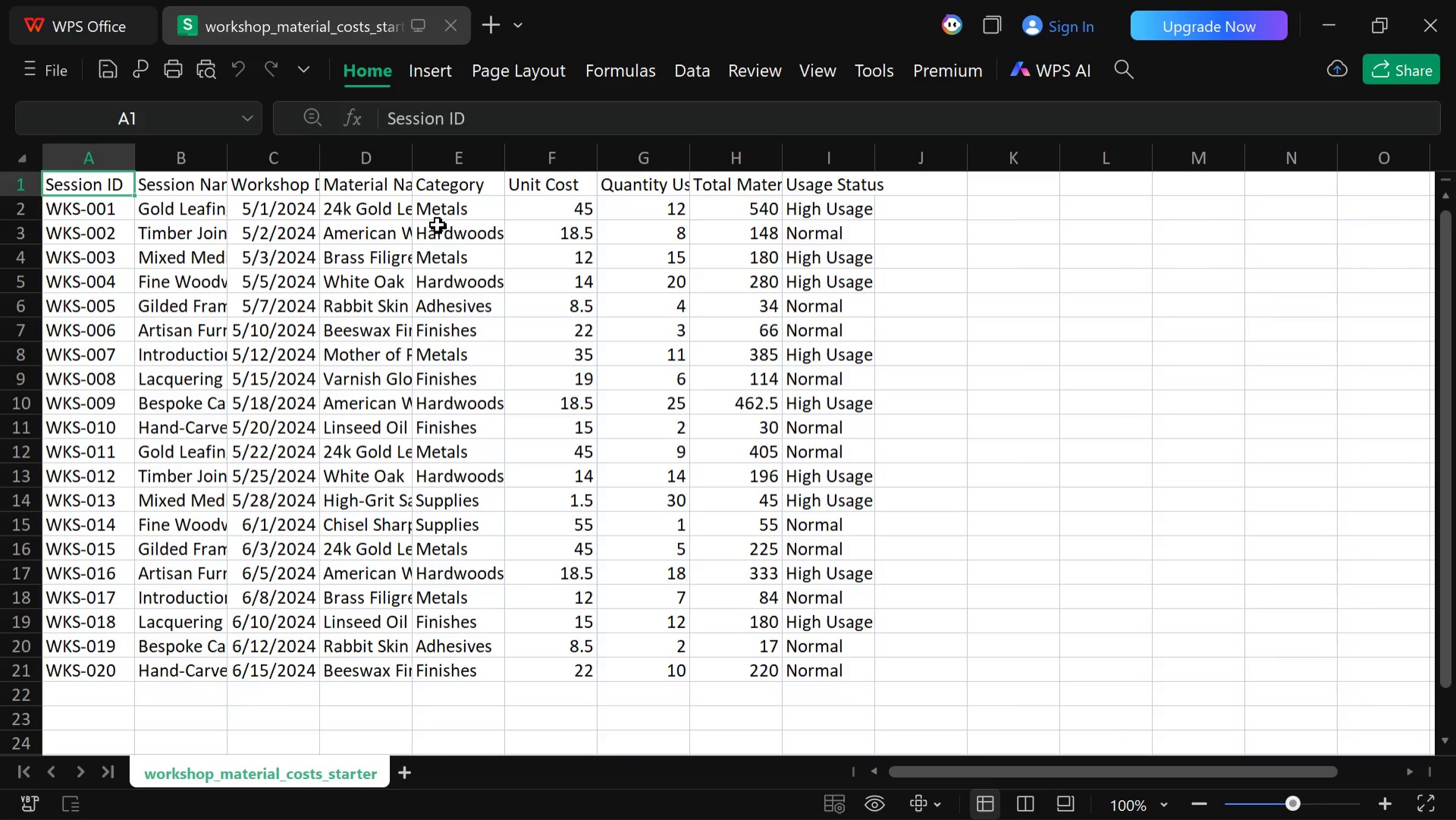 
wait(10.62)
 